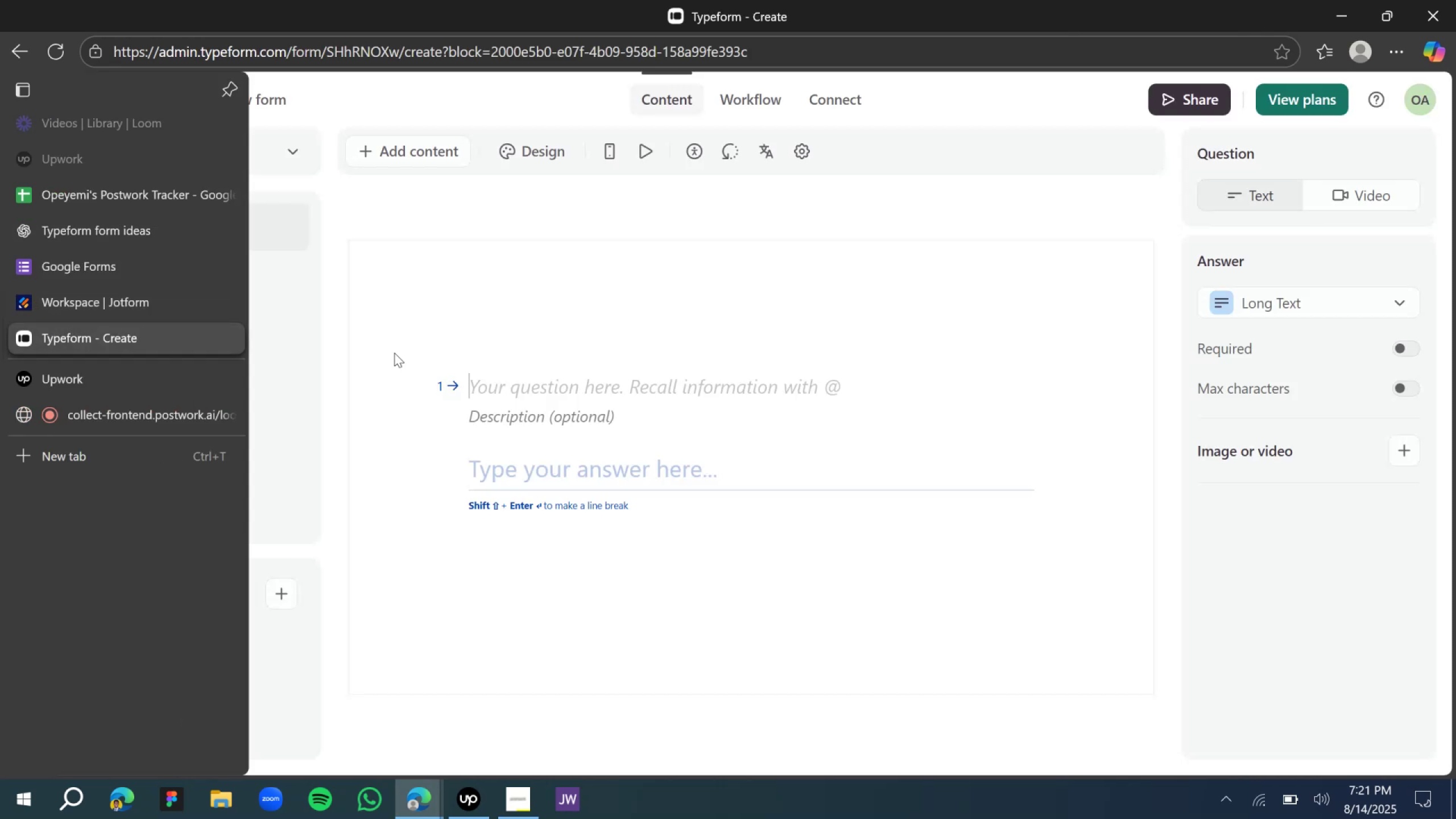 
key(Control+V)
 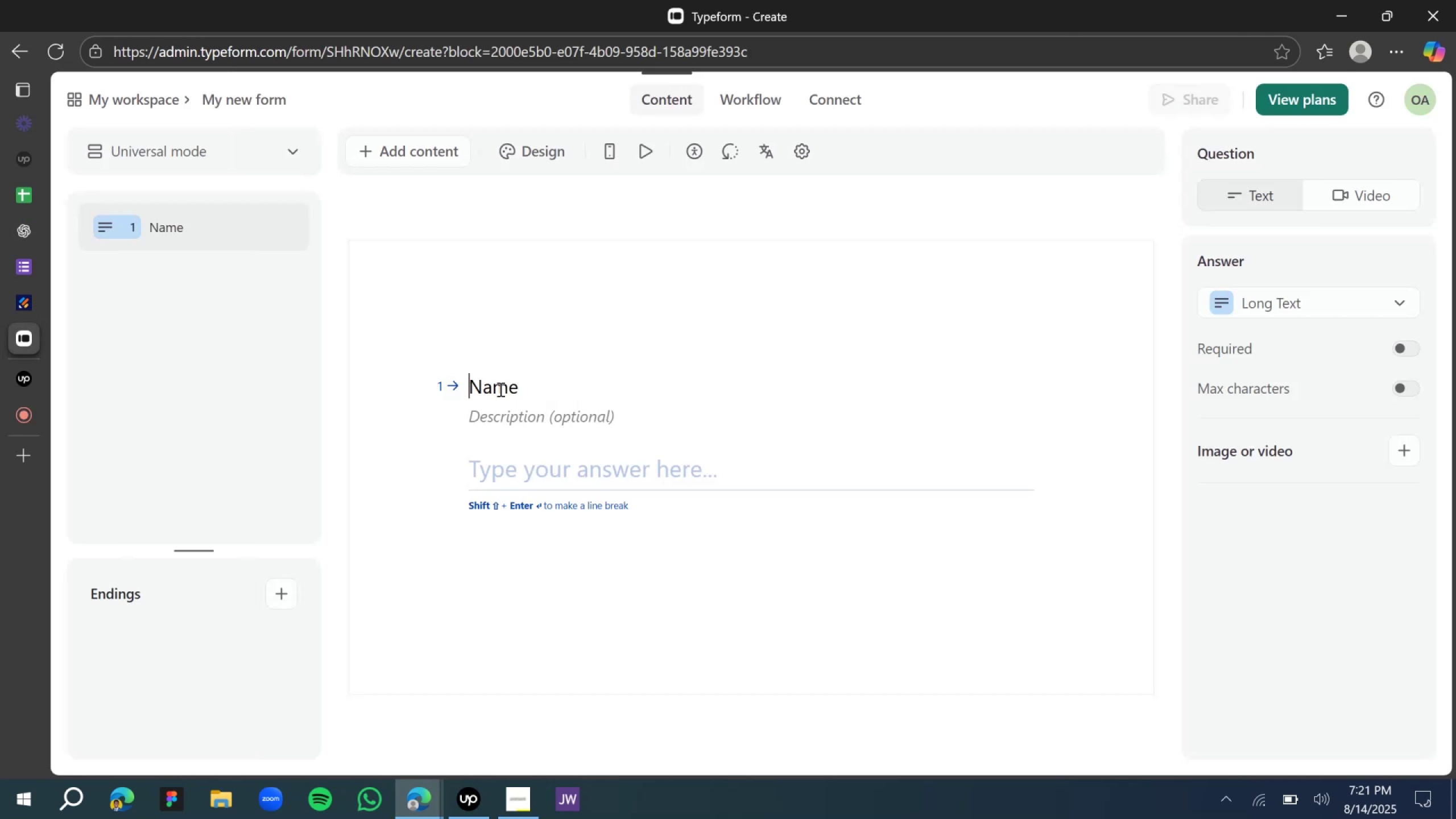 
double_click([499, 389])
 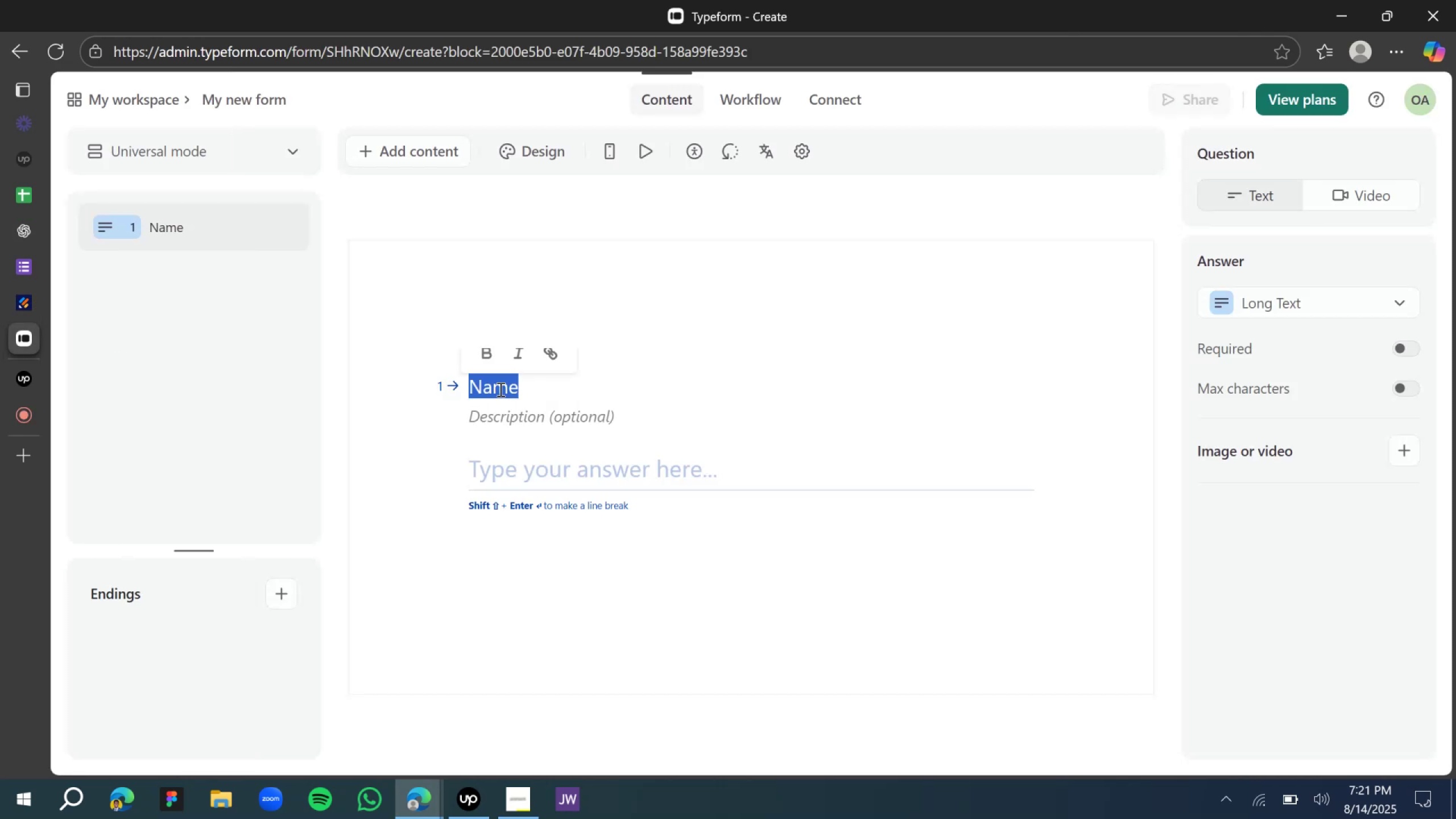 
type(What )
 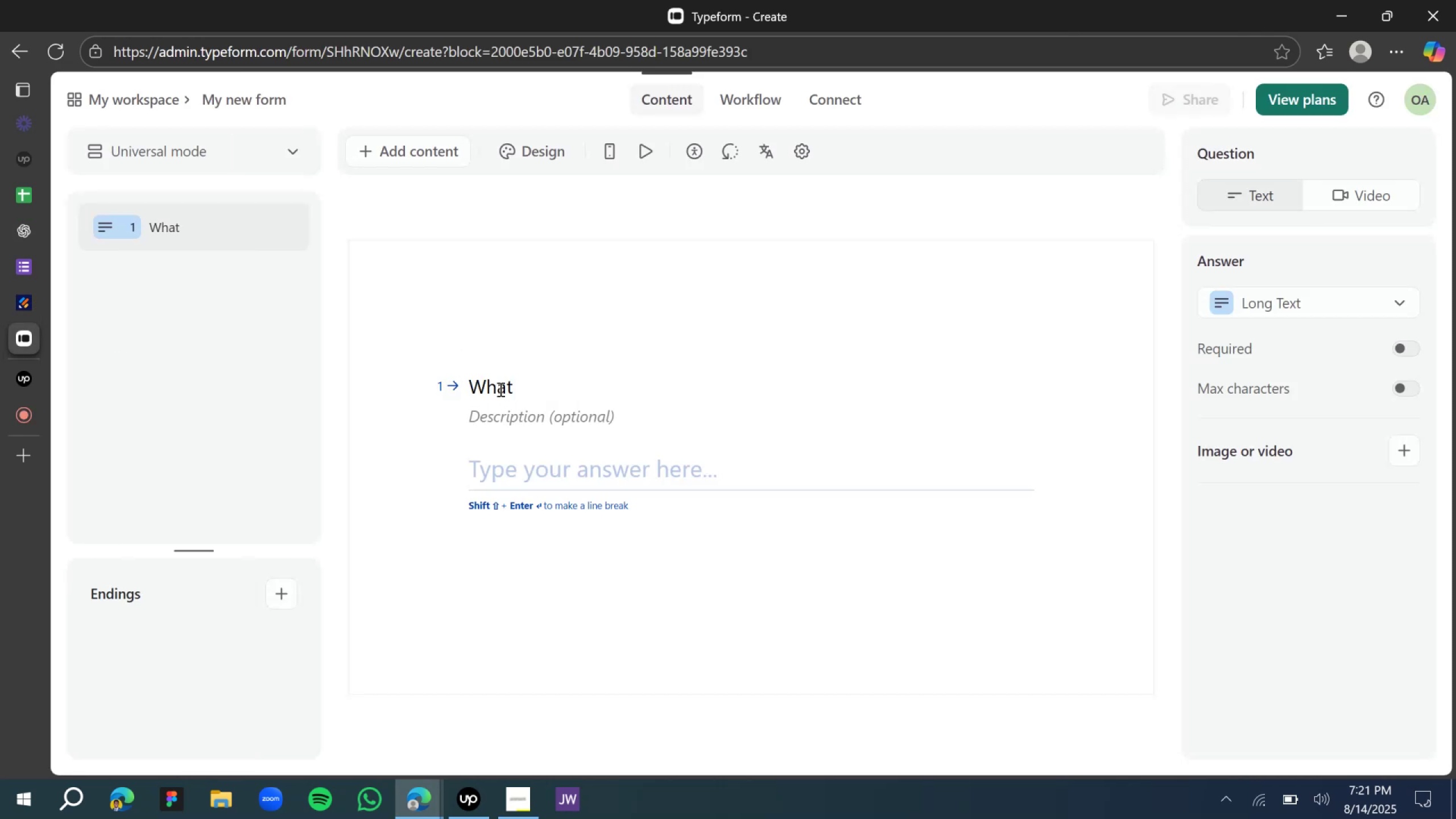 
wait(5.15)
 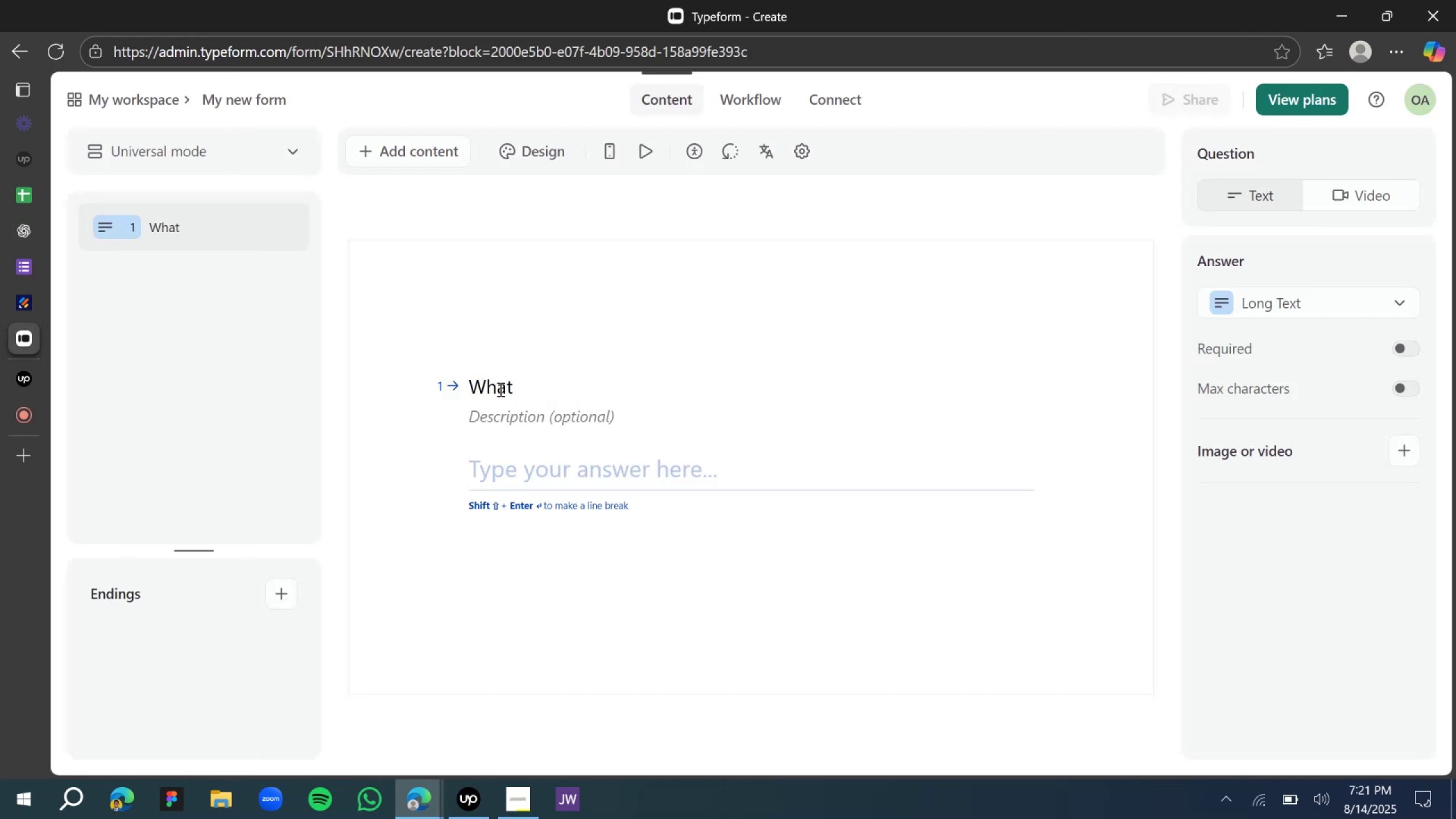 
type(is you name)
 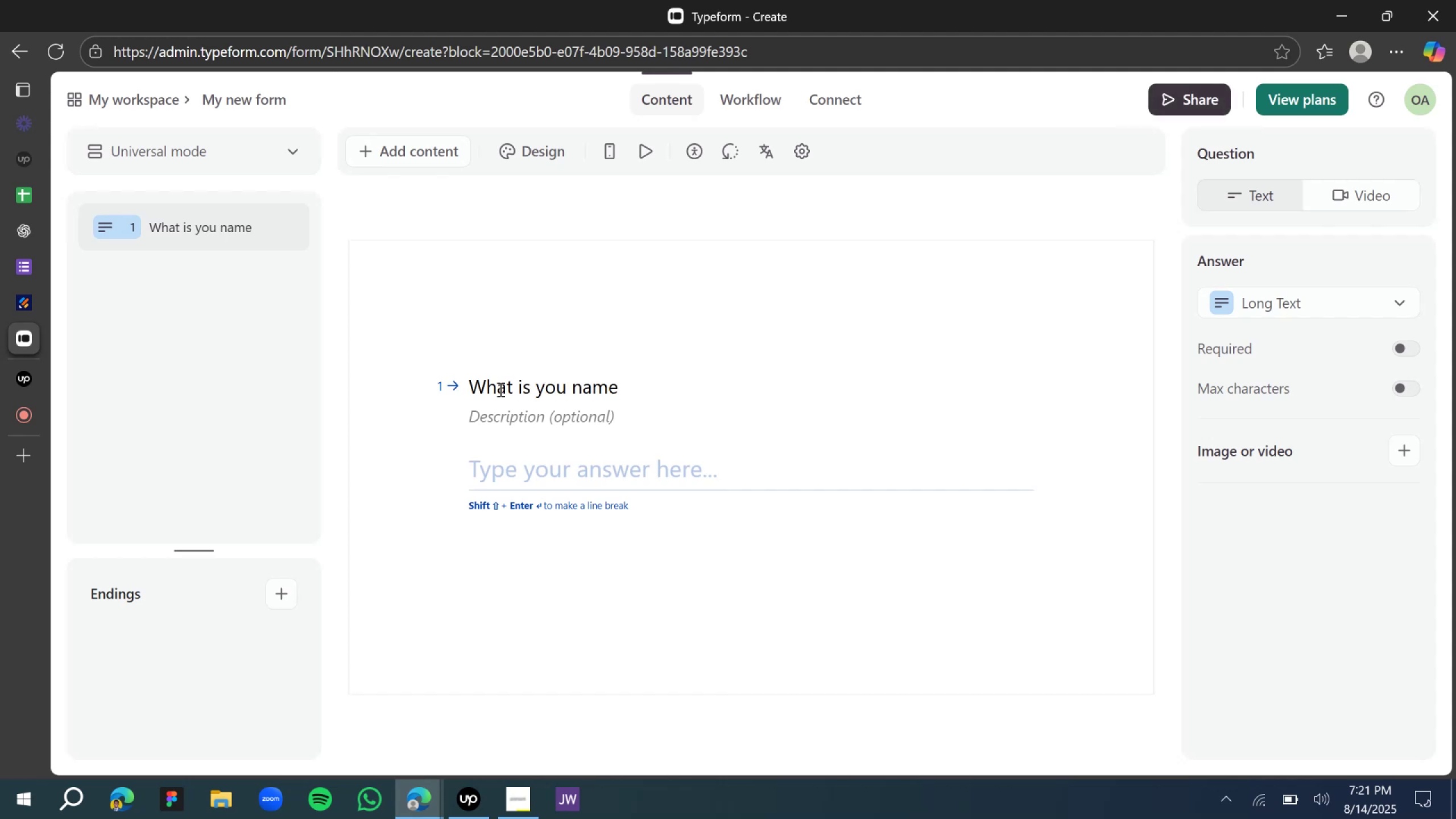 
key(Shift+Slash)
 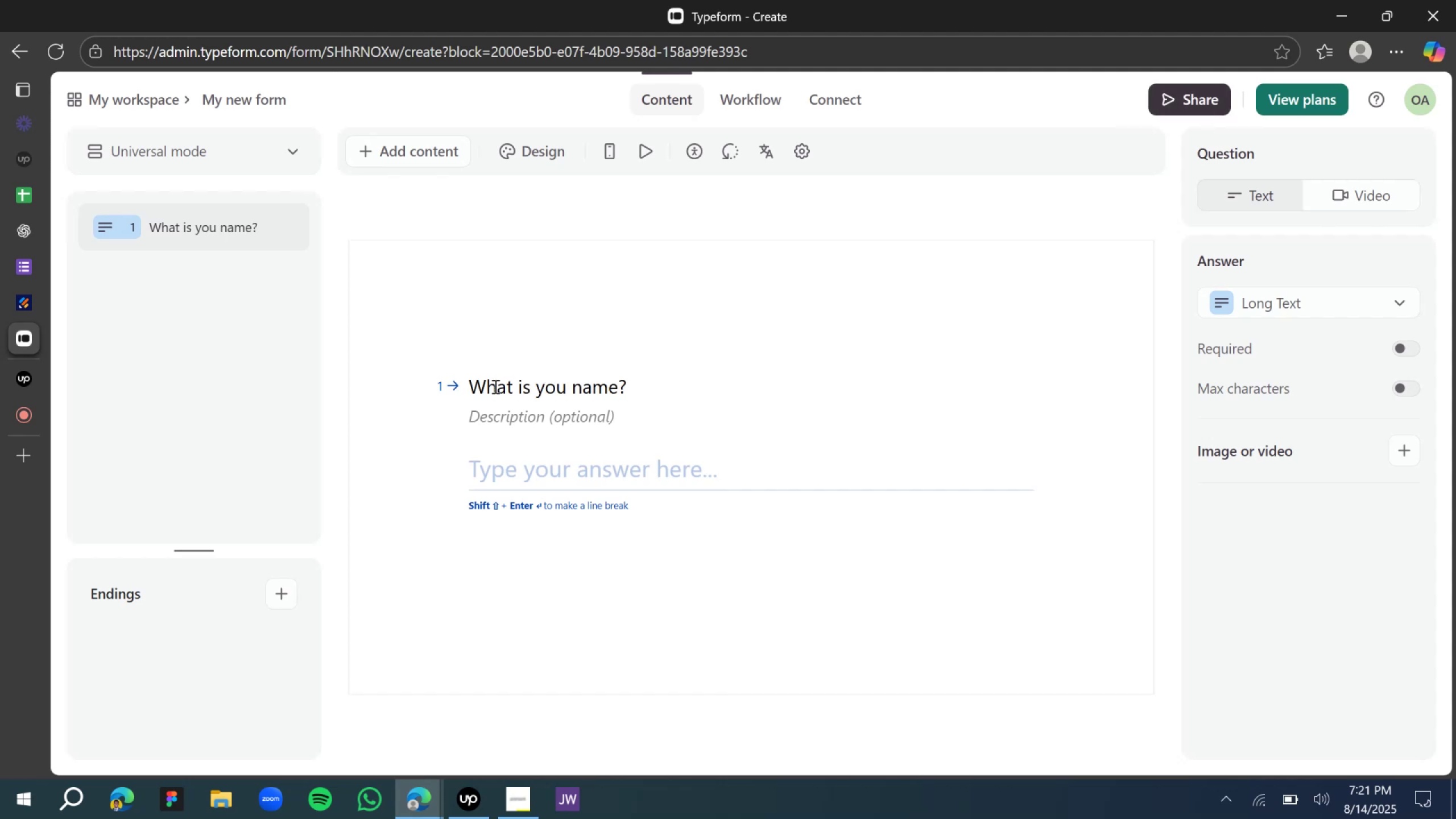 
left_click([539, 282])
 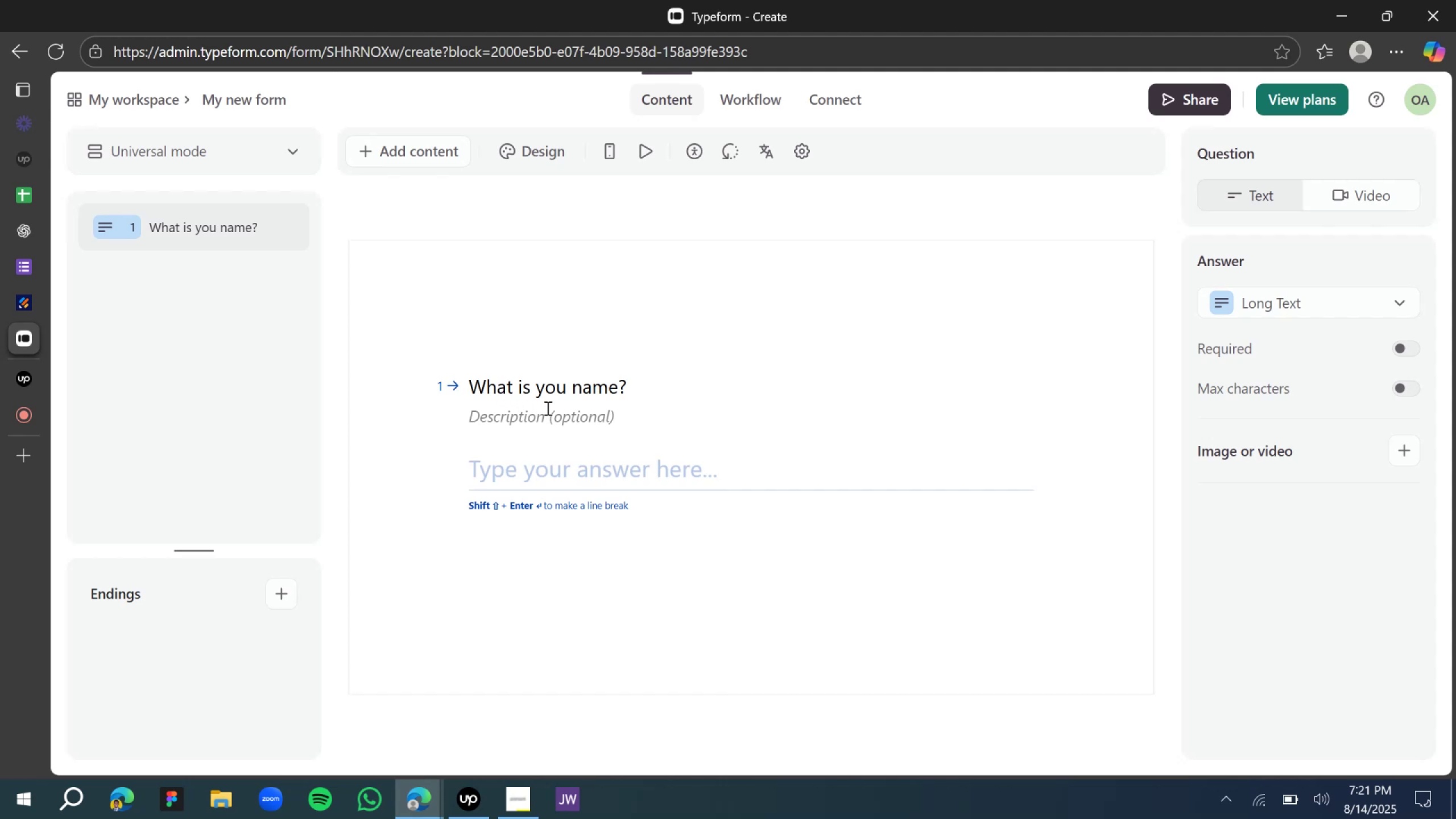 
left_click([565, 390])
 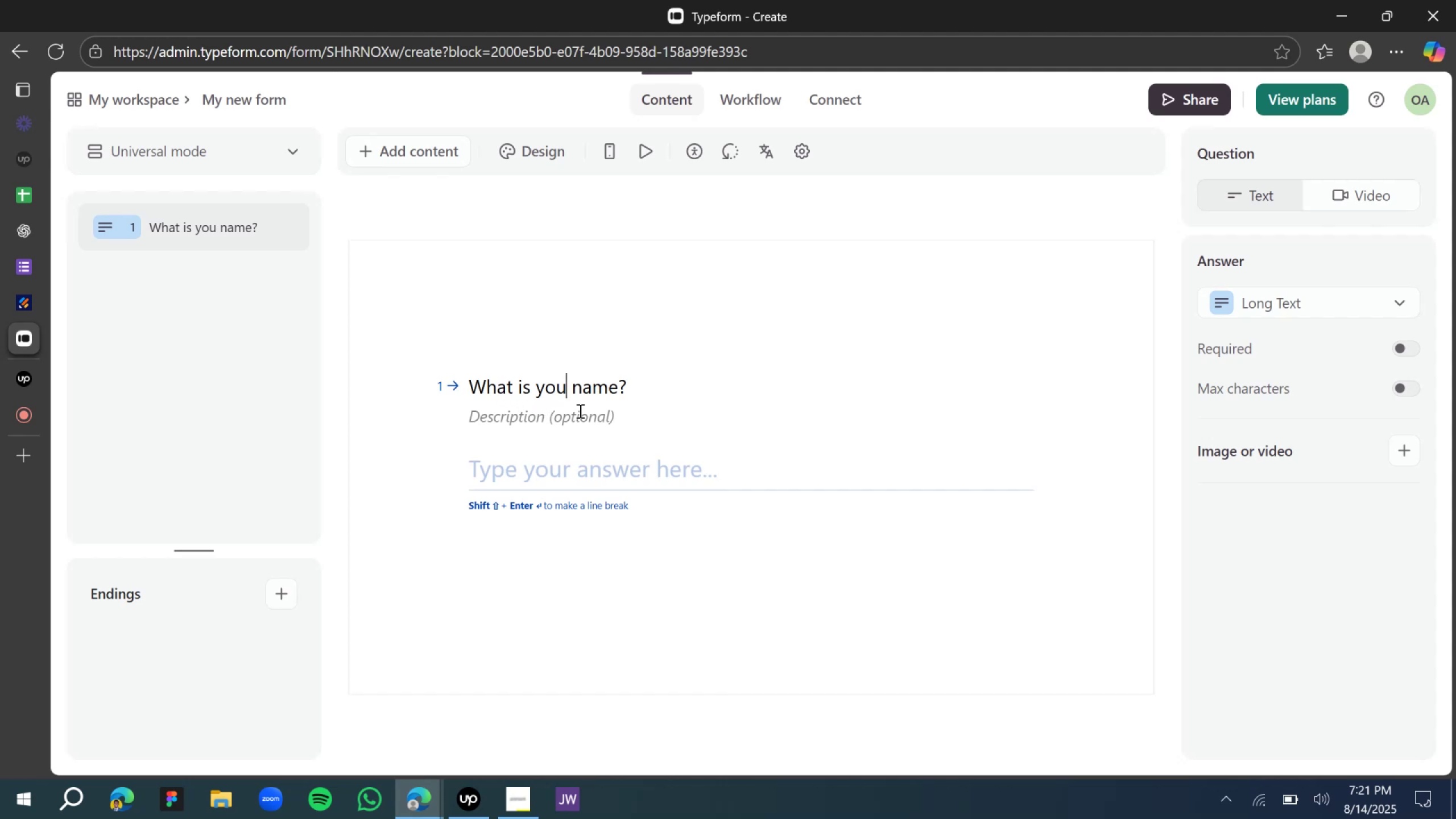 
key(R)
 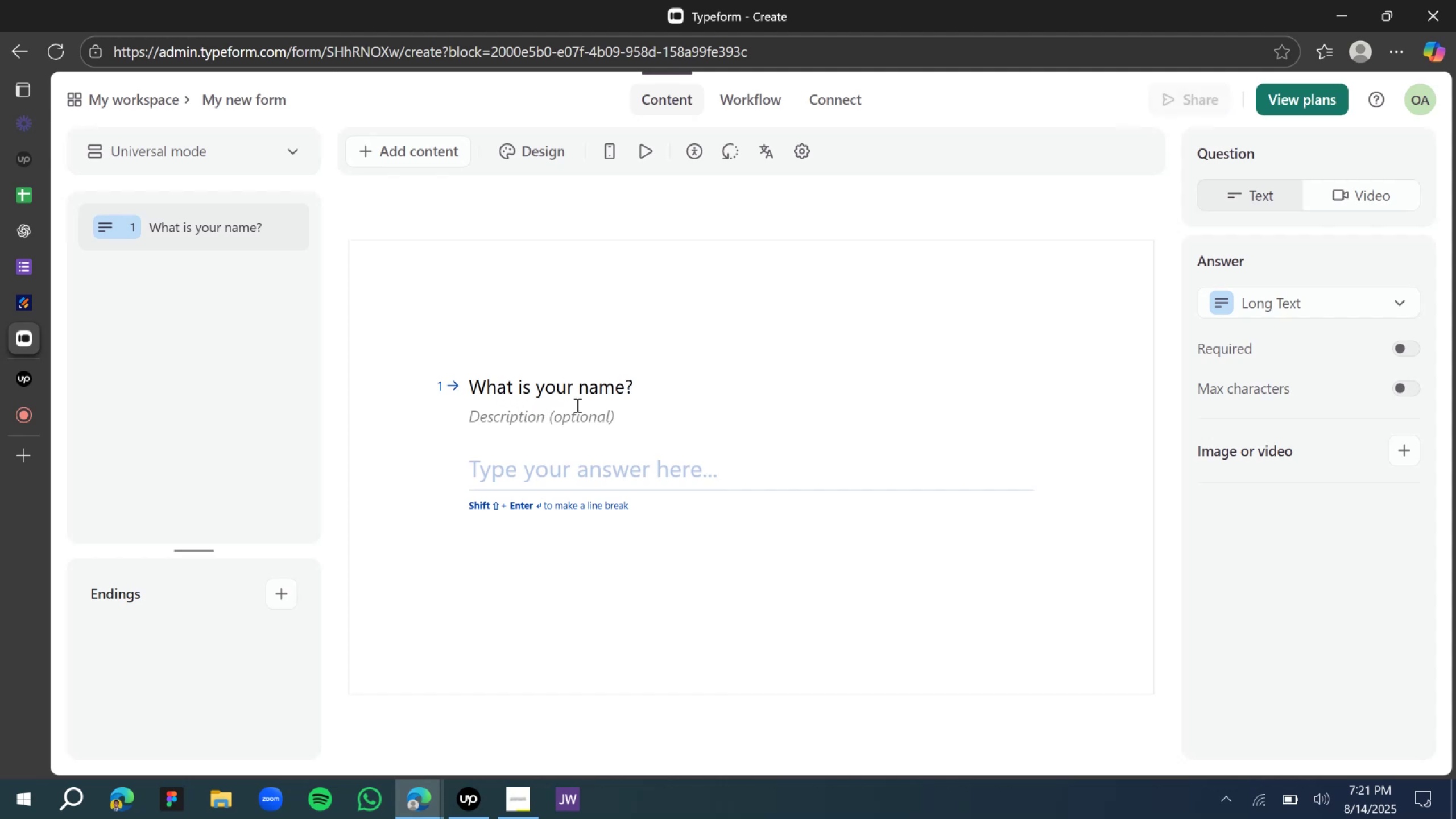 
left_click([545, 300])
 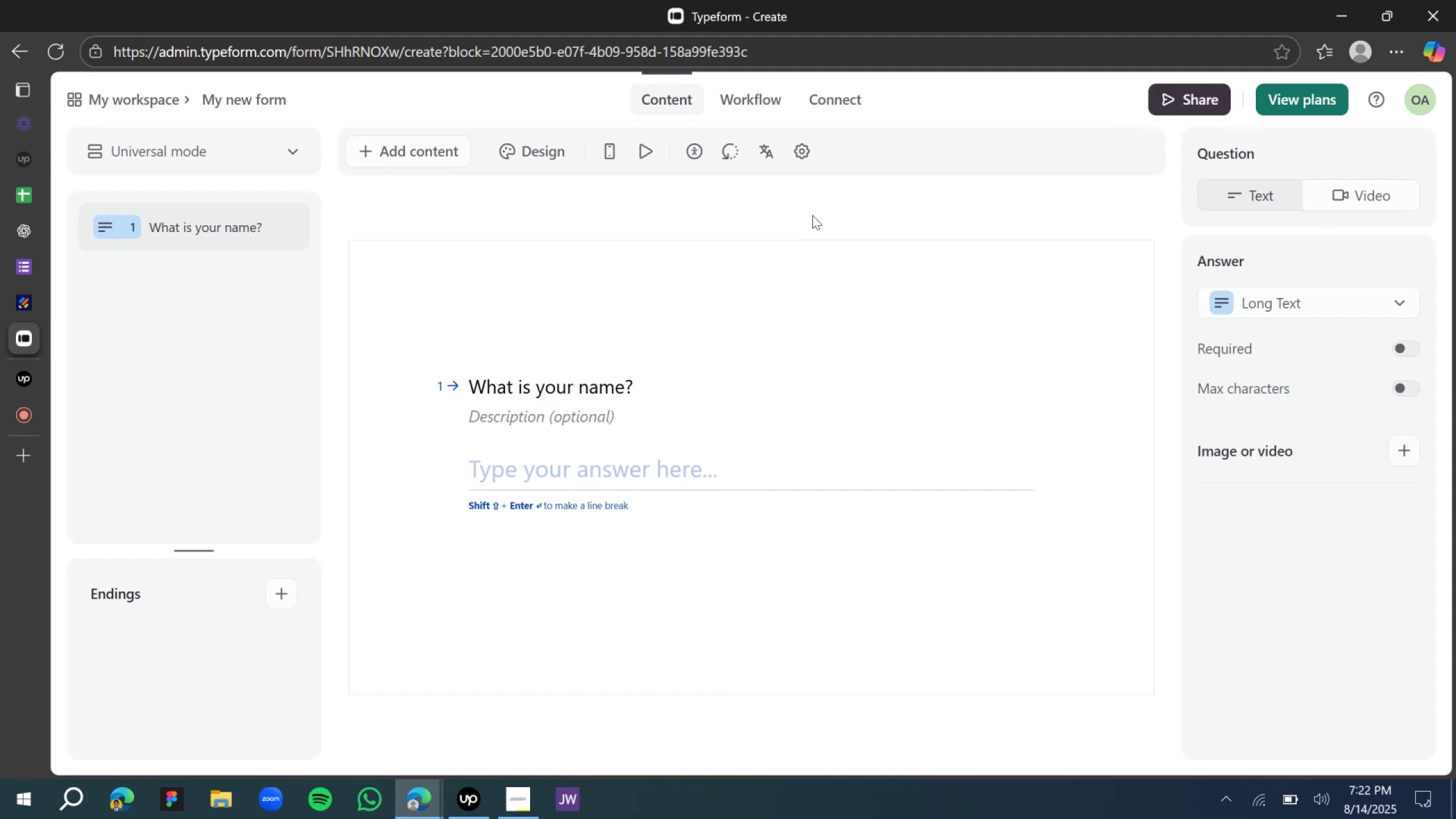 
wait(5.17)
 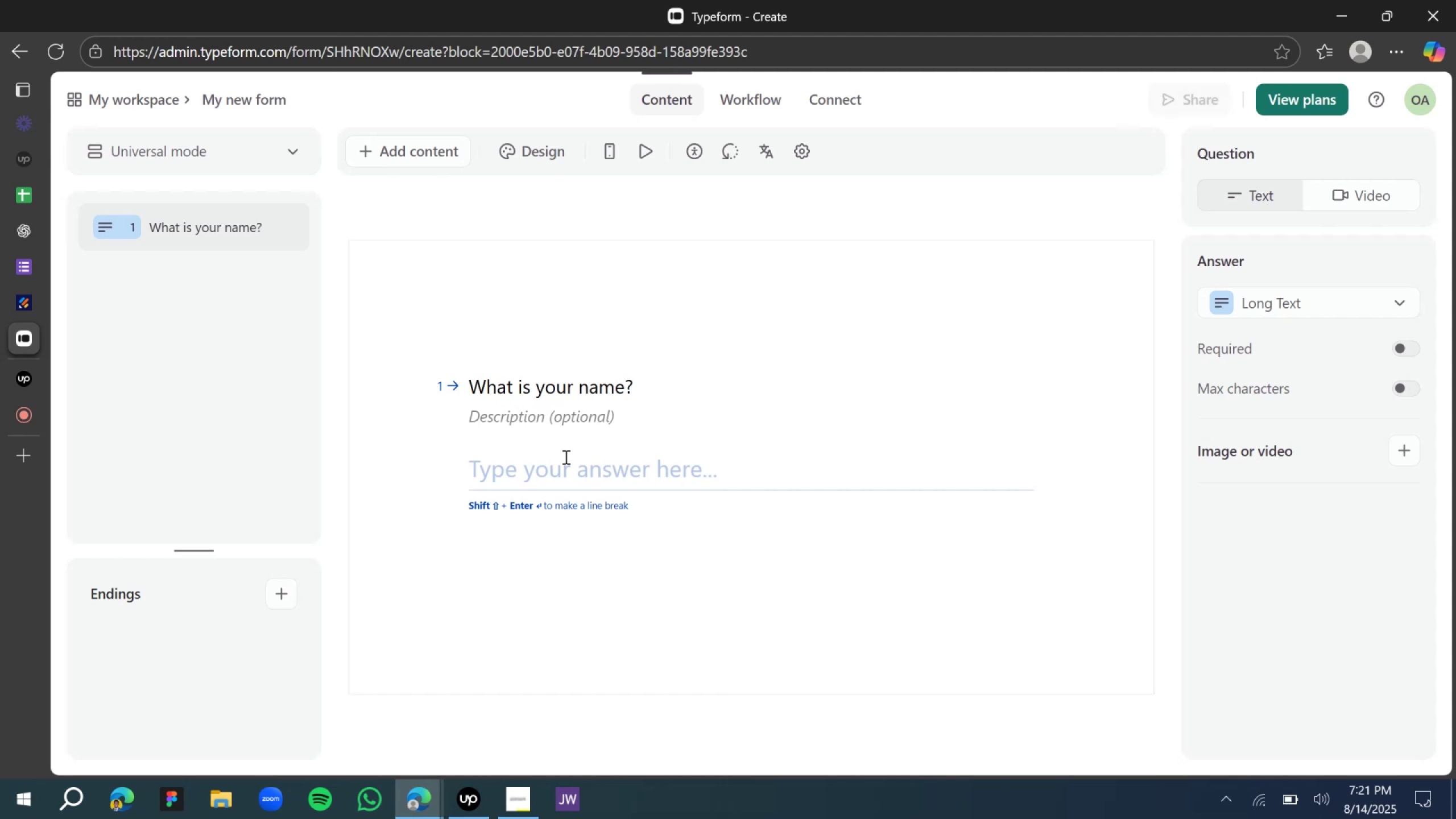 
scroll: coordinate [402, 315], scroll_direction: down, amount: 3.0
 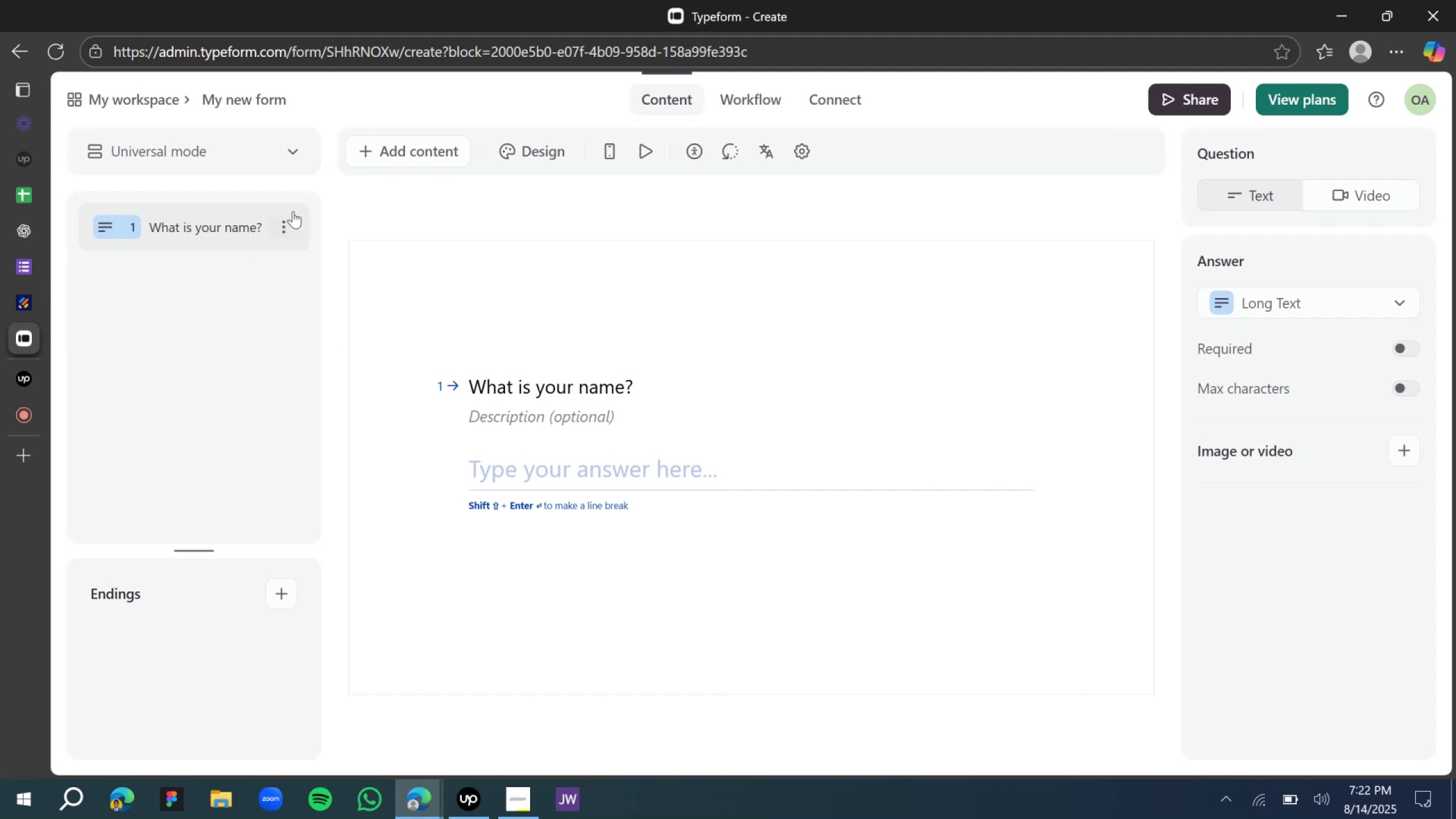 
left_click([388, 151])
 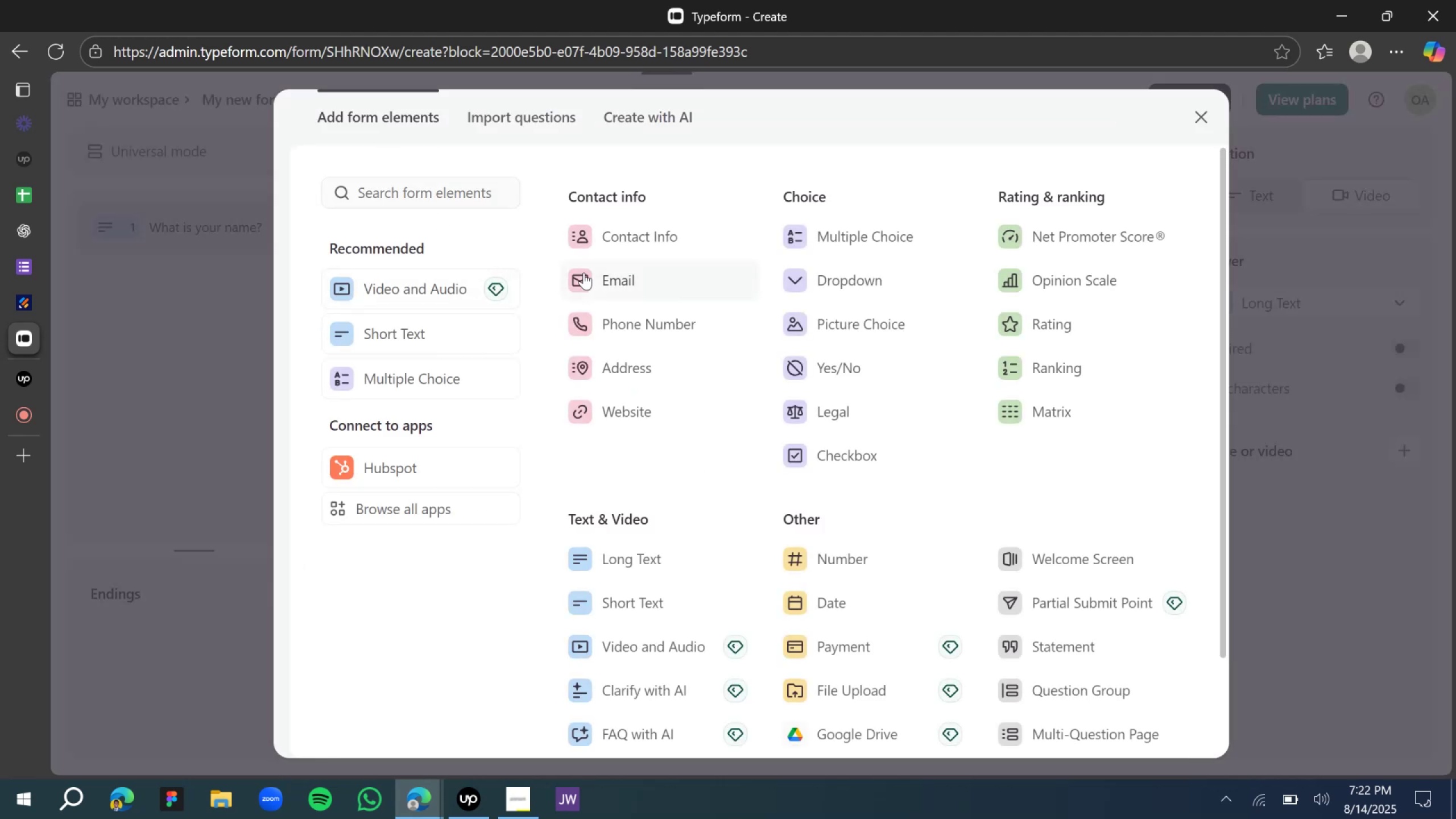 
scroll: coordinate [642, 471], scroll_direction: down, amount: 1.0
 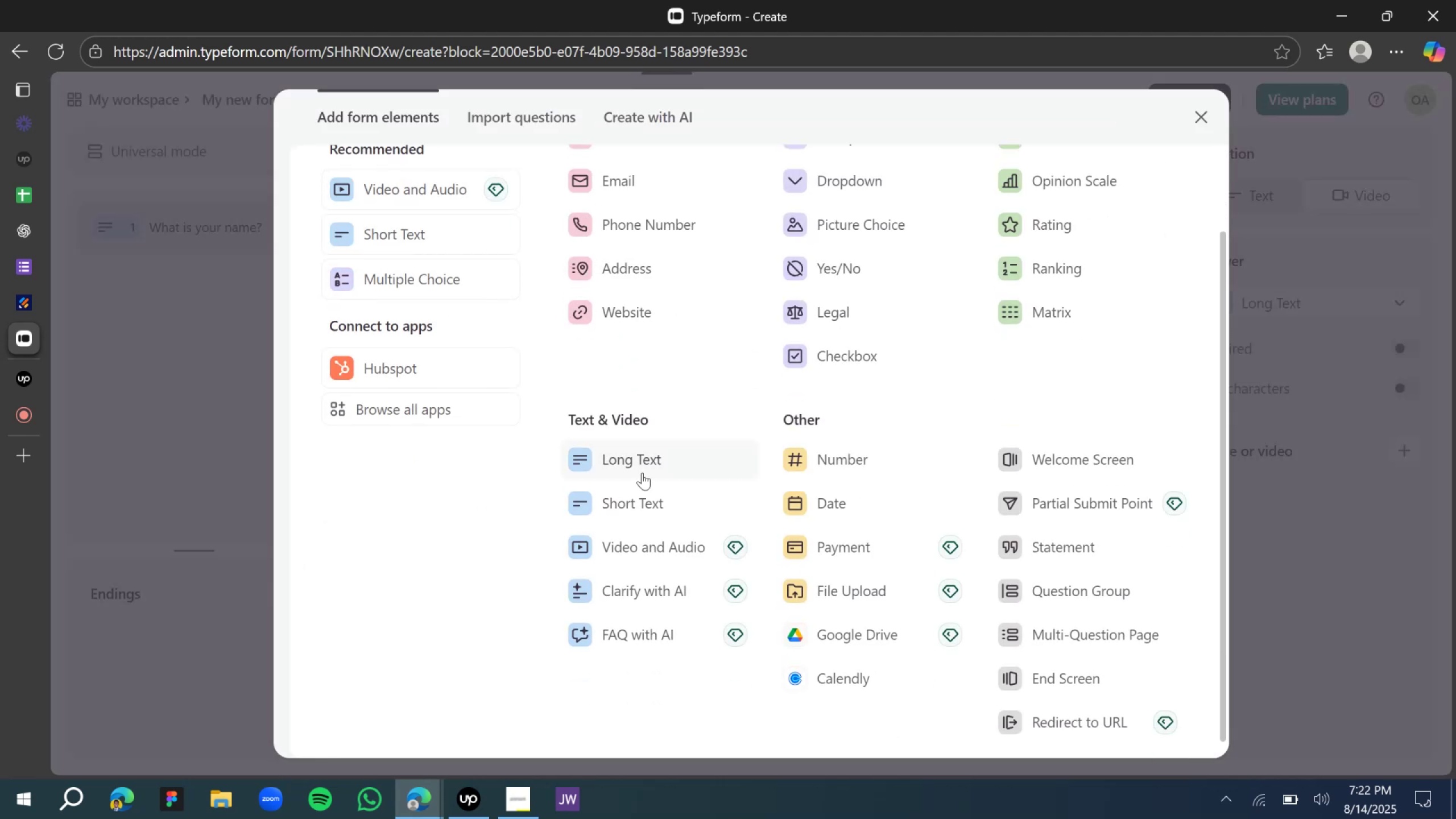 
scroll: coordinate [611, 396], scroll_direction: up, amount: 2.0
 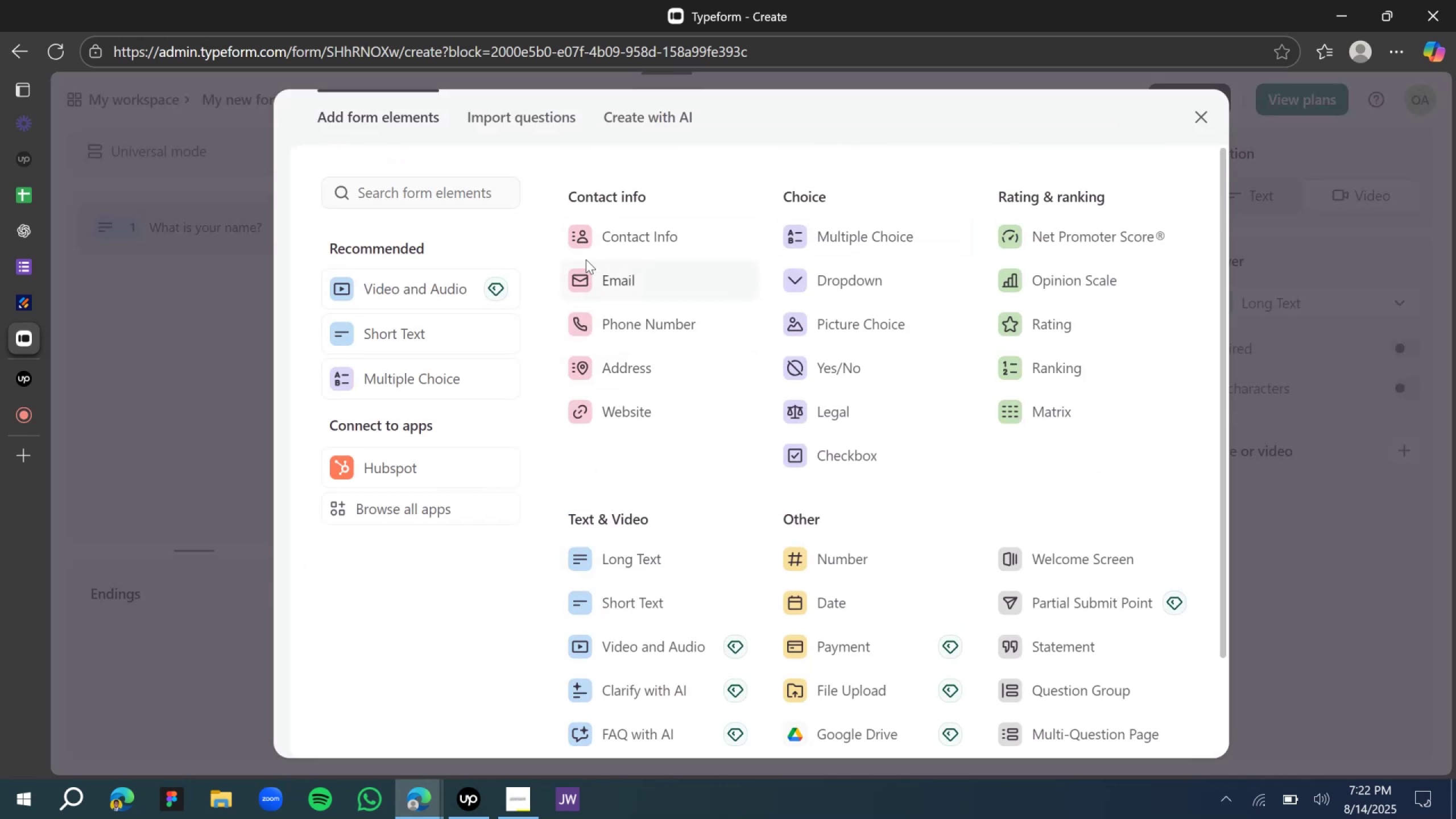 
wait(5.19)
 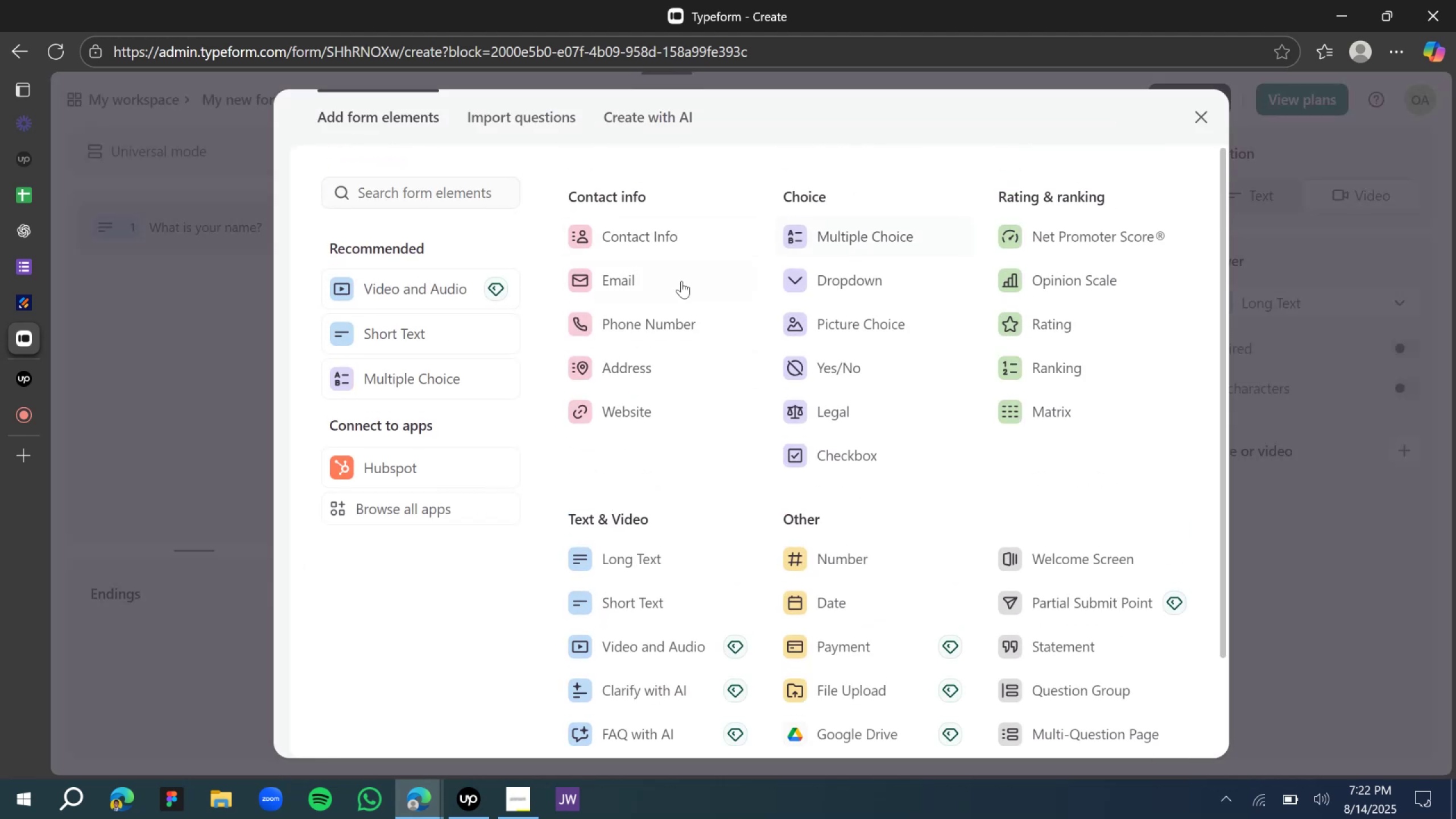 
key(Shift+ShiftLeft)
 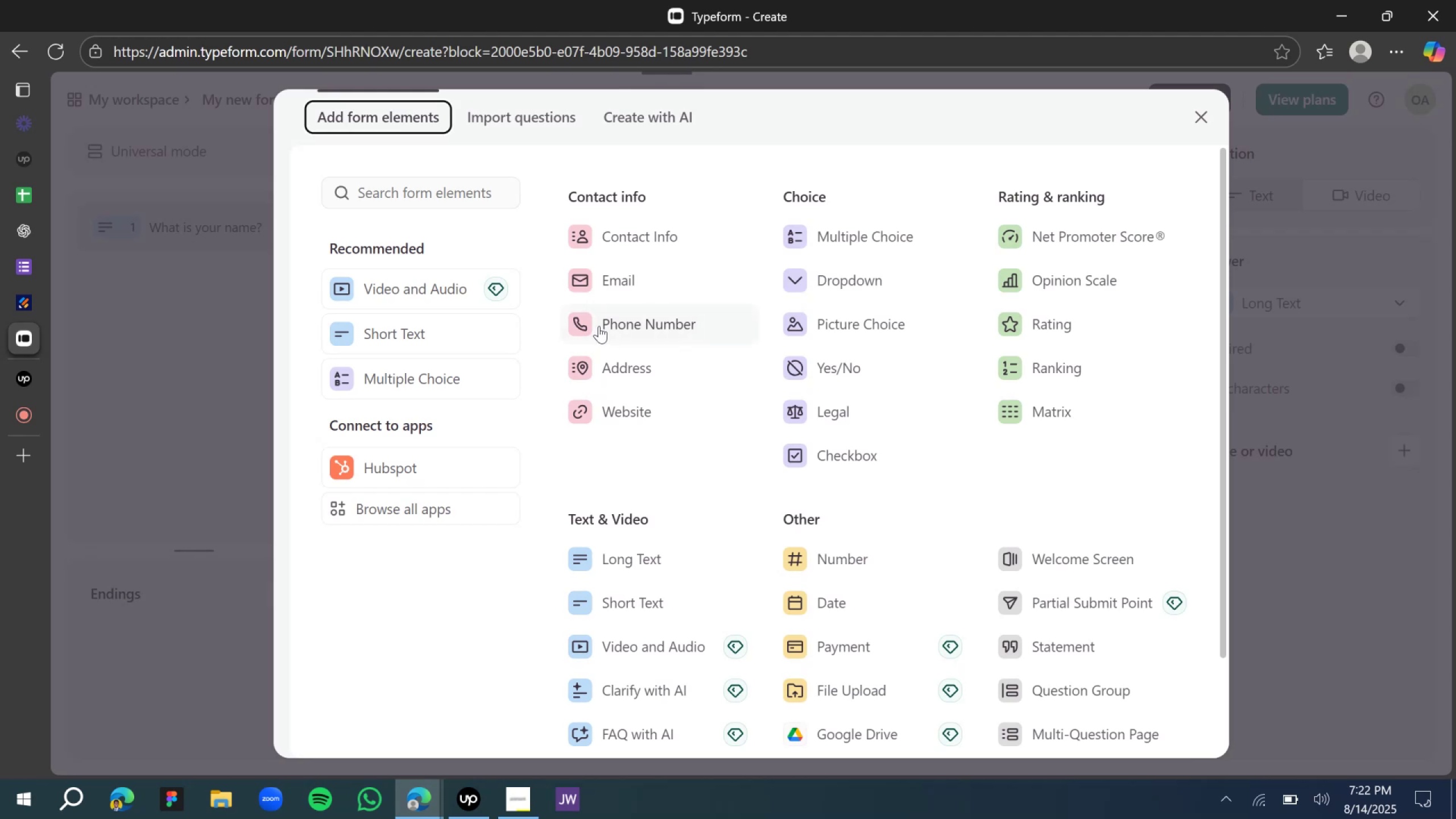 
scroll: coordinate [622, 409], scroll_direction: down, amount: 1.0
 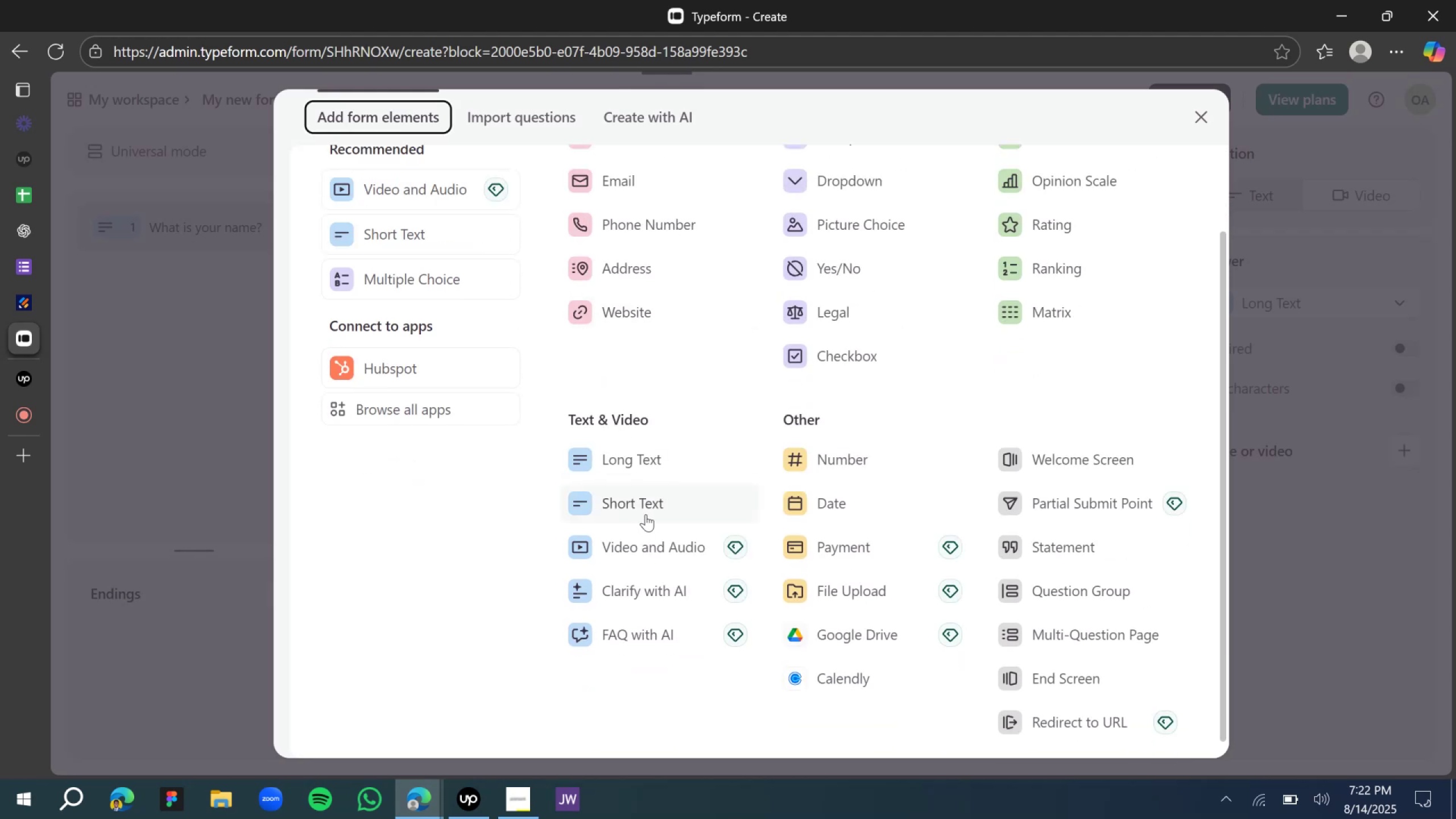 
scroll: coordinate [638, 464], scroll_direction: up, amount: 2.0
 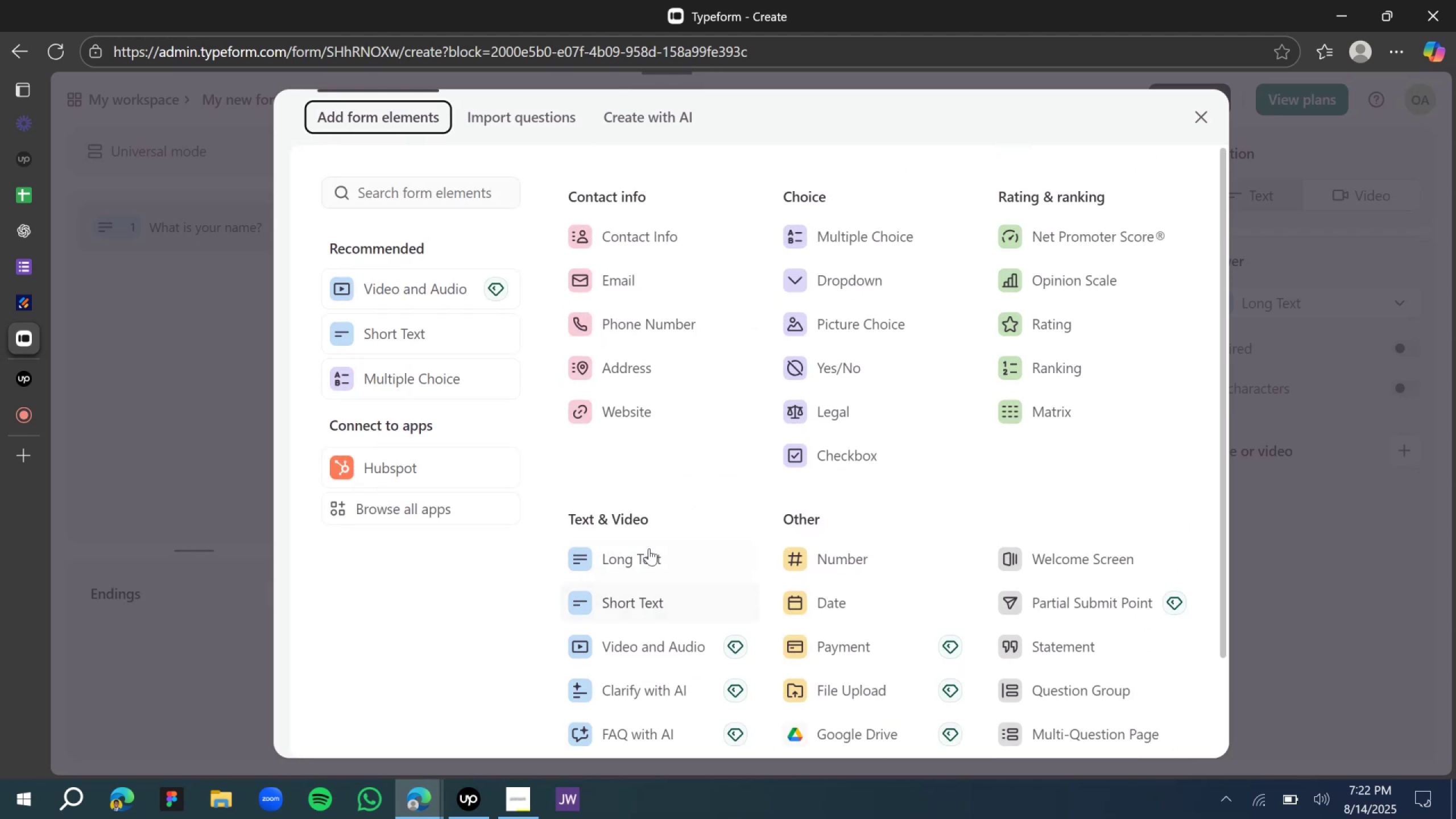 
left_click([592, 478])
 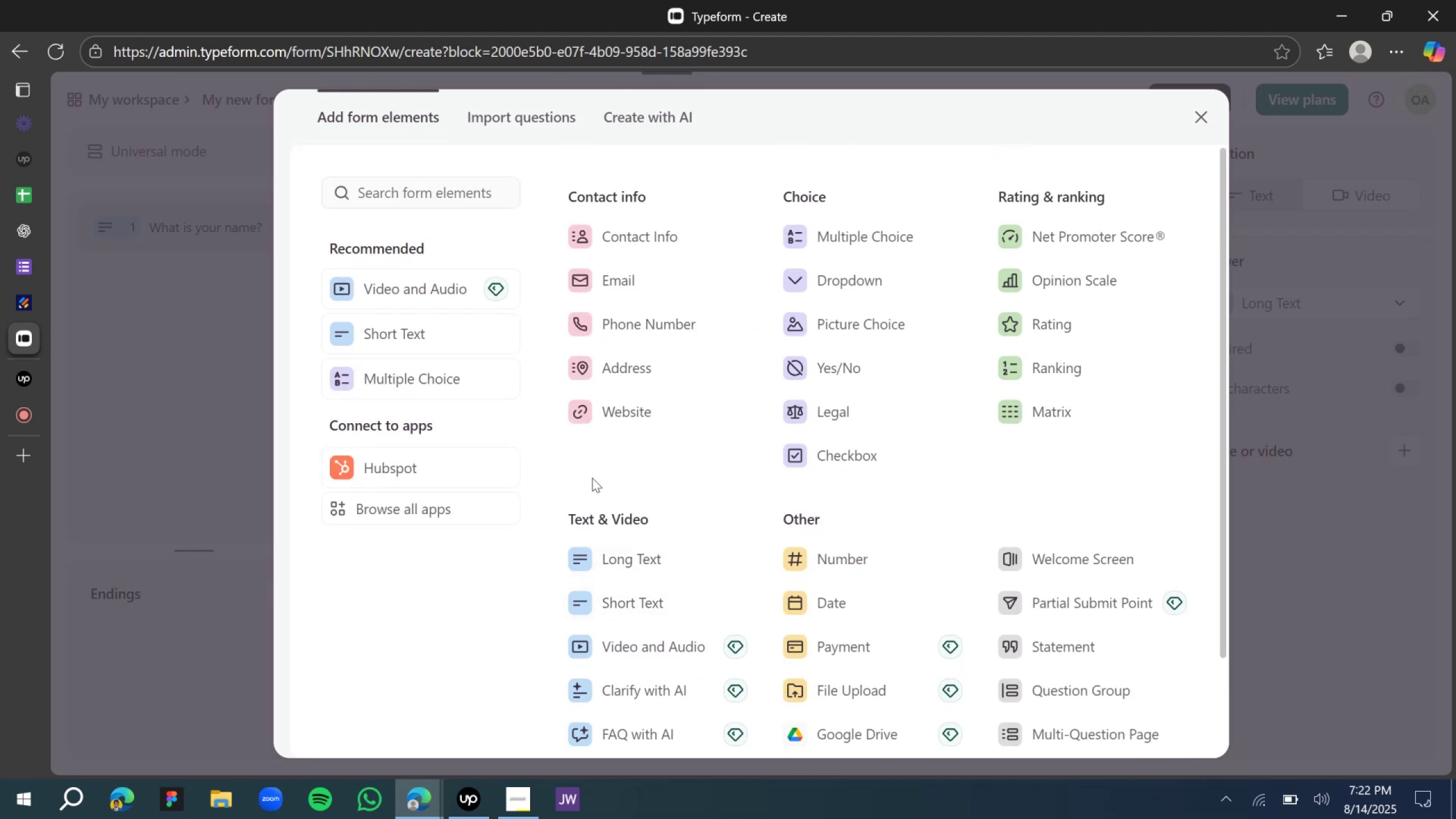 
scroll: coordinate [592, 505], scroll_direction: down, amount: 2.0
 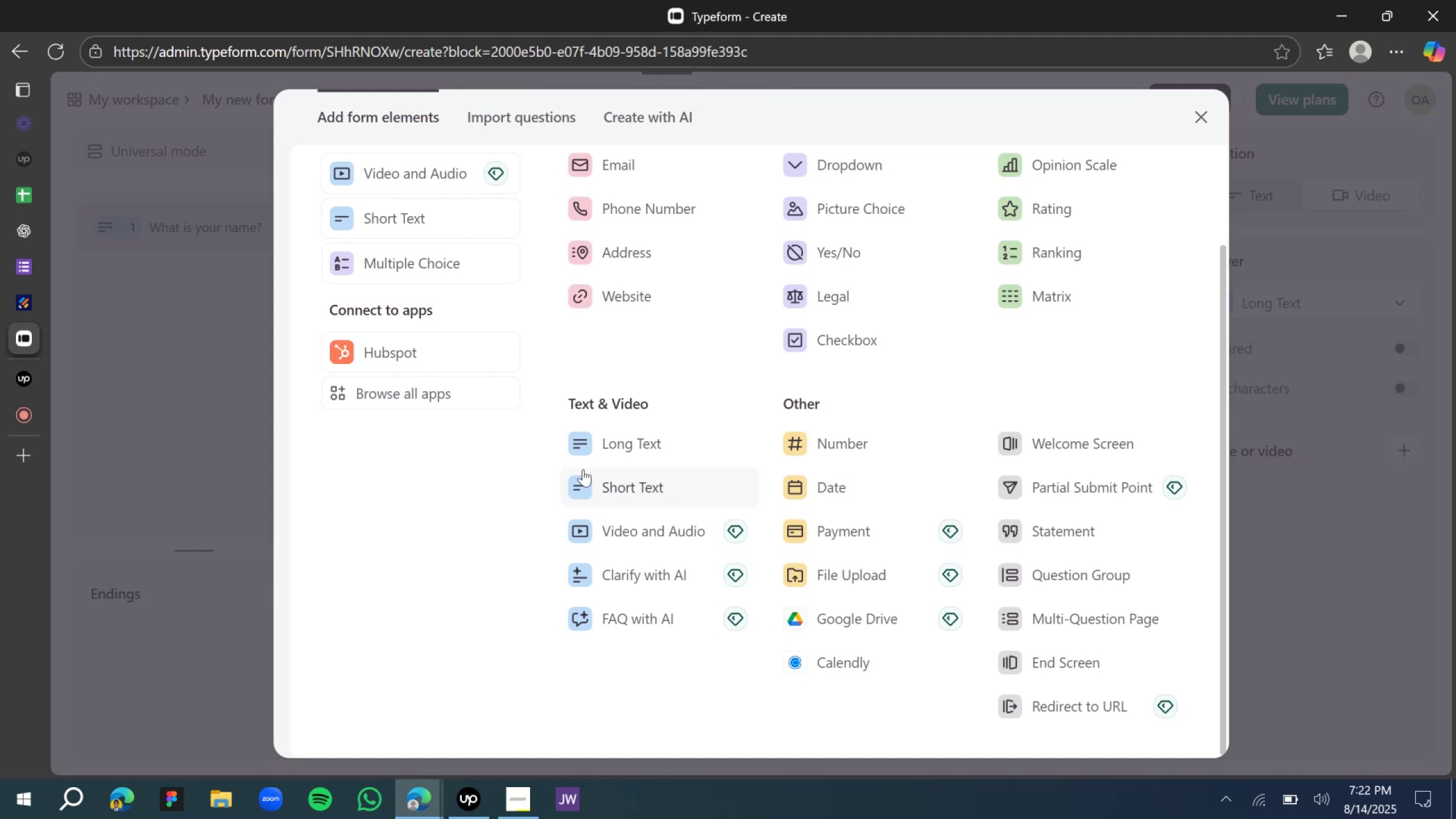 
scroll: coordinate [531, 474], scroll_direction: up, amount: 3.0
 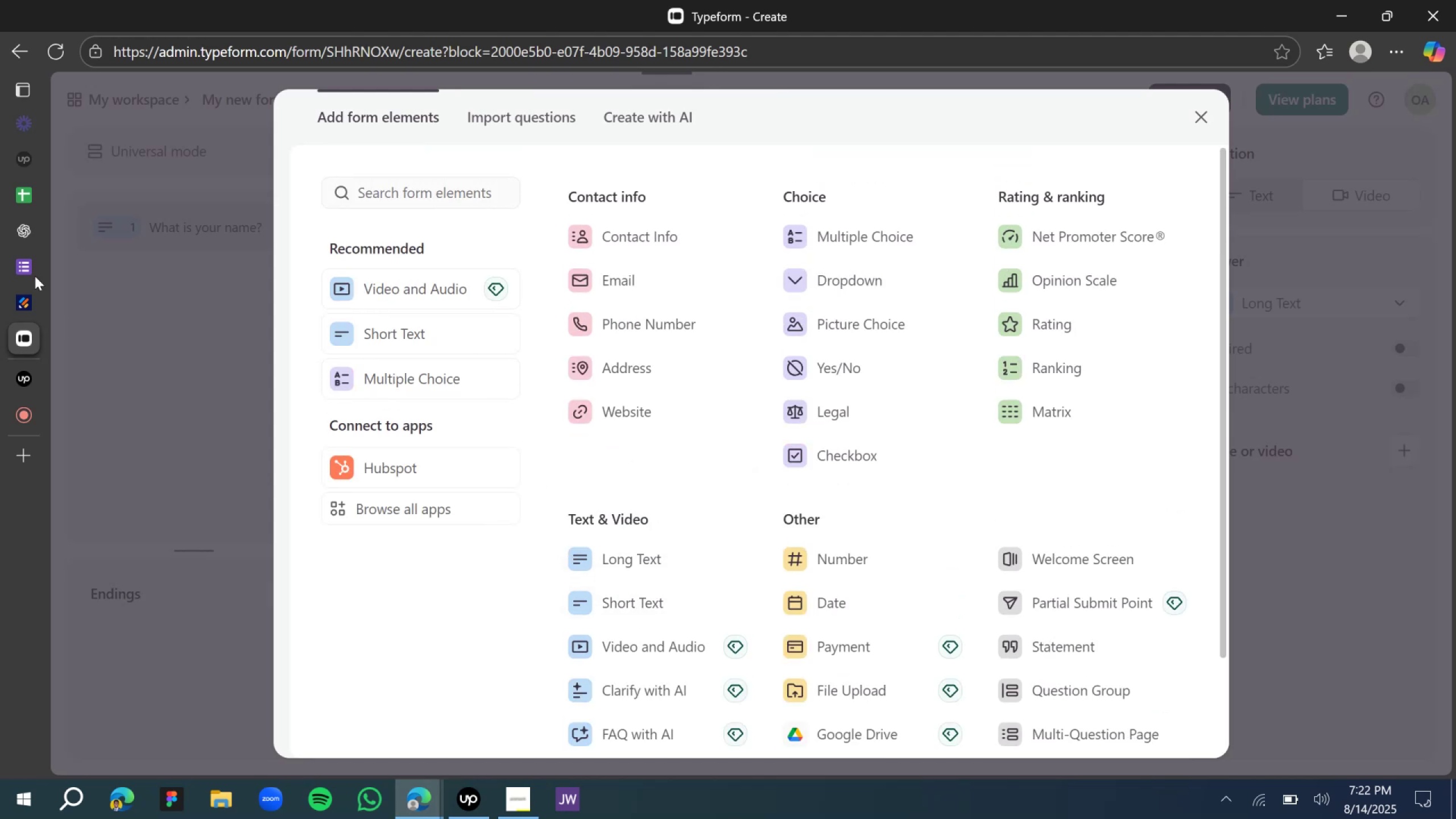 
left_click([28, 267])
 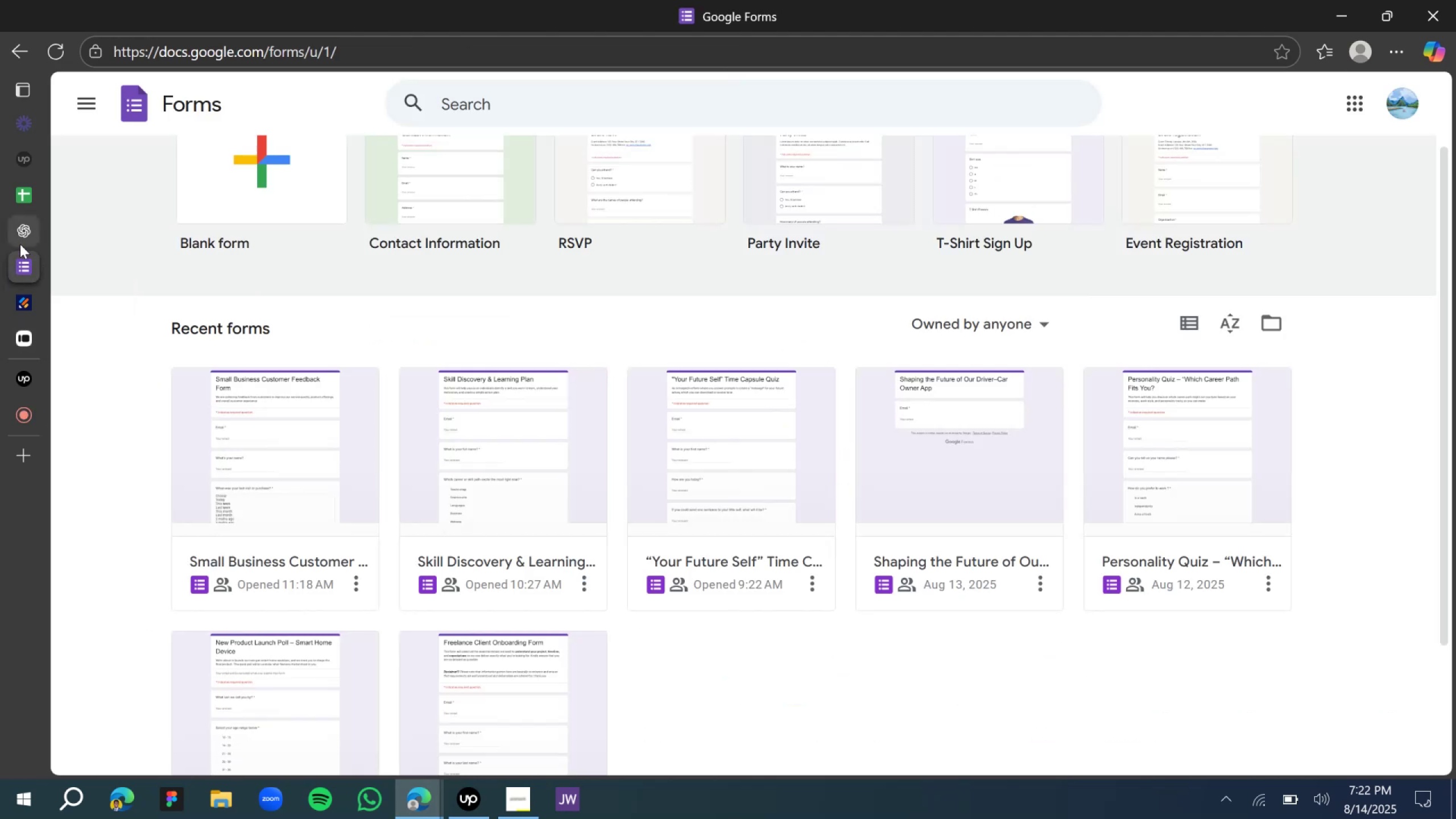 
left_click([19, 240])
 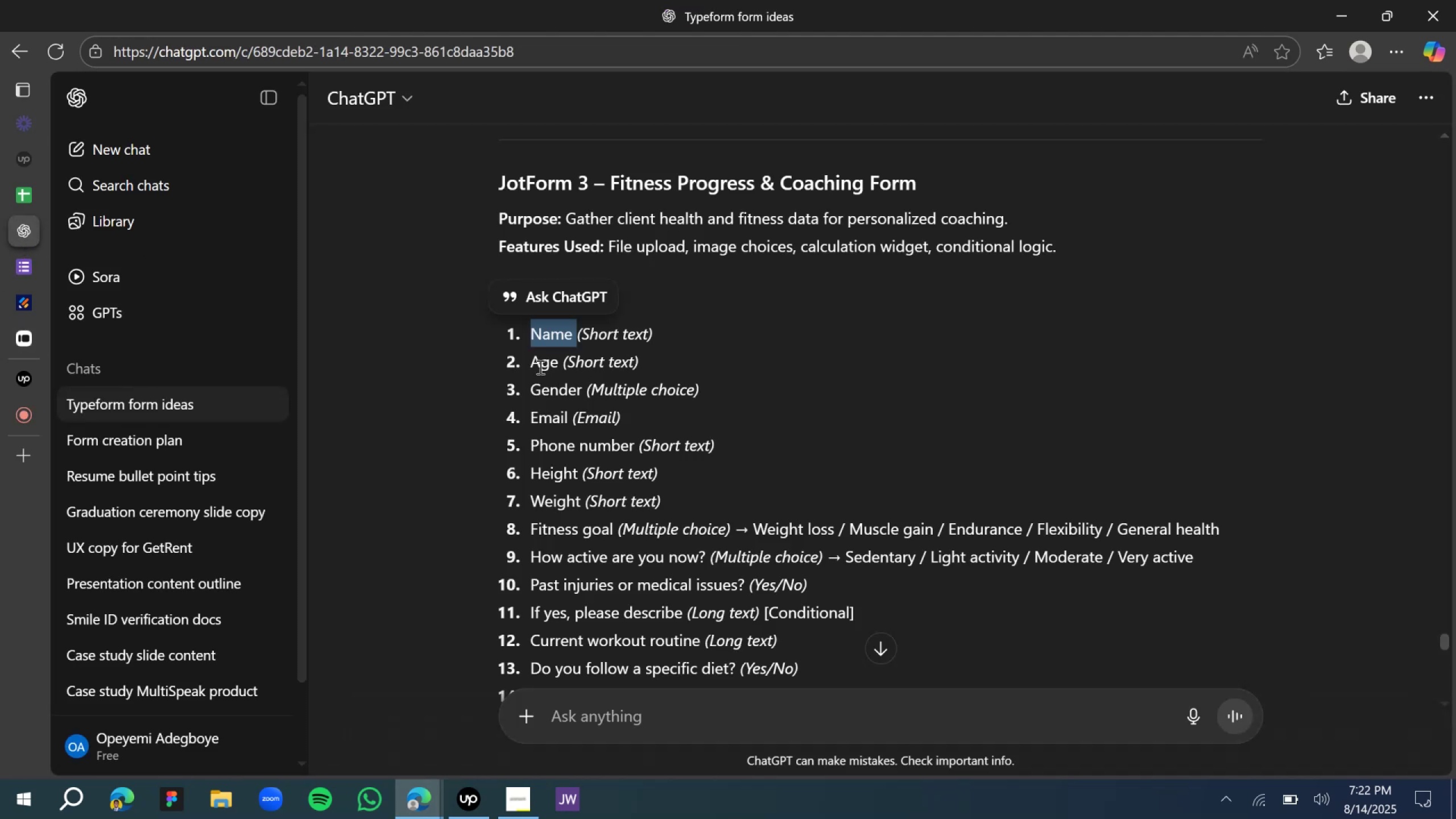 
double_click([534, 363])
 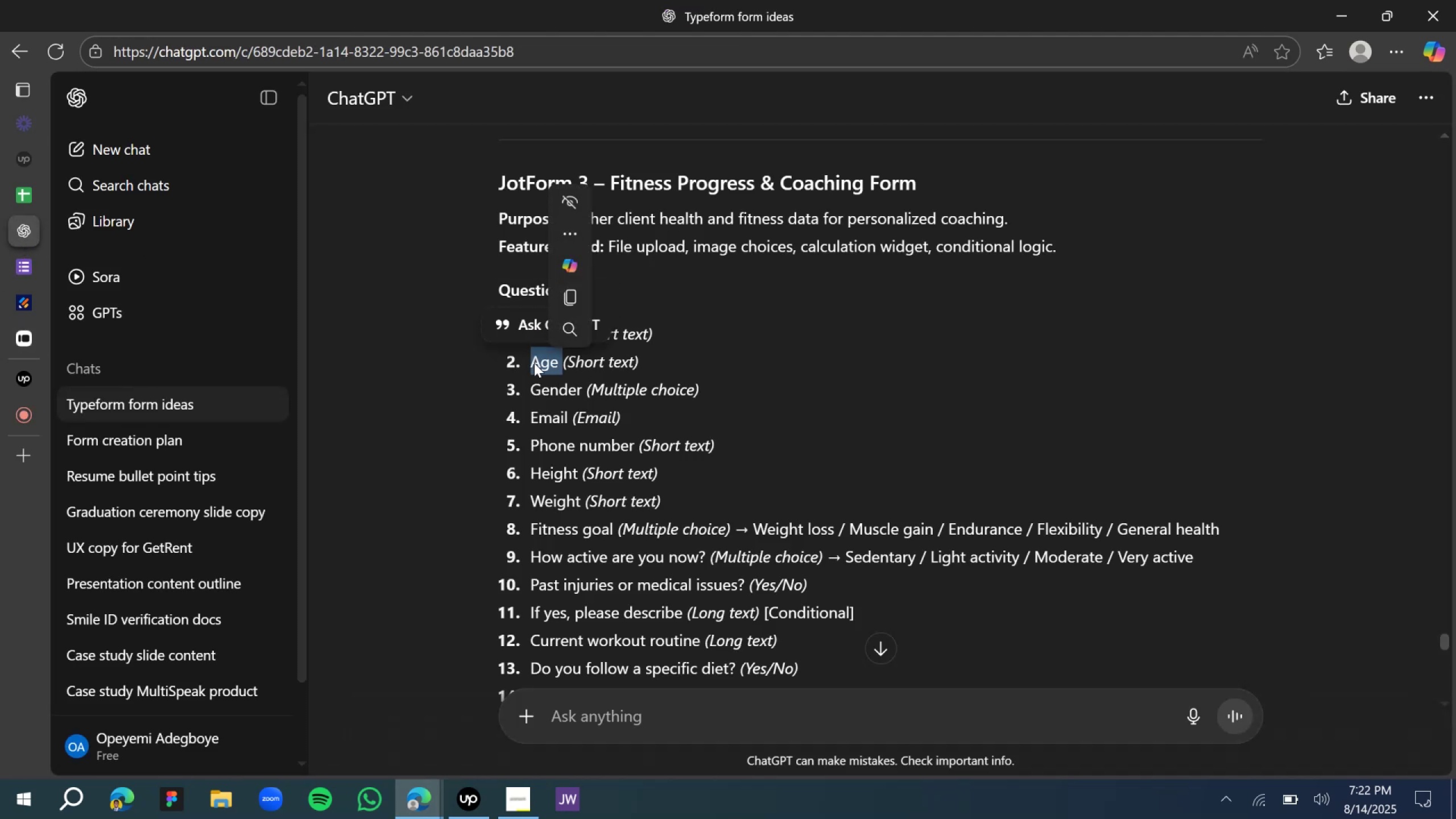 
key(Control+C)
 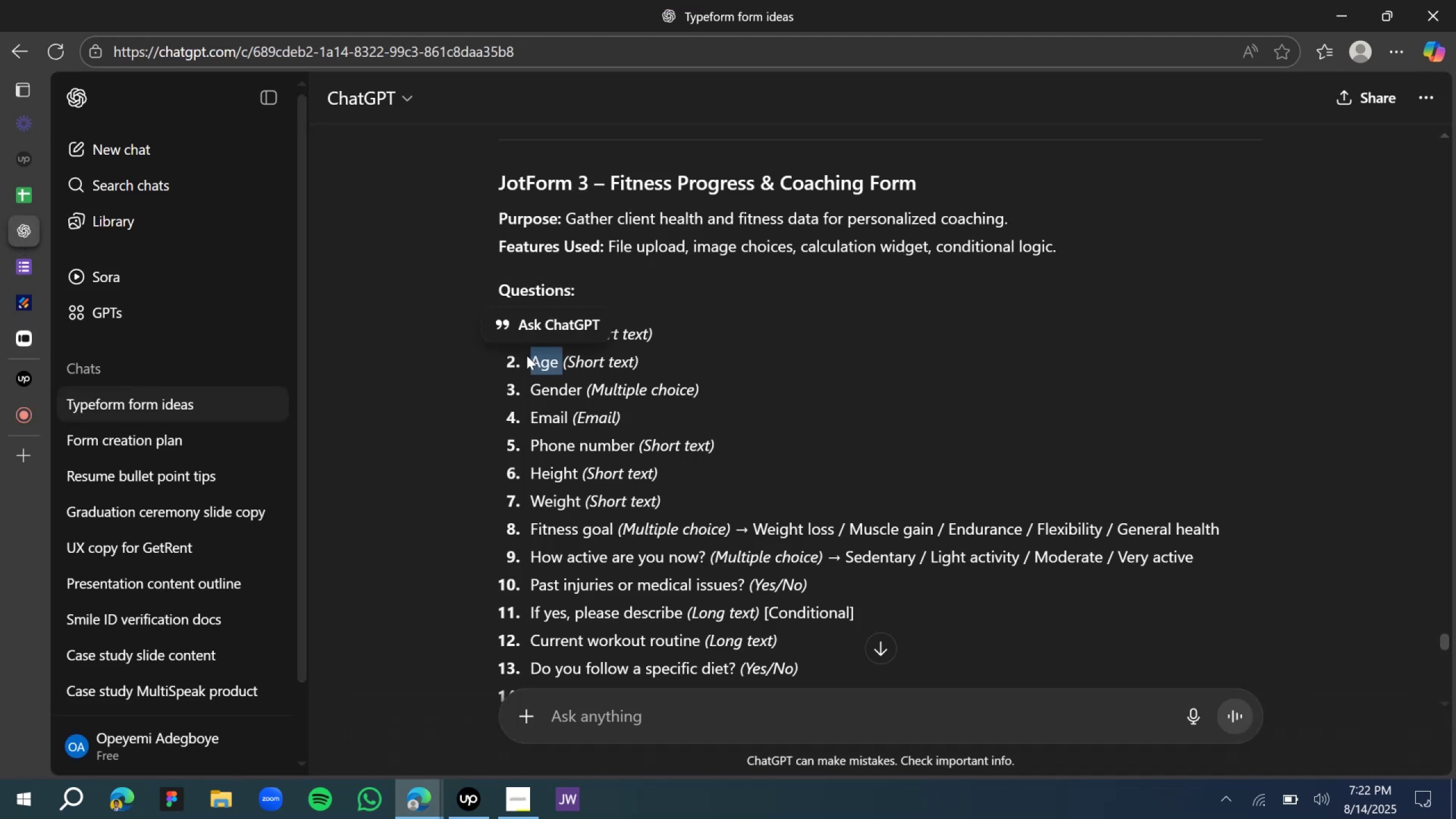 
key(Control+C)
 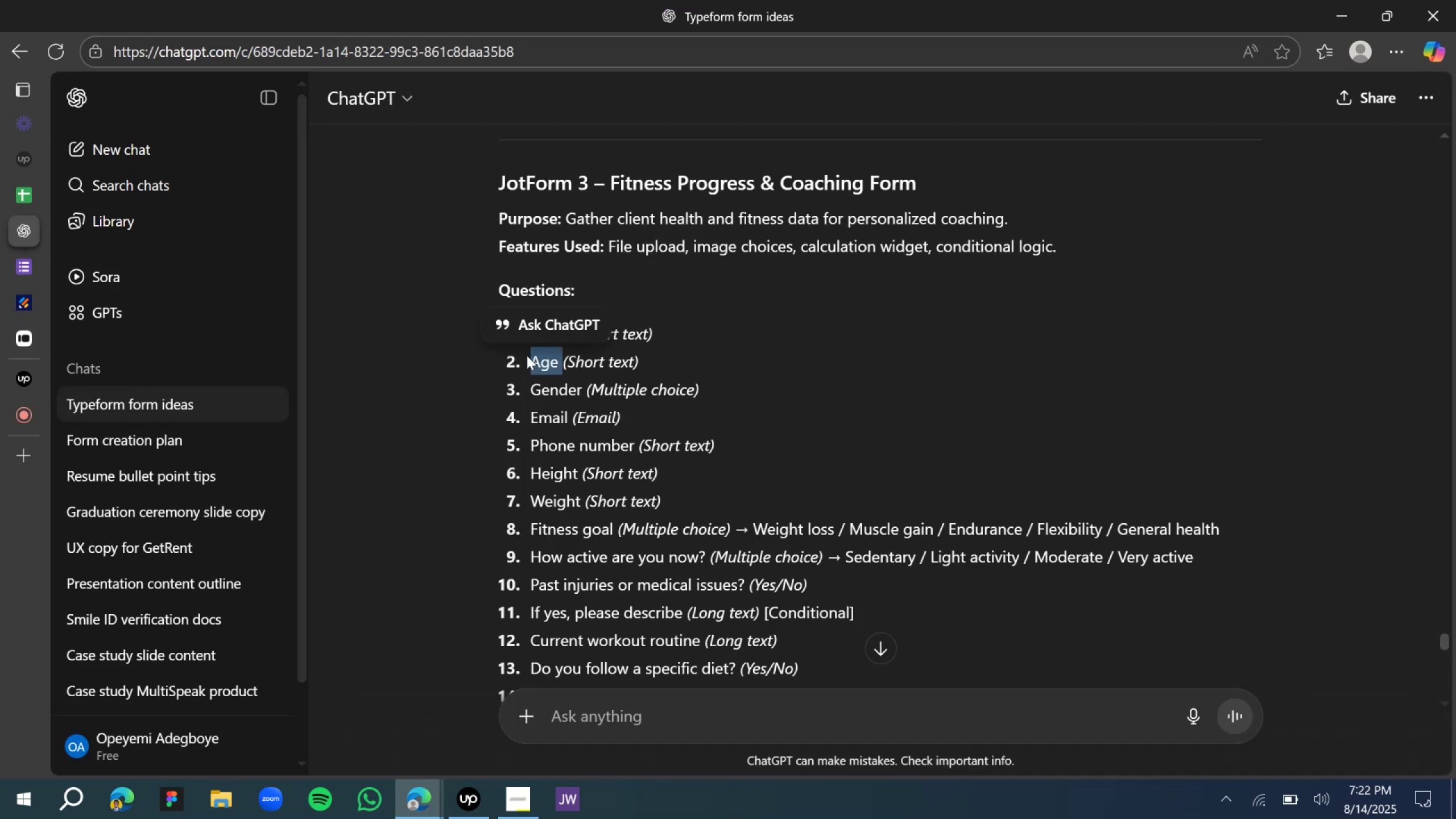 
key(Control+C)
 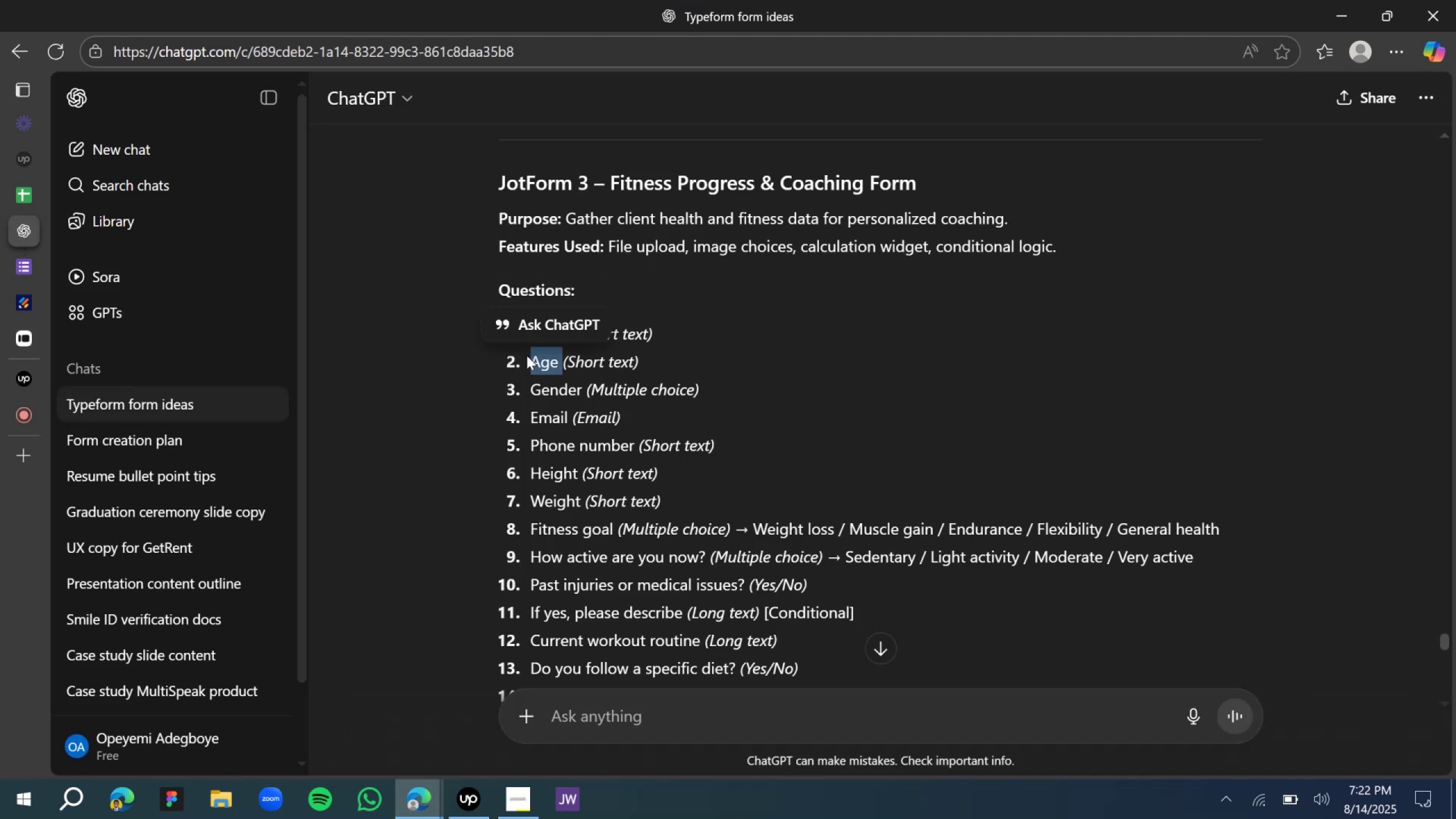 
key(Control+C)
 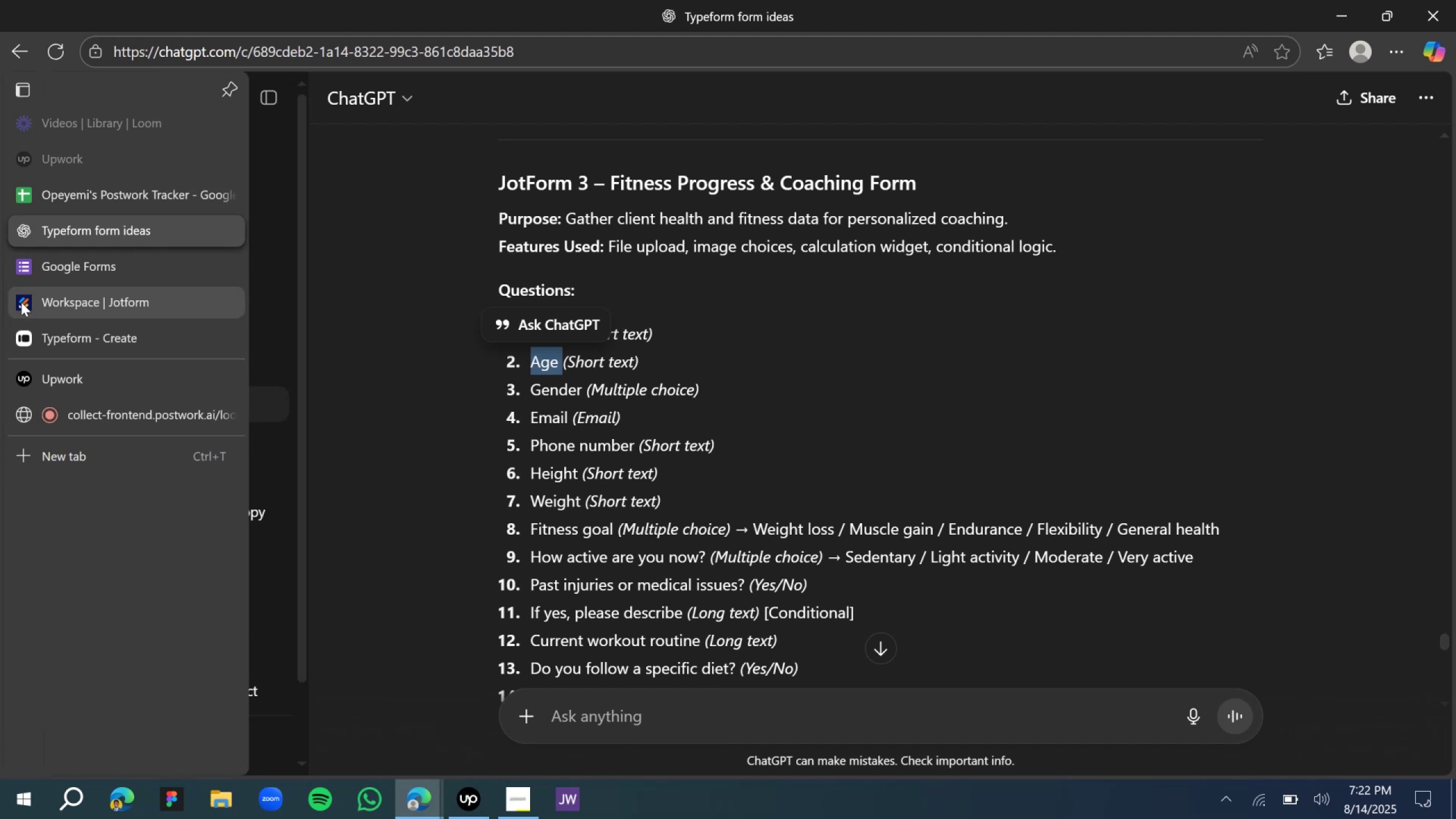 
left_click([22, 337])
 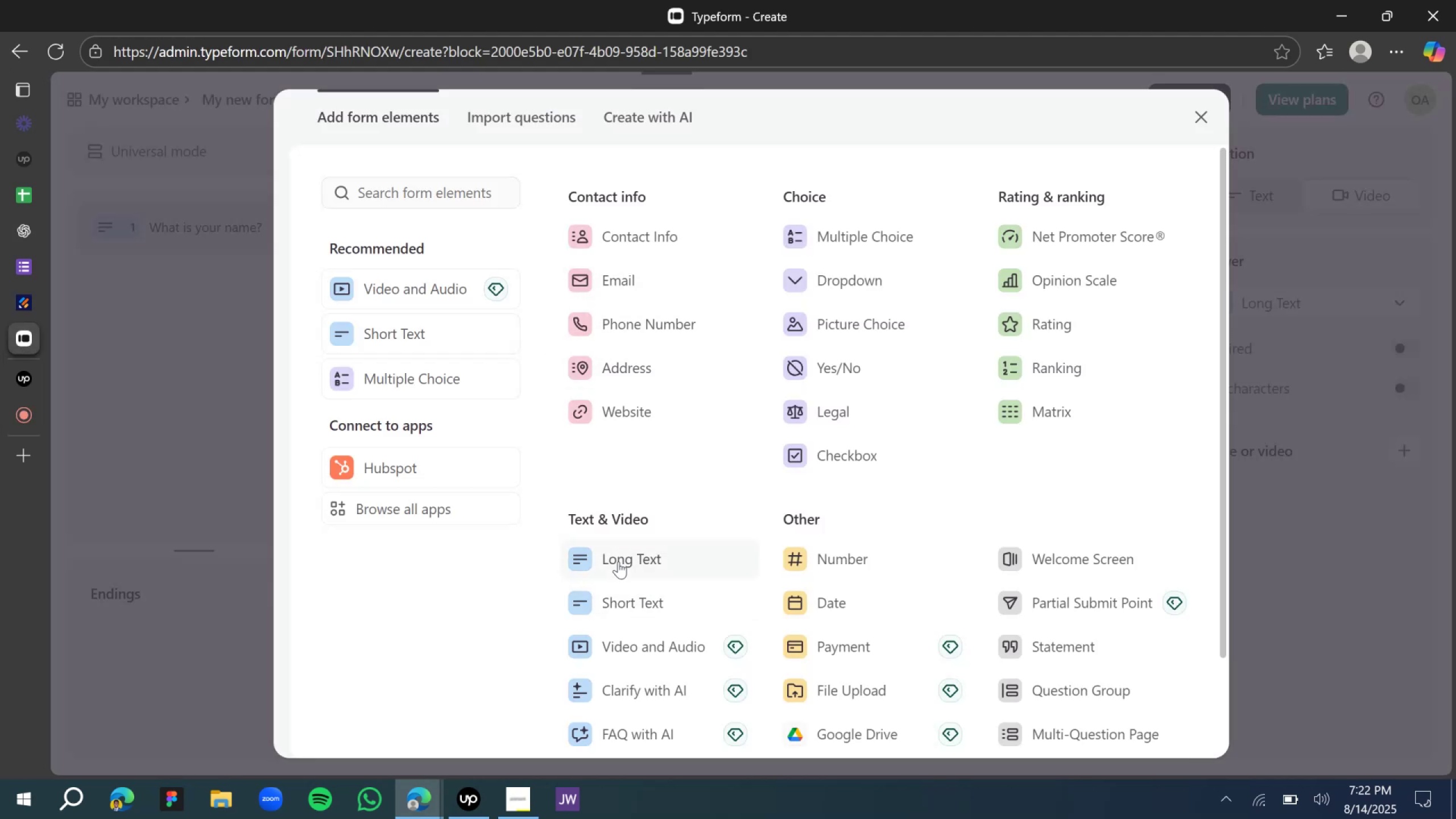 
left_click([628, 603])
 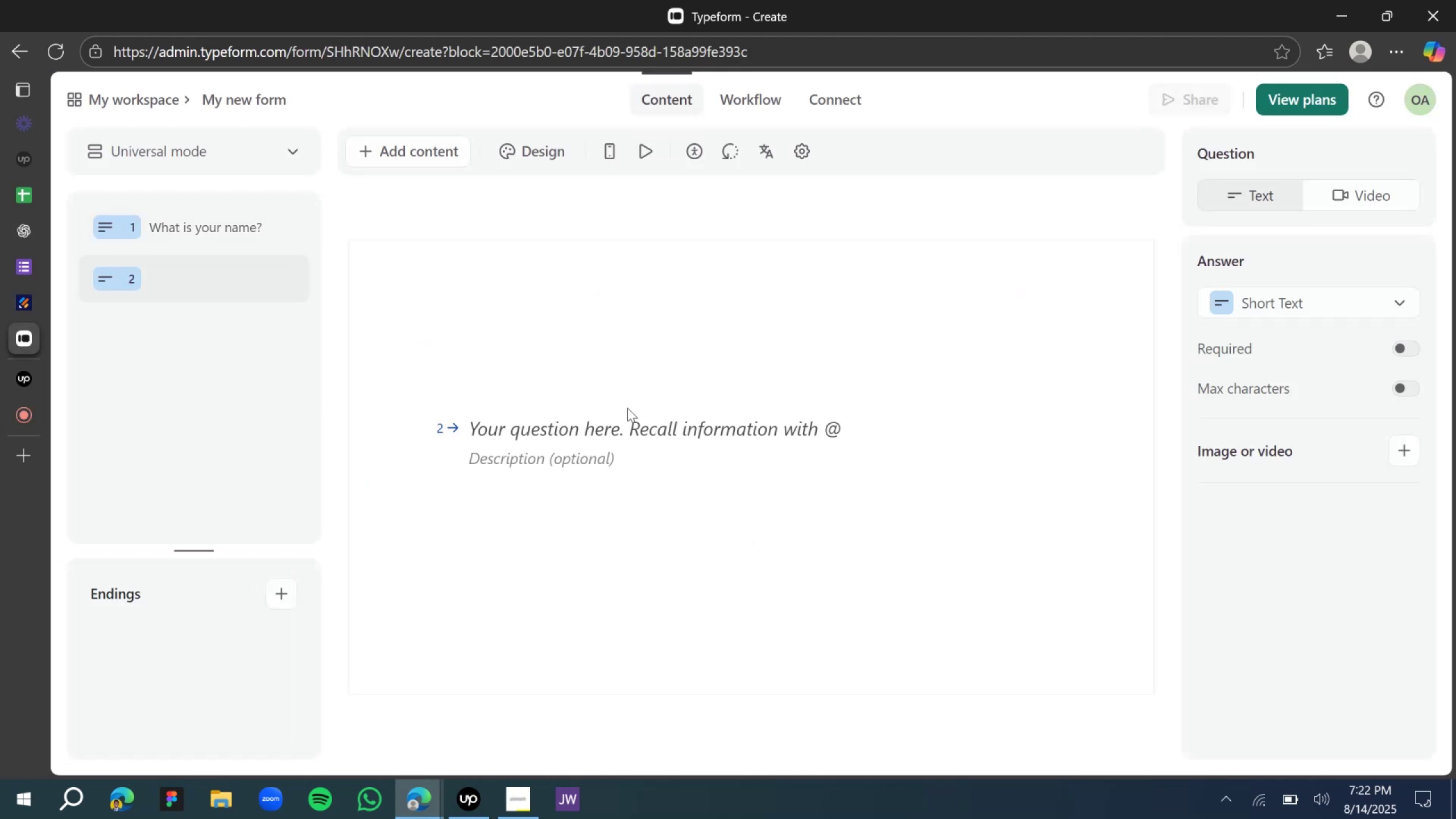 
left_click([550, 434])
 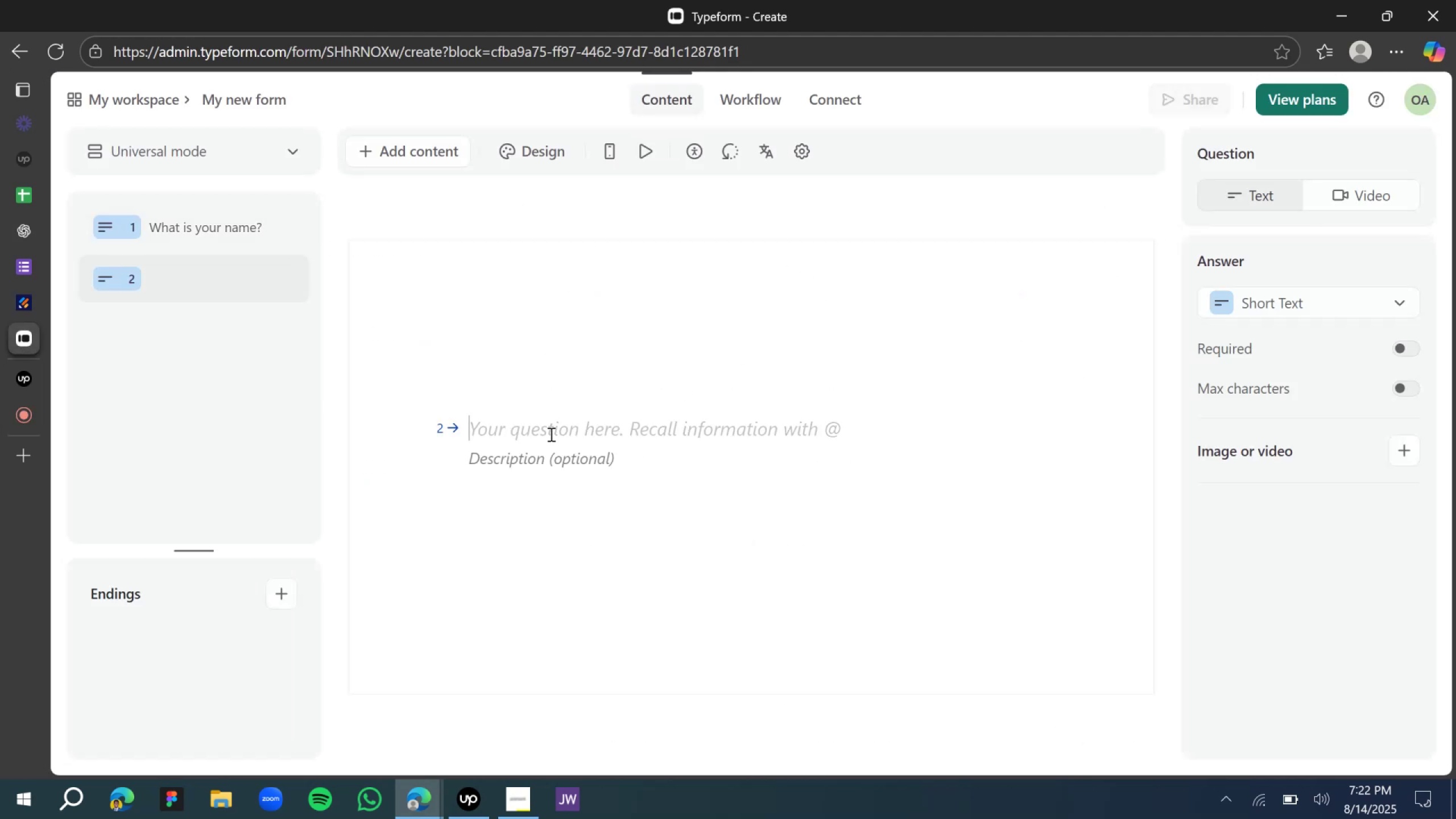 
key(Control+V)
 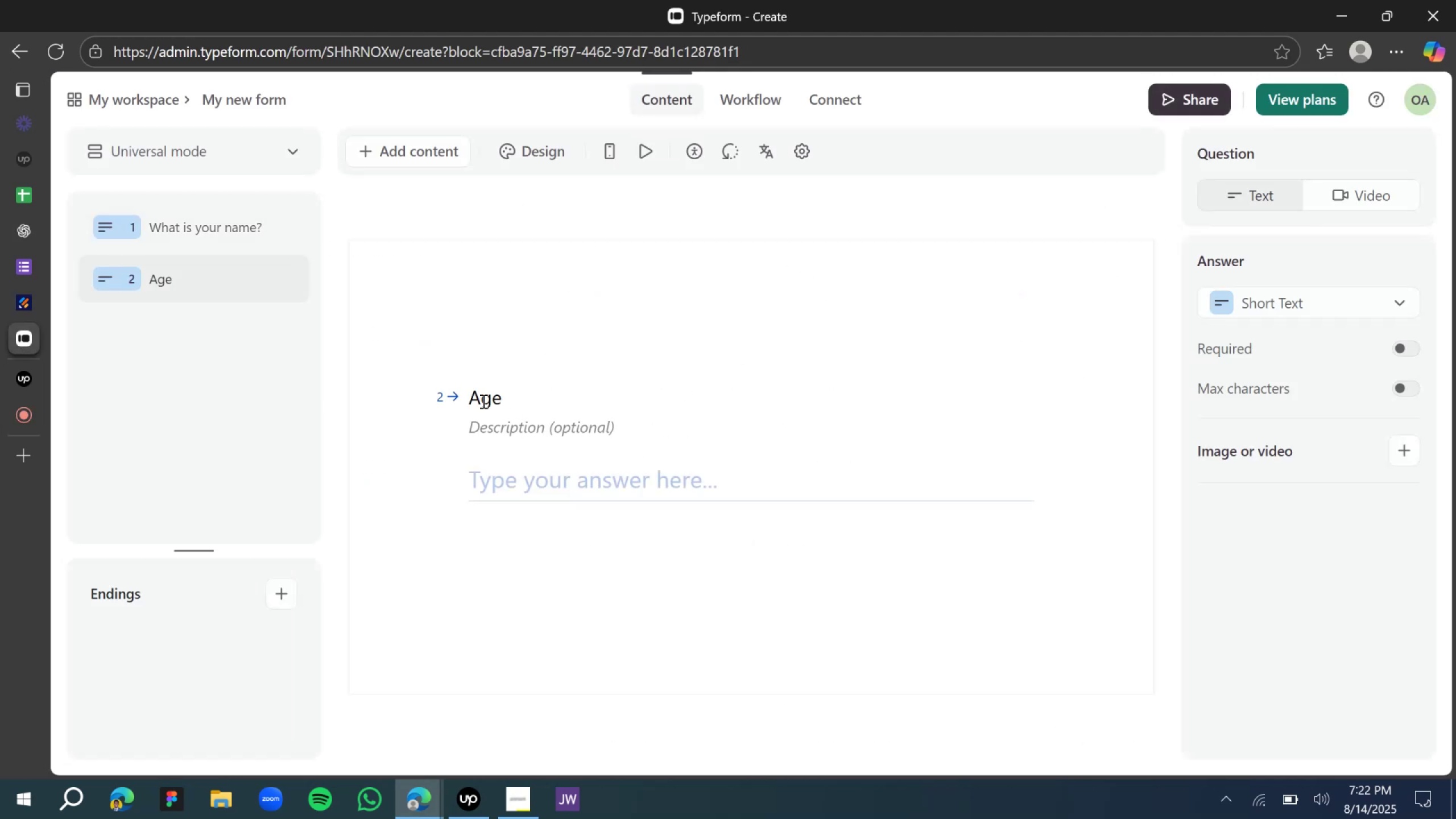 
double_click([479, 396])
 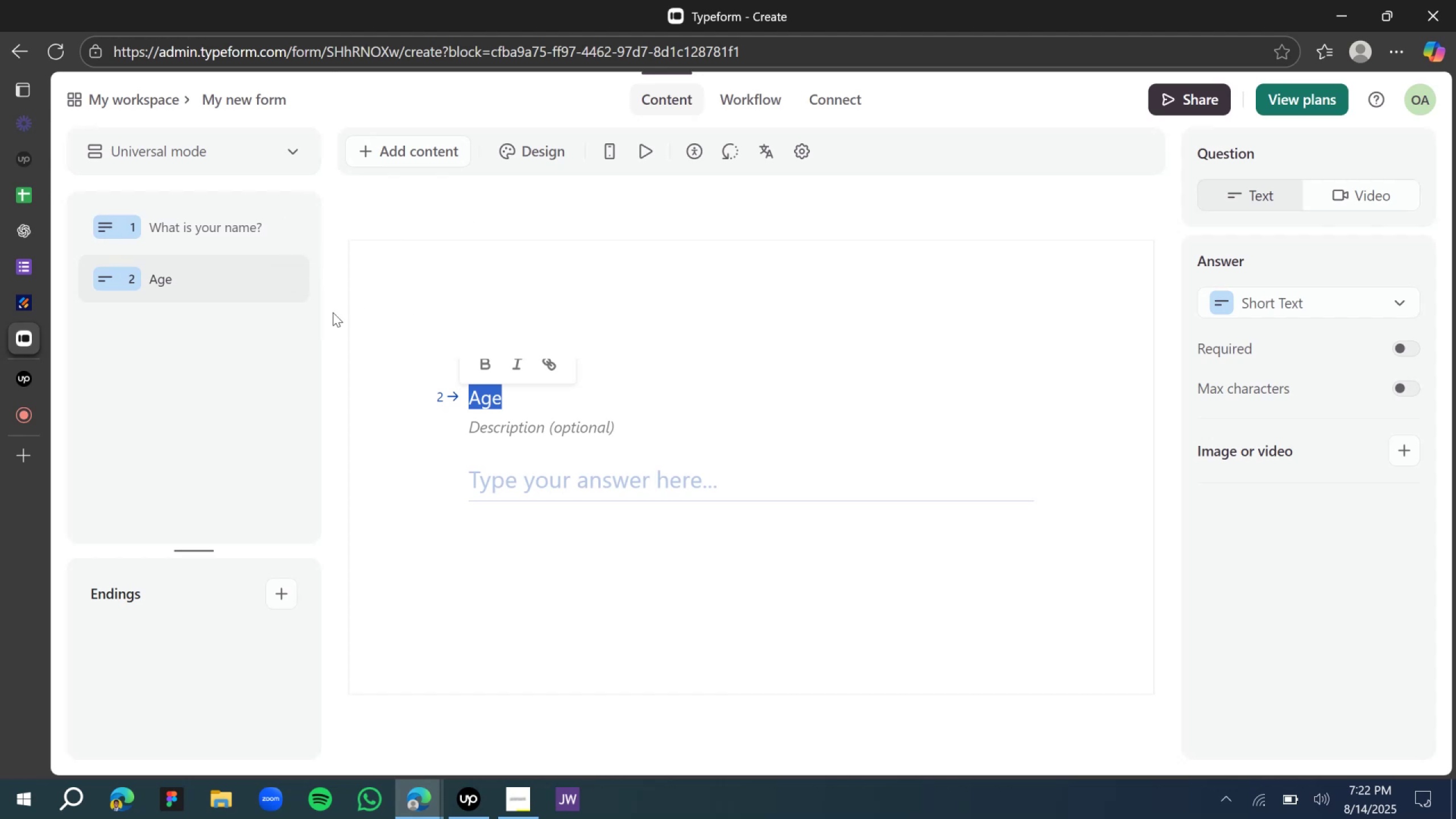 
left_click([286, 285])
 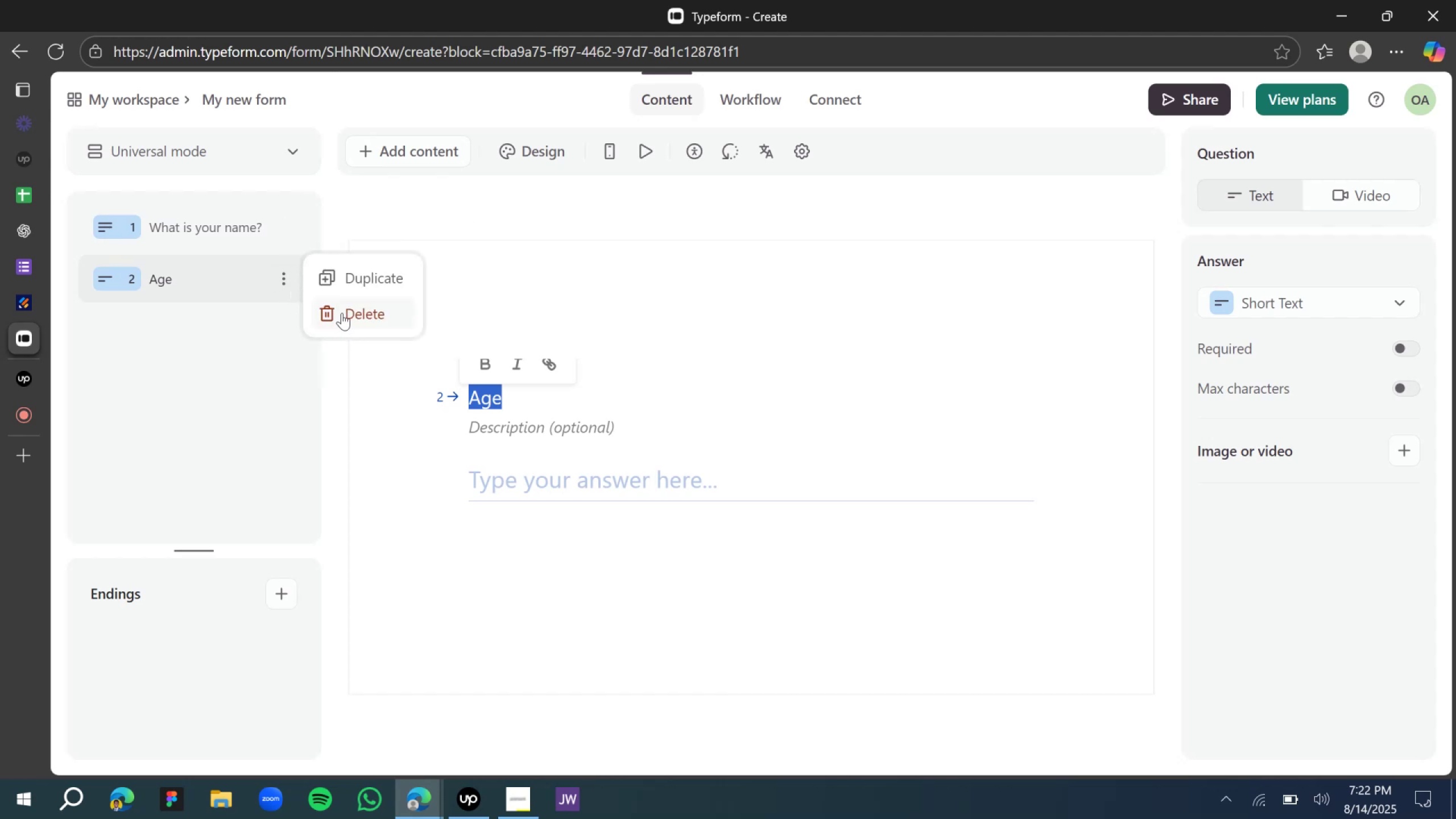 
left_click([568, 277])
 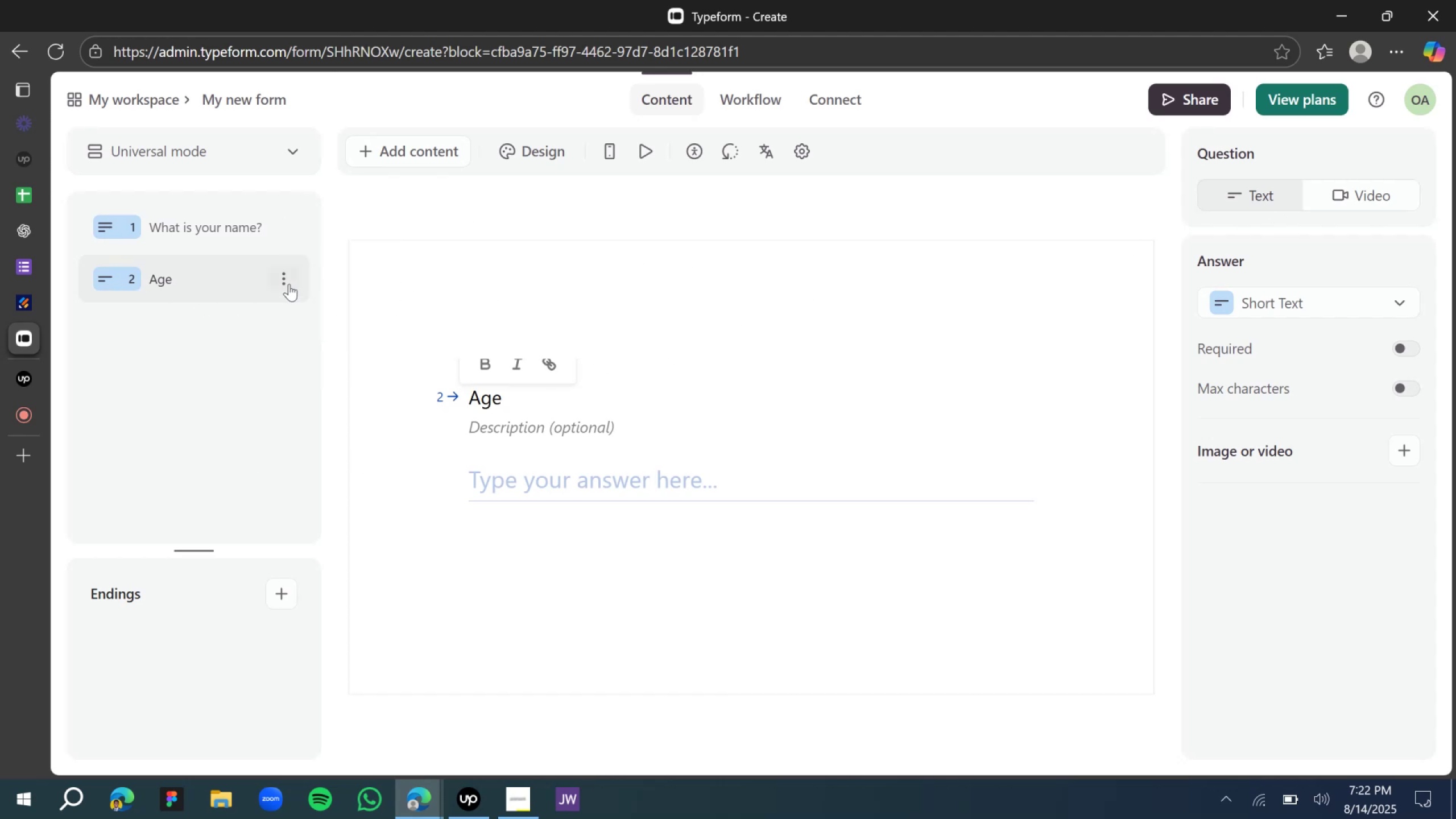 
wait(6.41)
 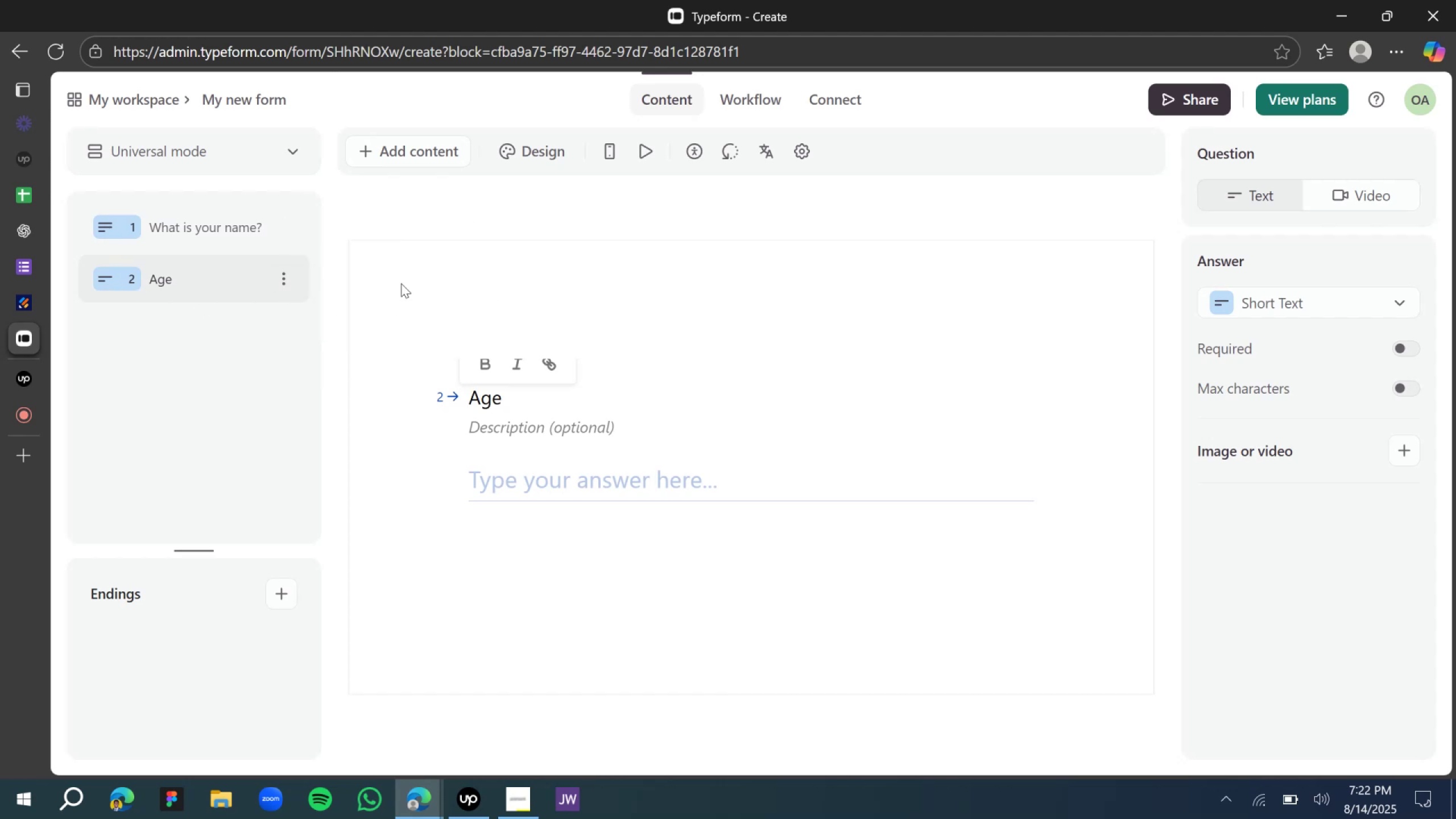 
left_click([408, 149])
 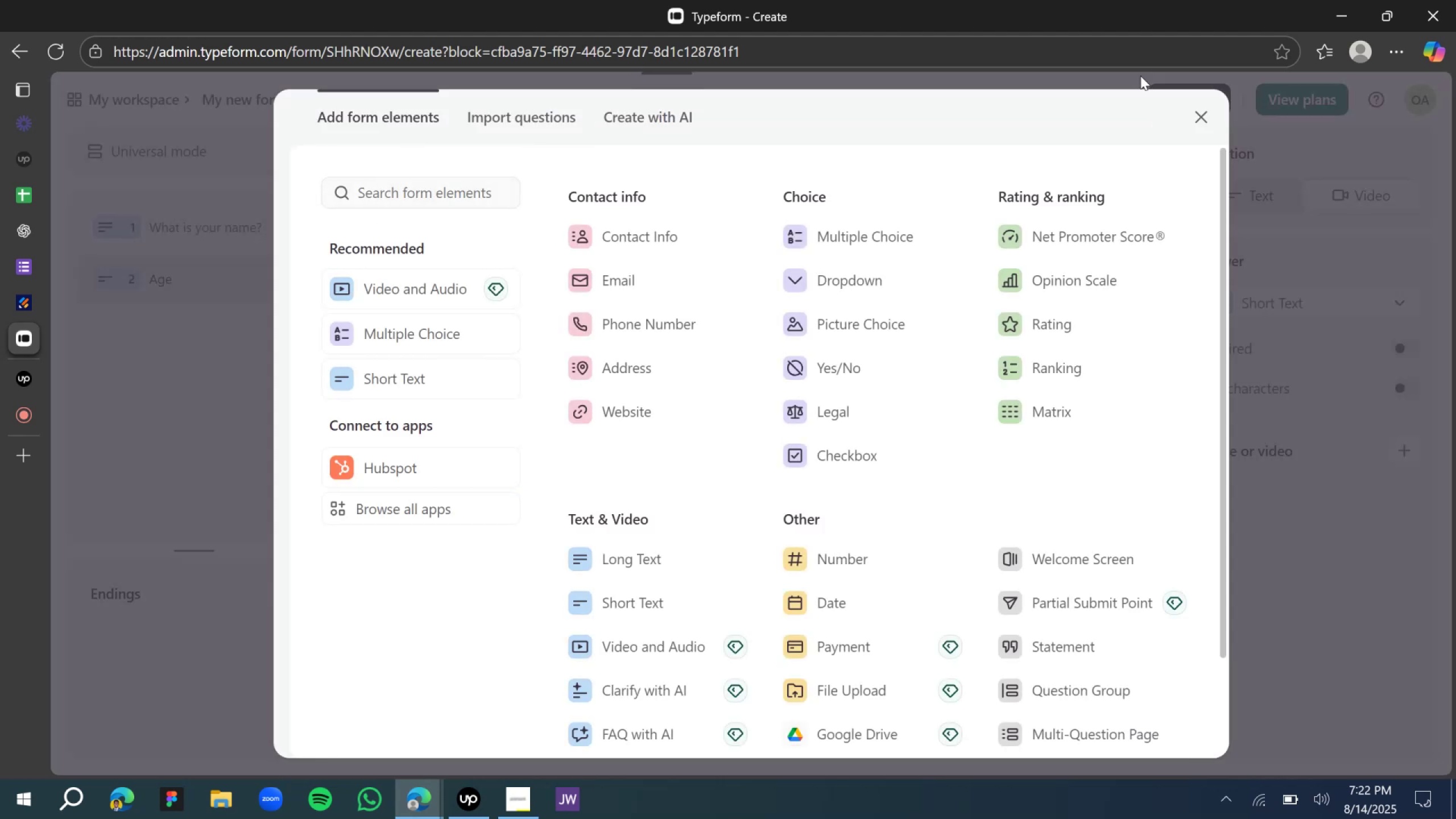 
left_click([1198, 127])
 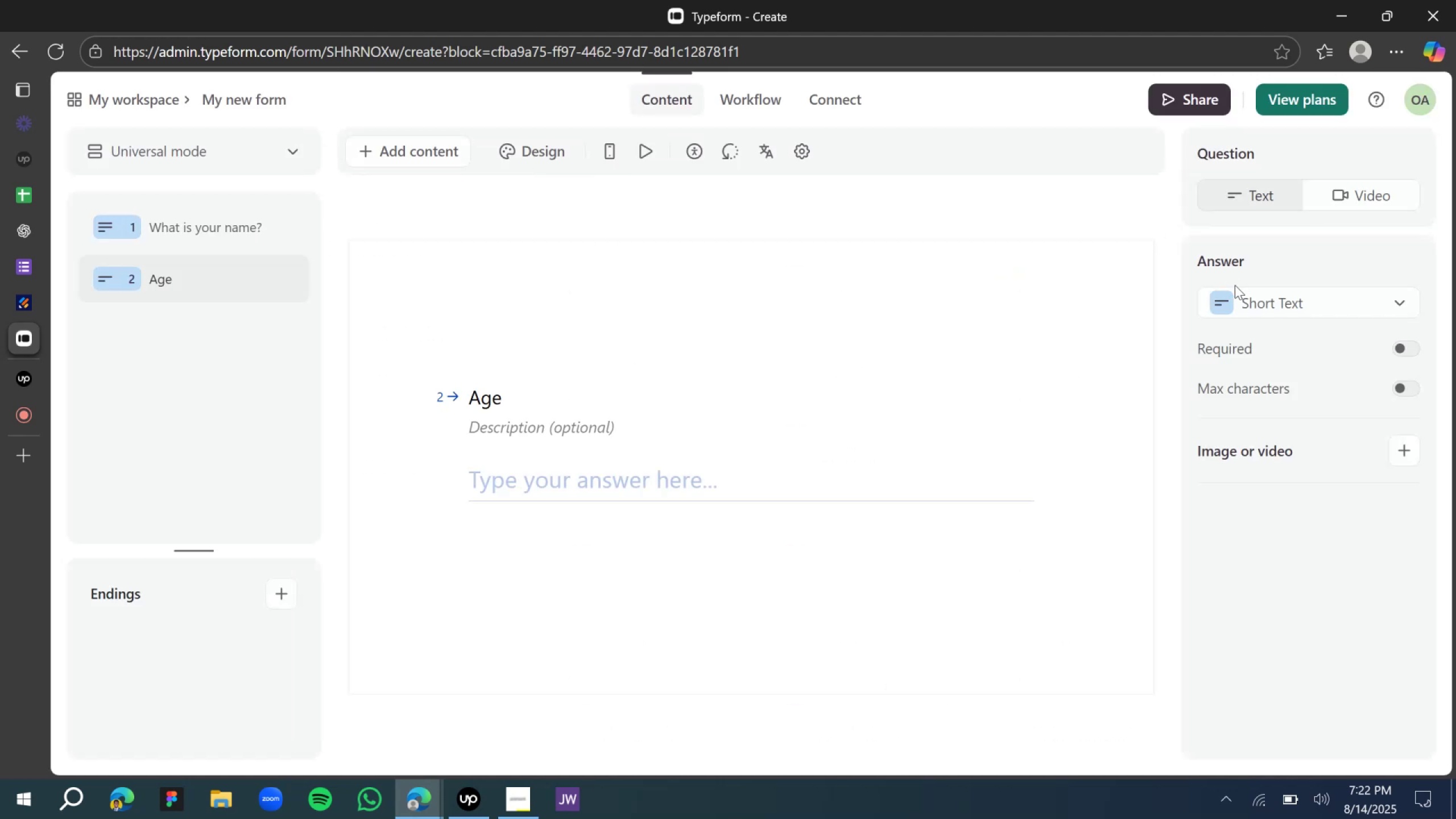 
left_click([1244, 299])
 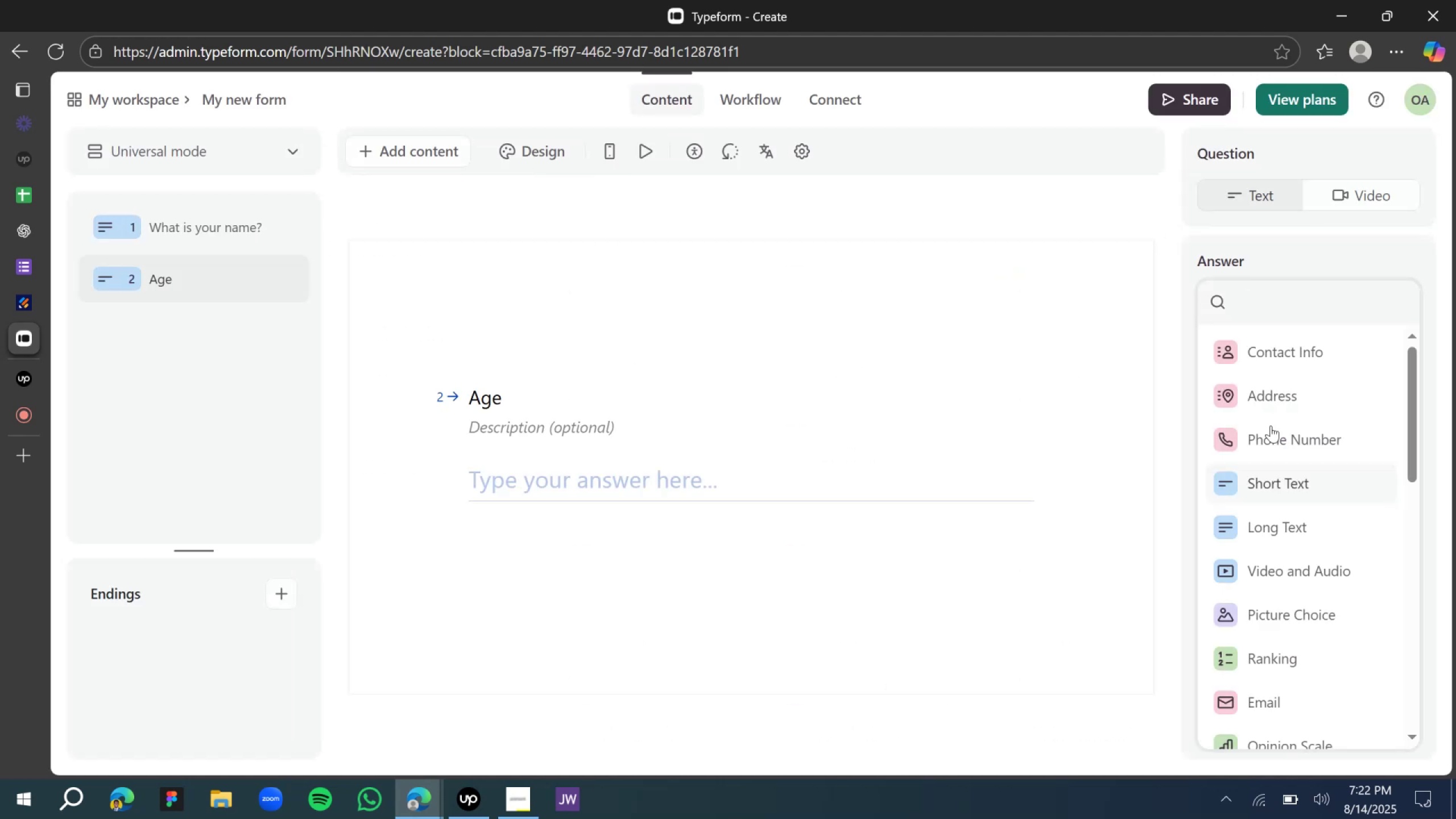 
scroll: coordinate [1265, 524], scroll_direction: down, amount: 3.0
 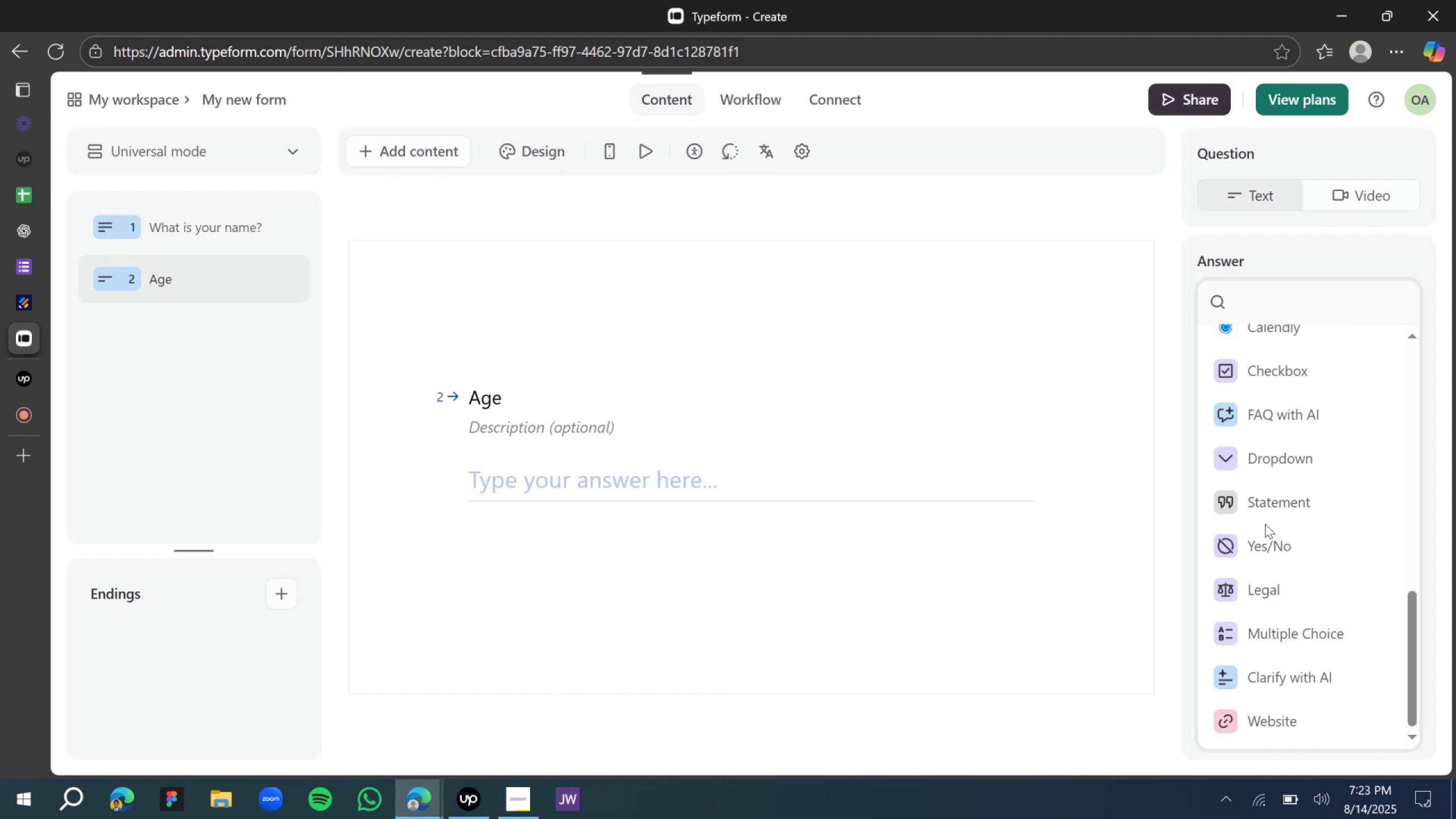 
scroll: coordinate [1265, 577], scroll_direction: up, amount: 12.0
 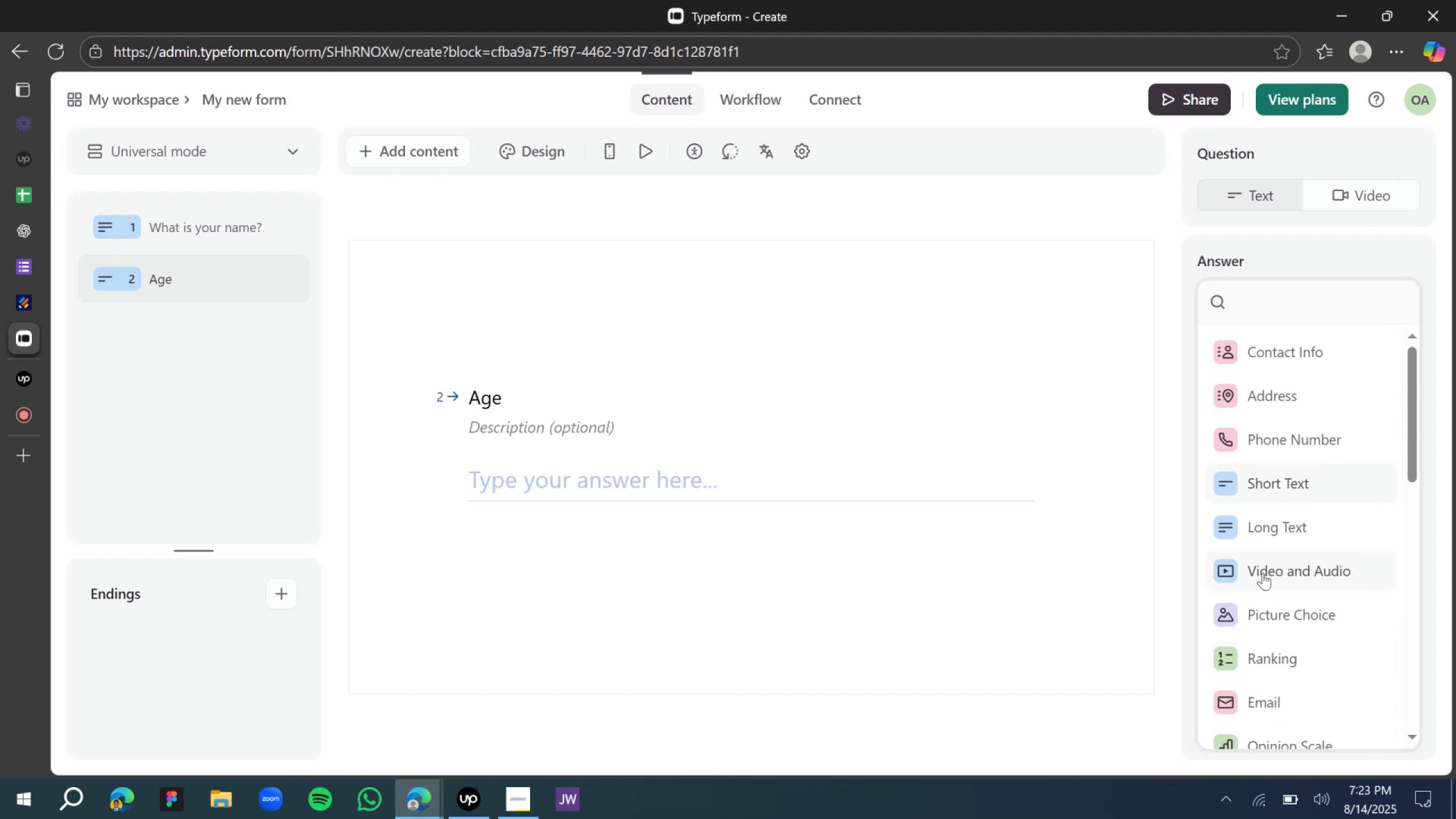 
scroll: coordinate [1247, 419], scroll_direction: up, amount: 3.0
 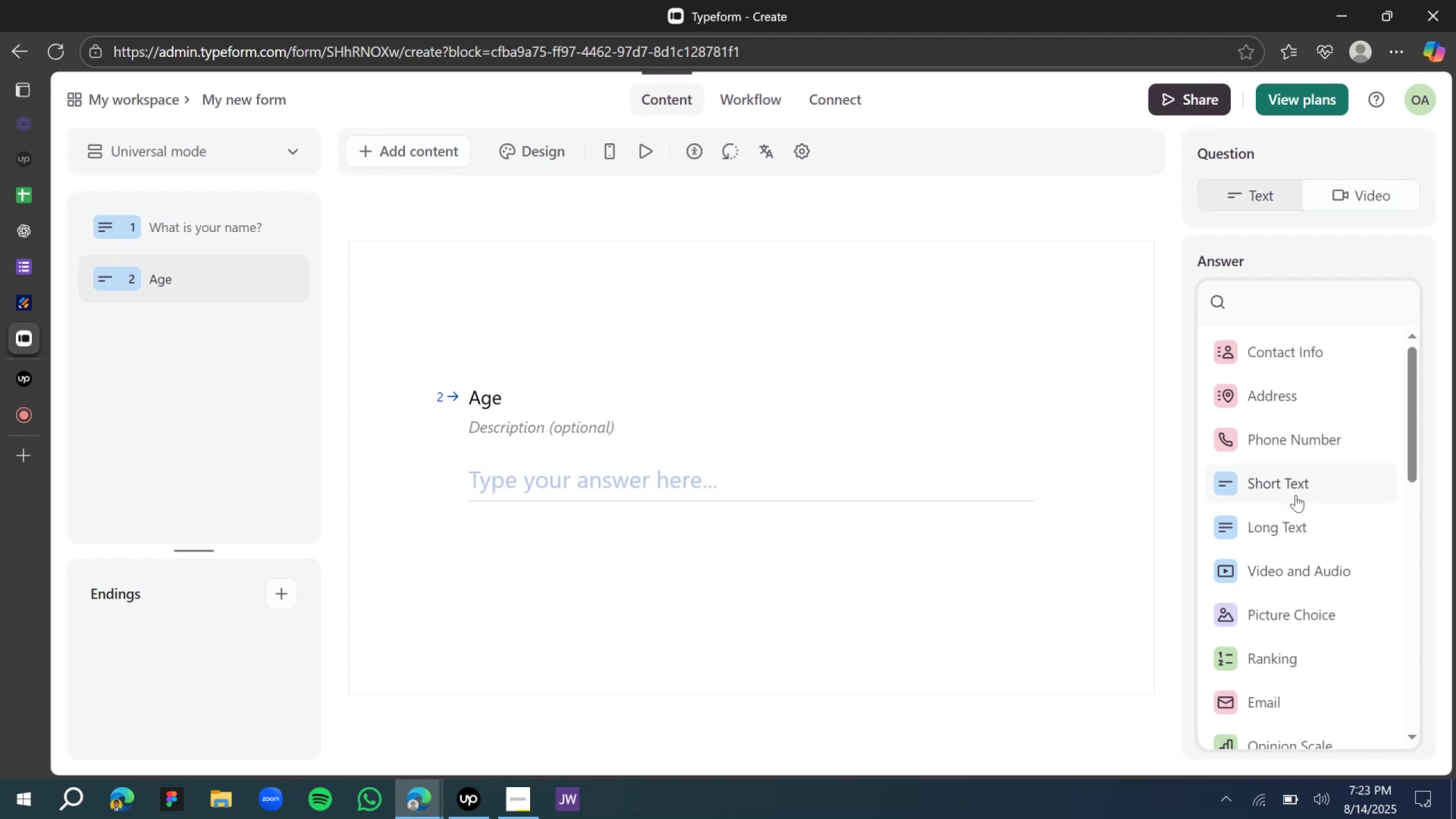 
wait(15.53)
 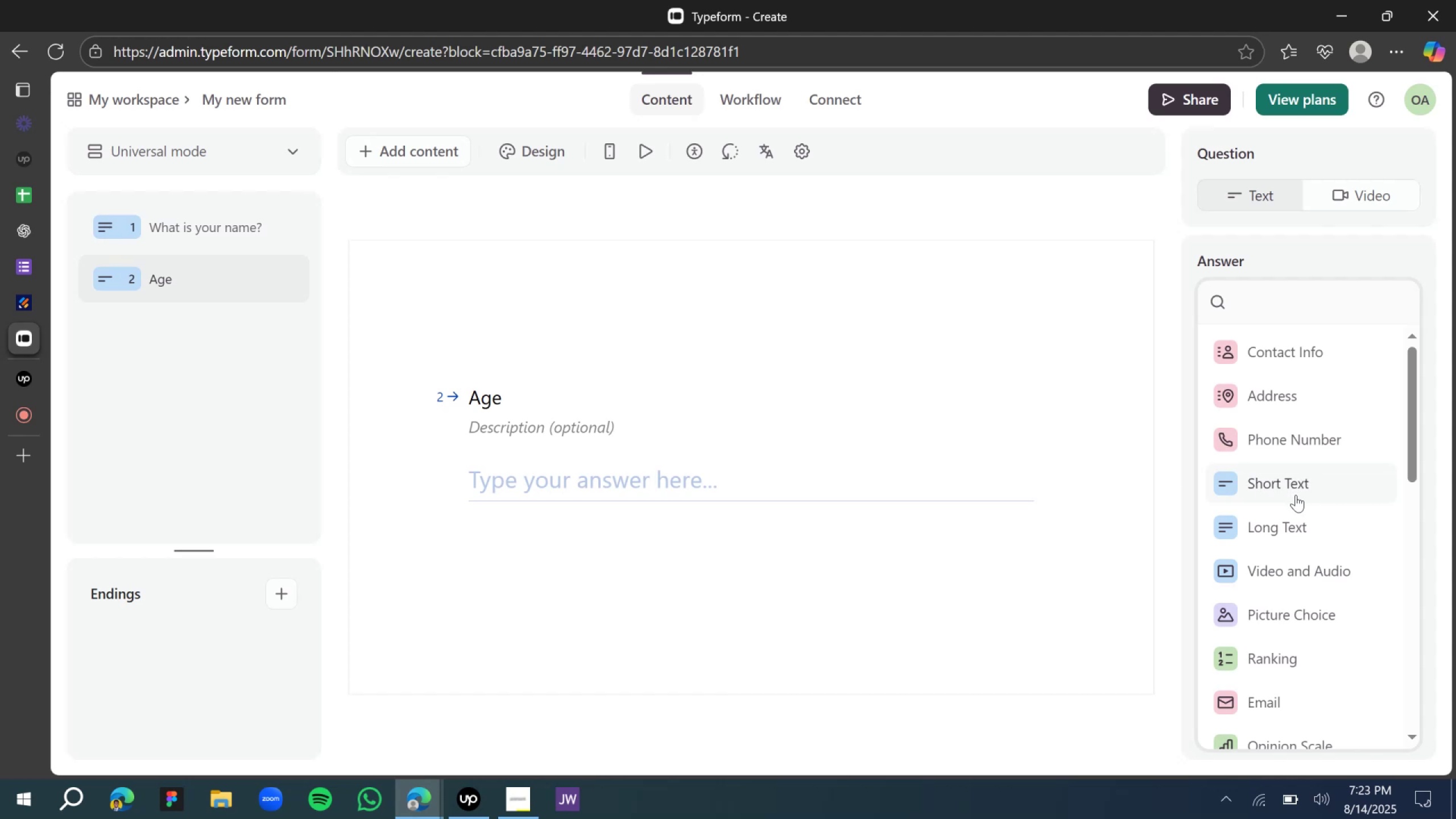 
scroll: coordinate [1267, 572], scroll_direction: down, amount: 8.0
 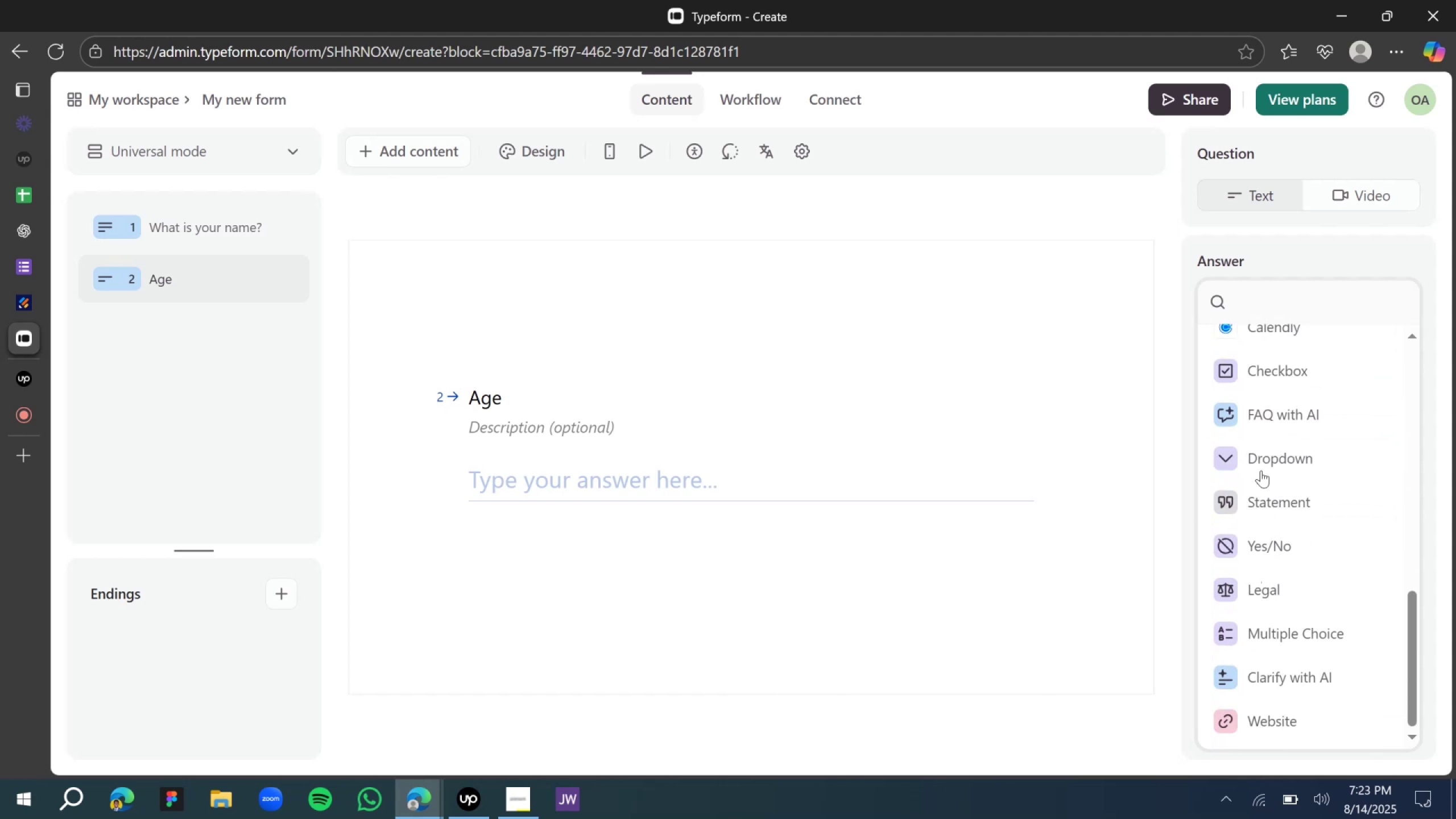 
left_click([1261, 464])
 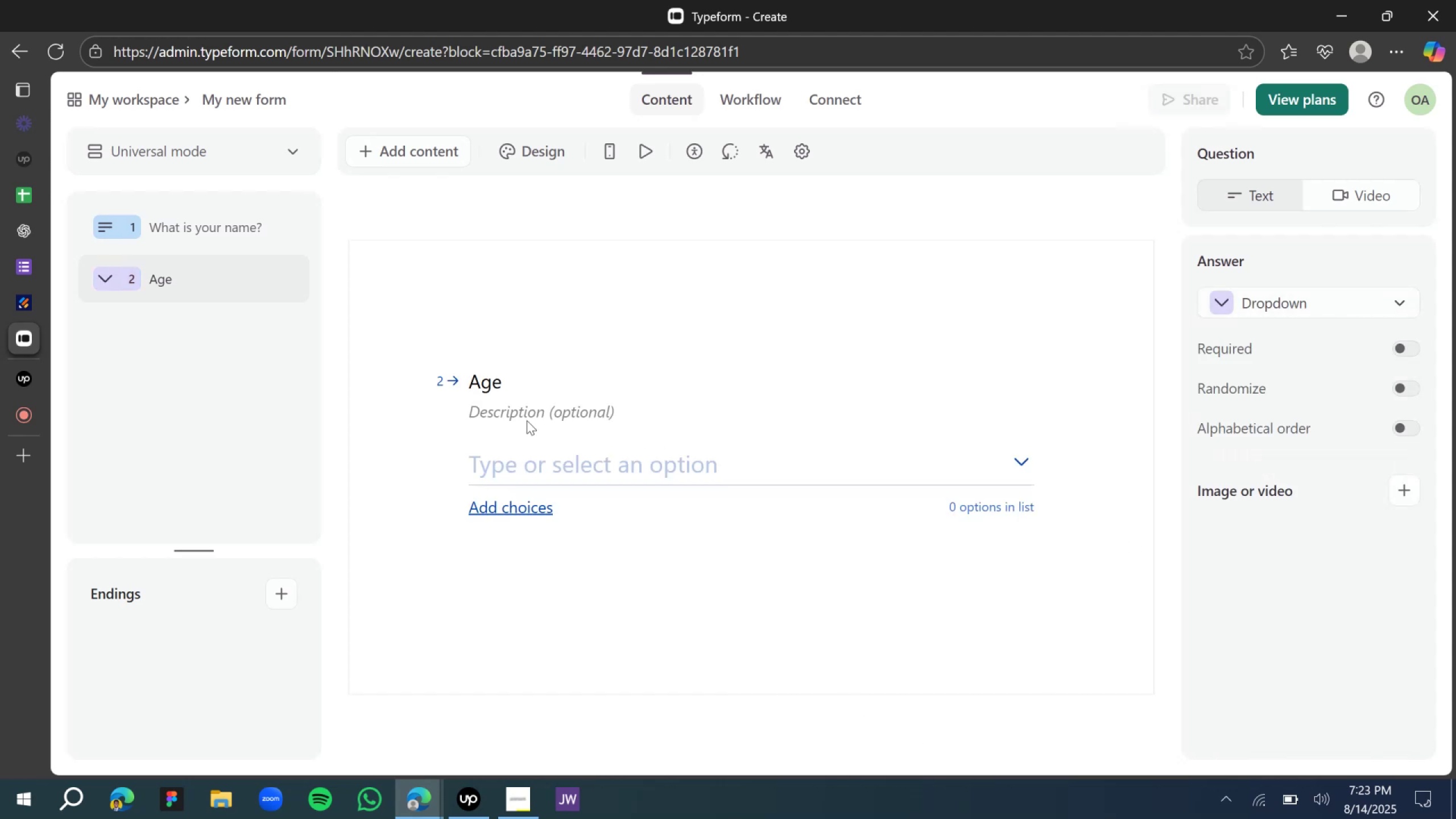 
left_click([511, 382])
 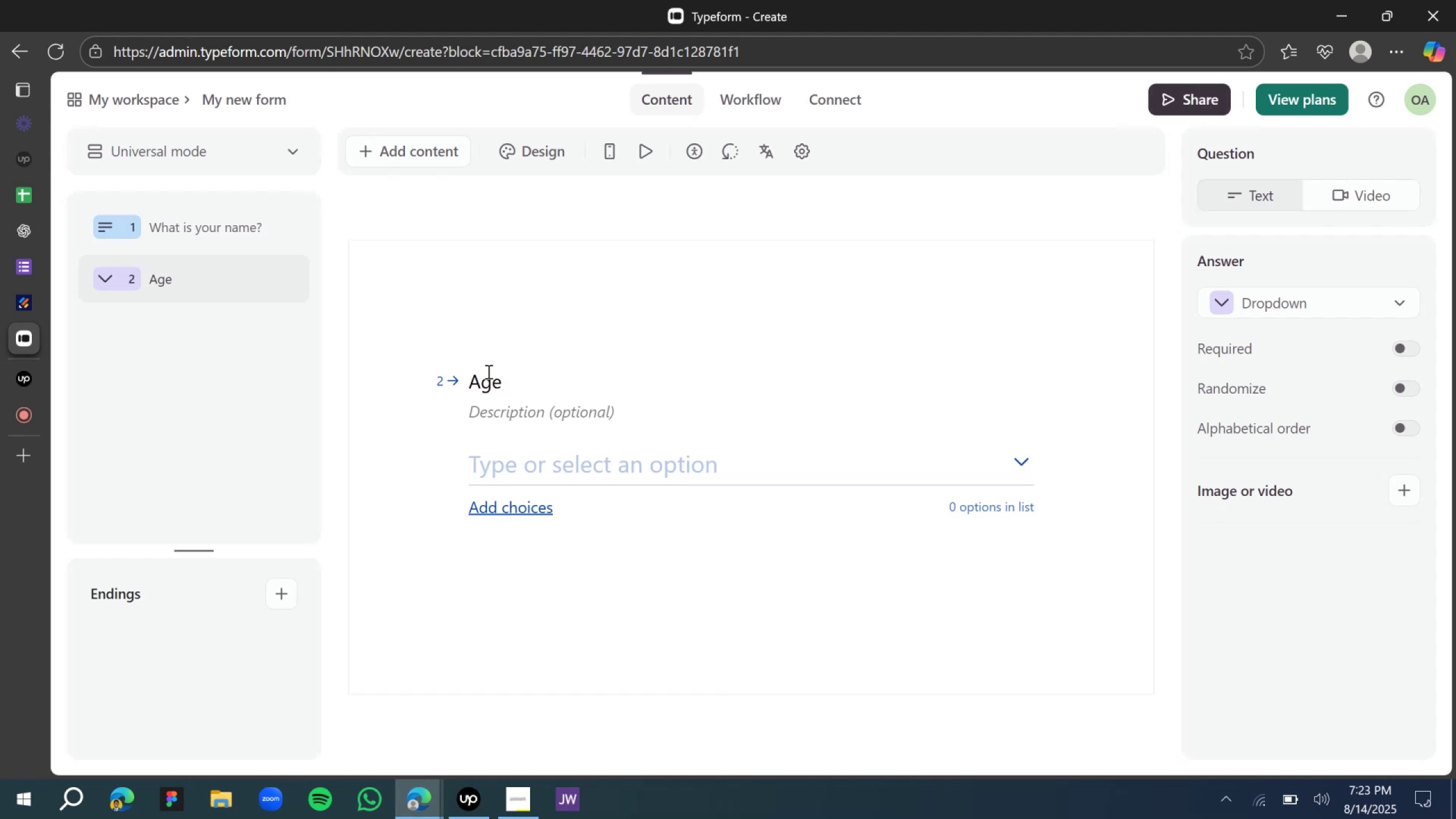 
wait(6.93)
 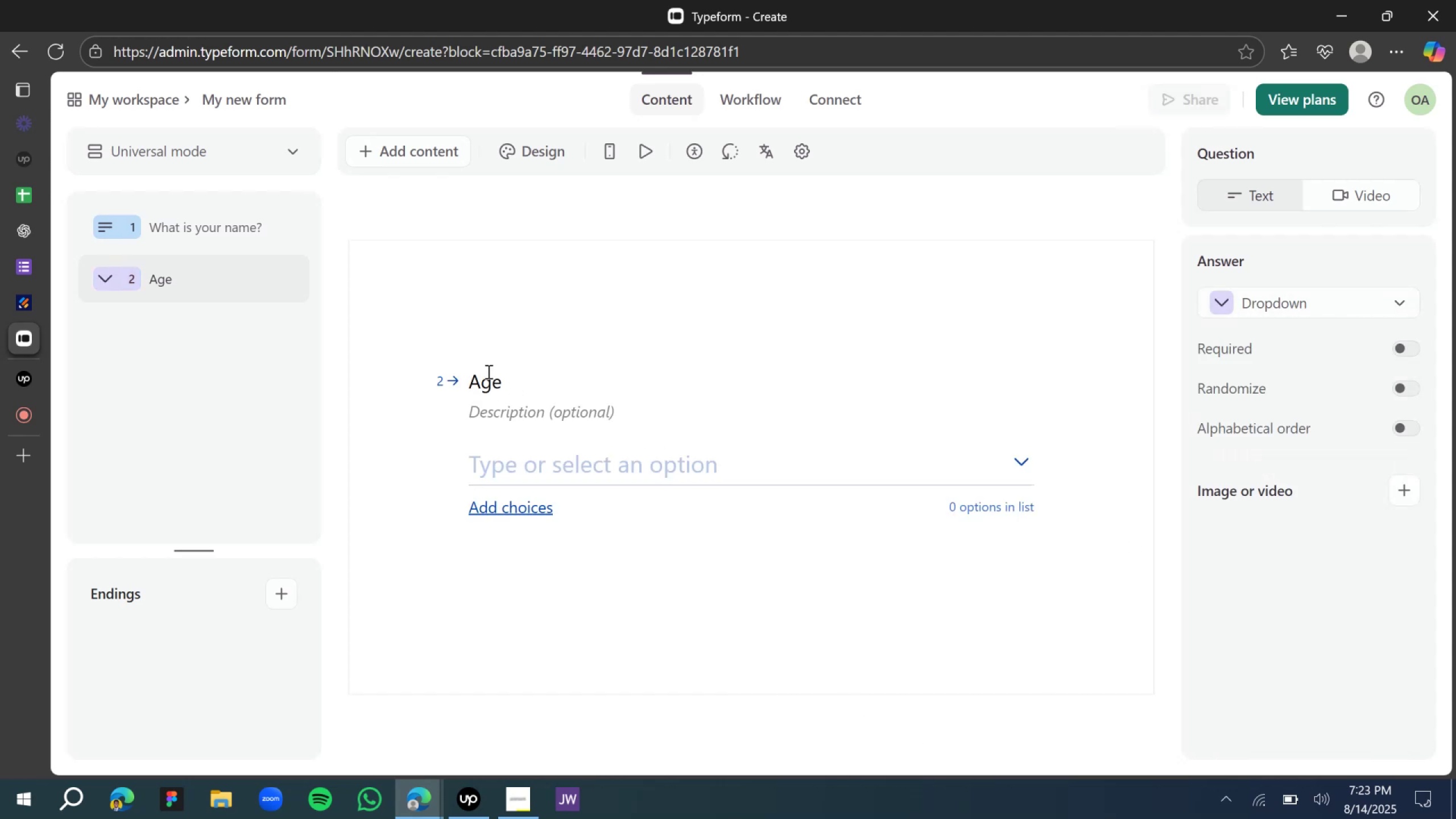 
double_click([487, 371])
 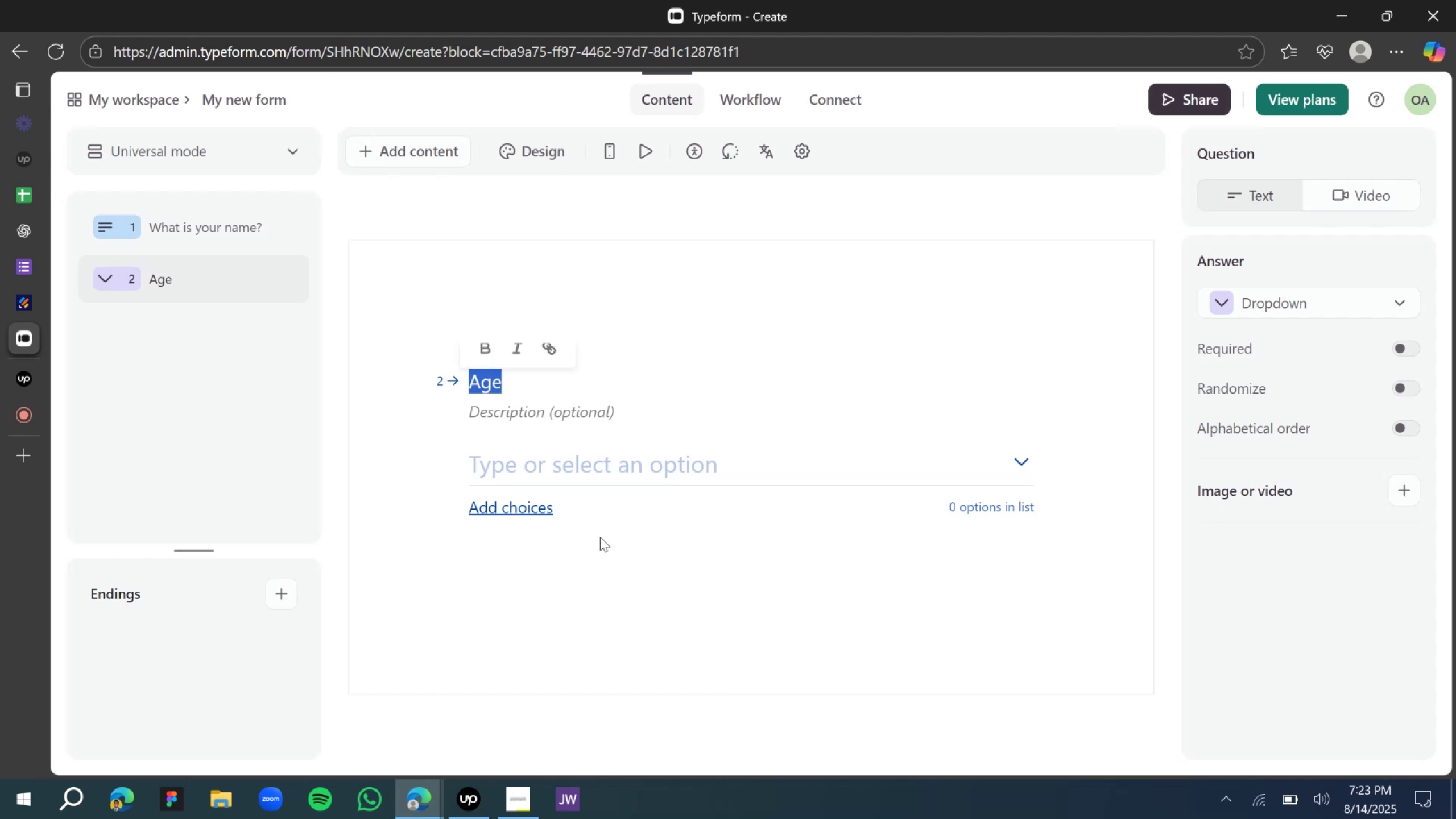 
type(What is )
 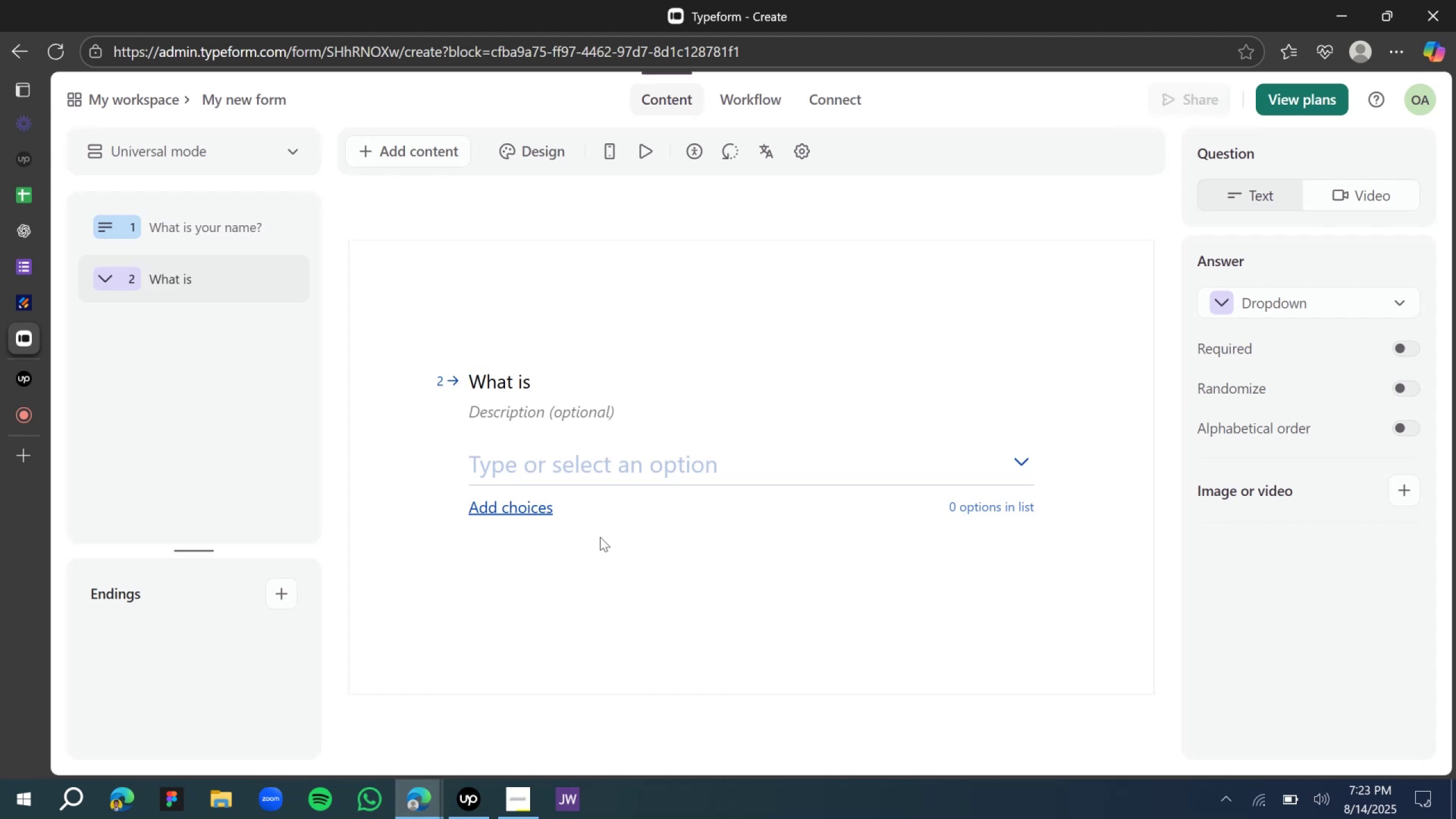 
type(p)
key(Backspace)
type(your age range?)
 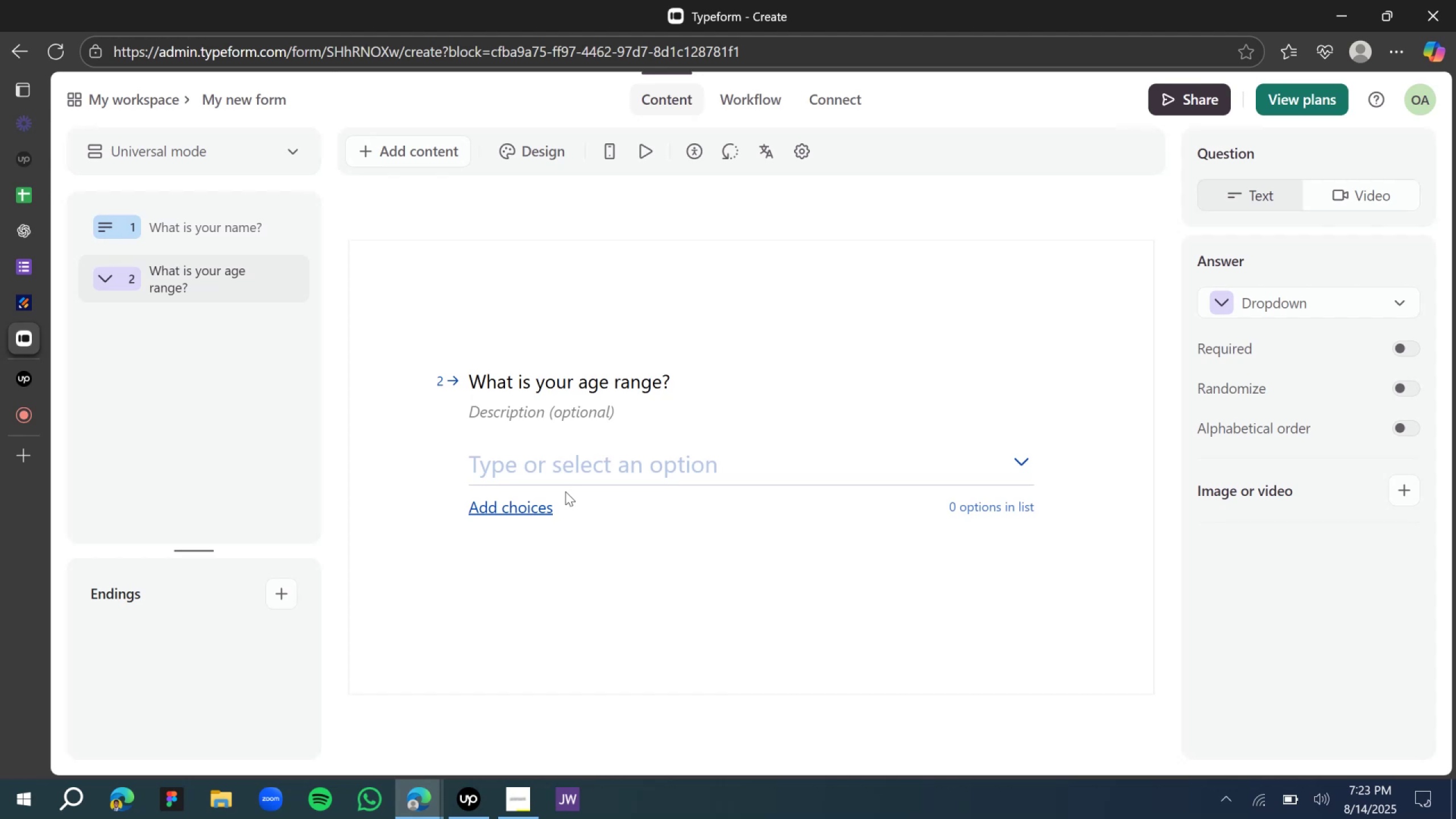 
left_click([520, 504])
 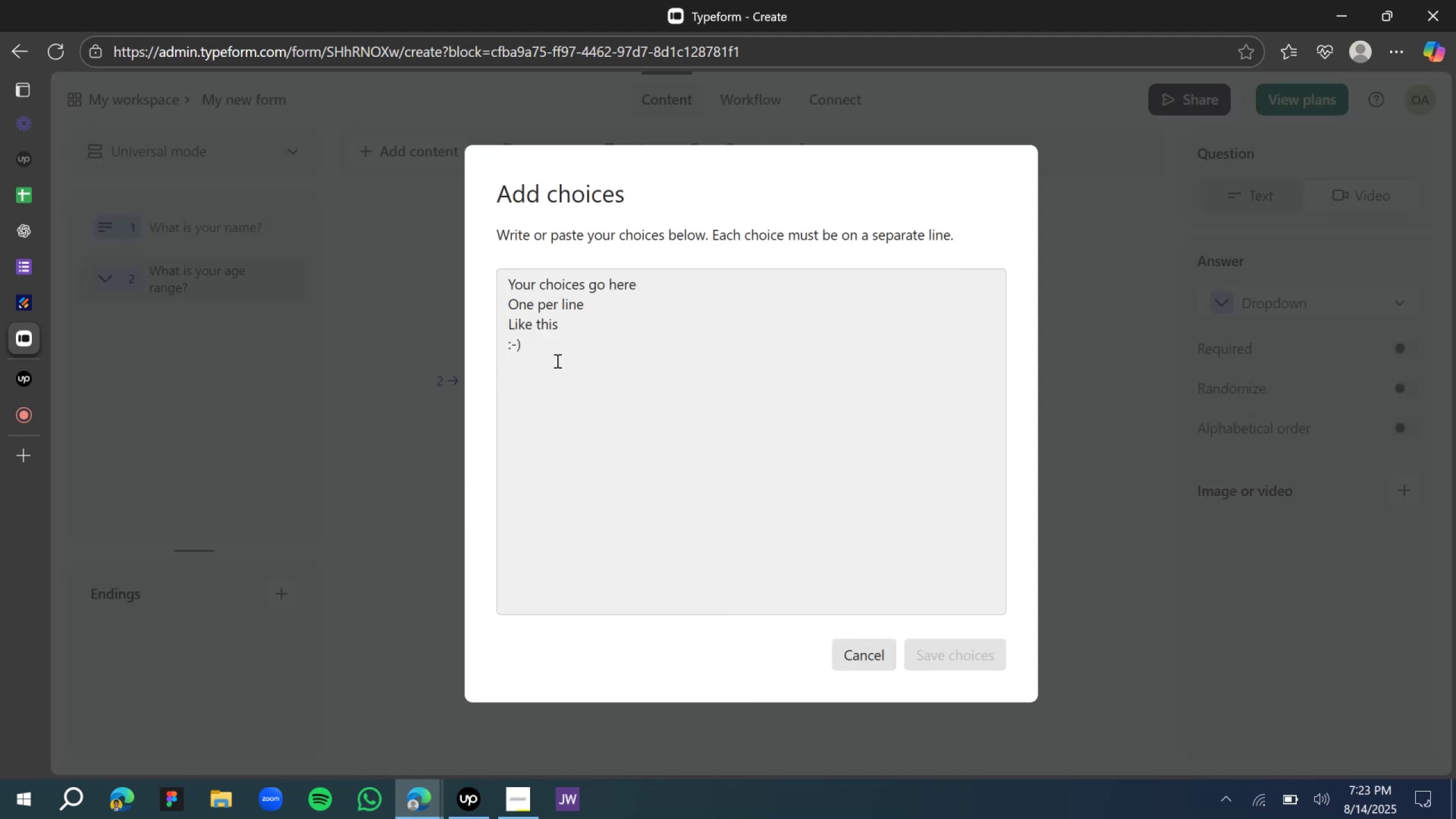 
double_click([553, 327])
 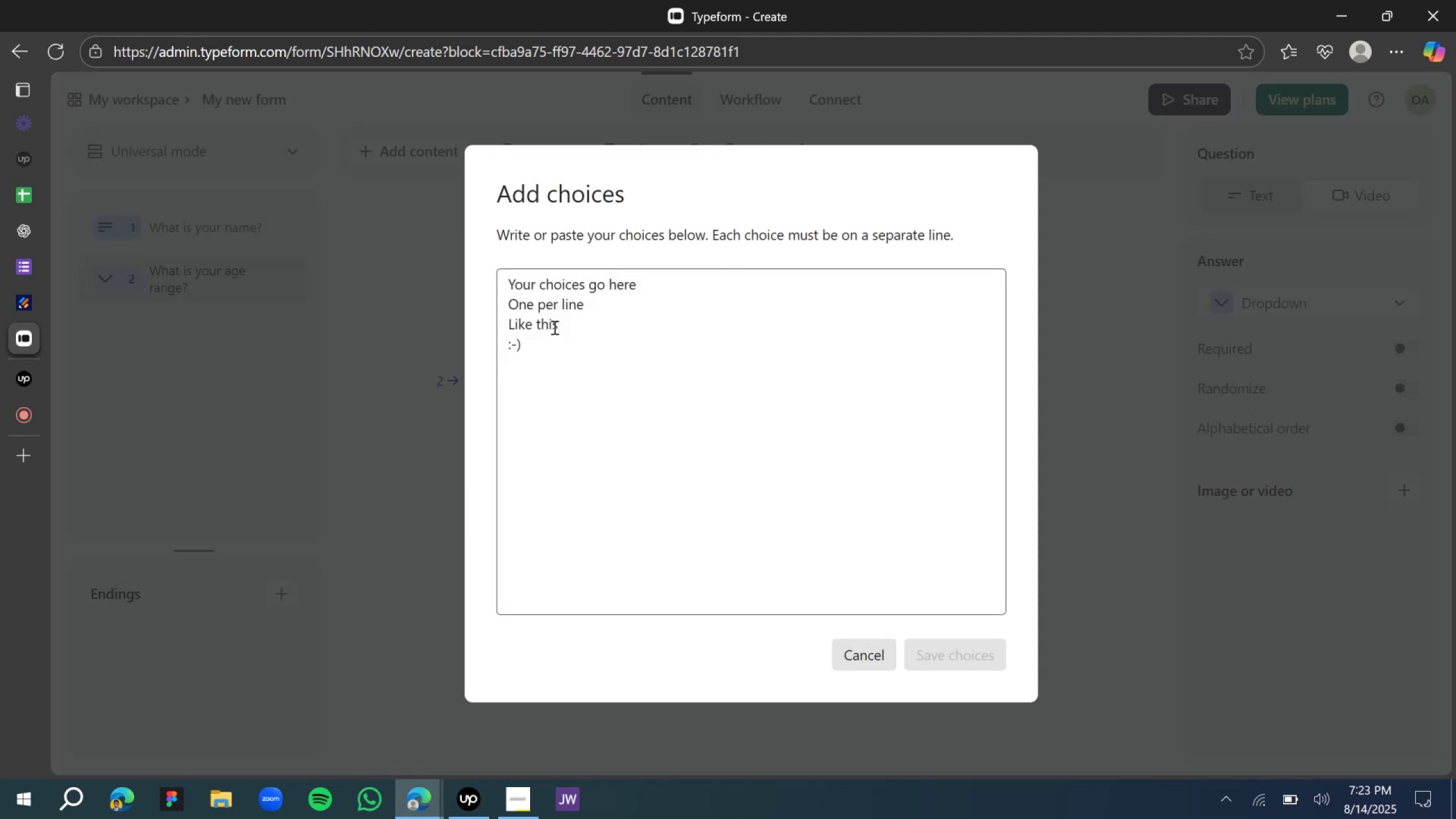 
type(15 )
key(Backspace)
key(Backspace)
key(Backspace)
type(8 - 12)
 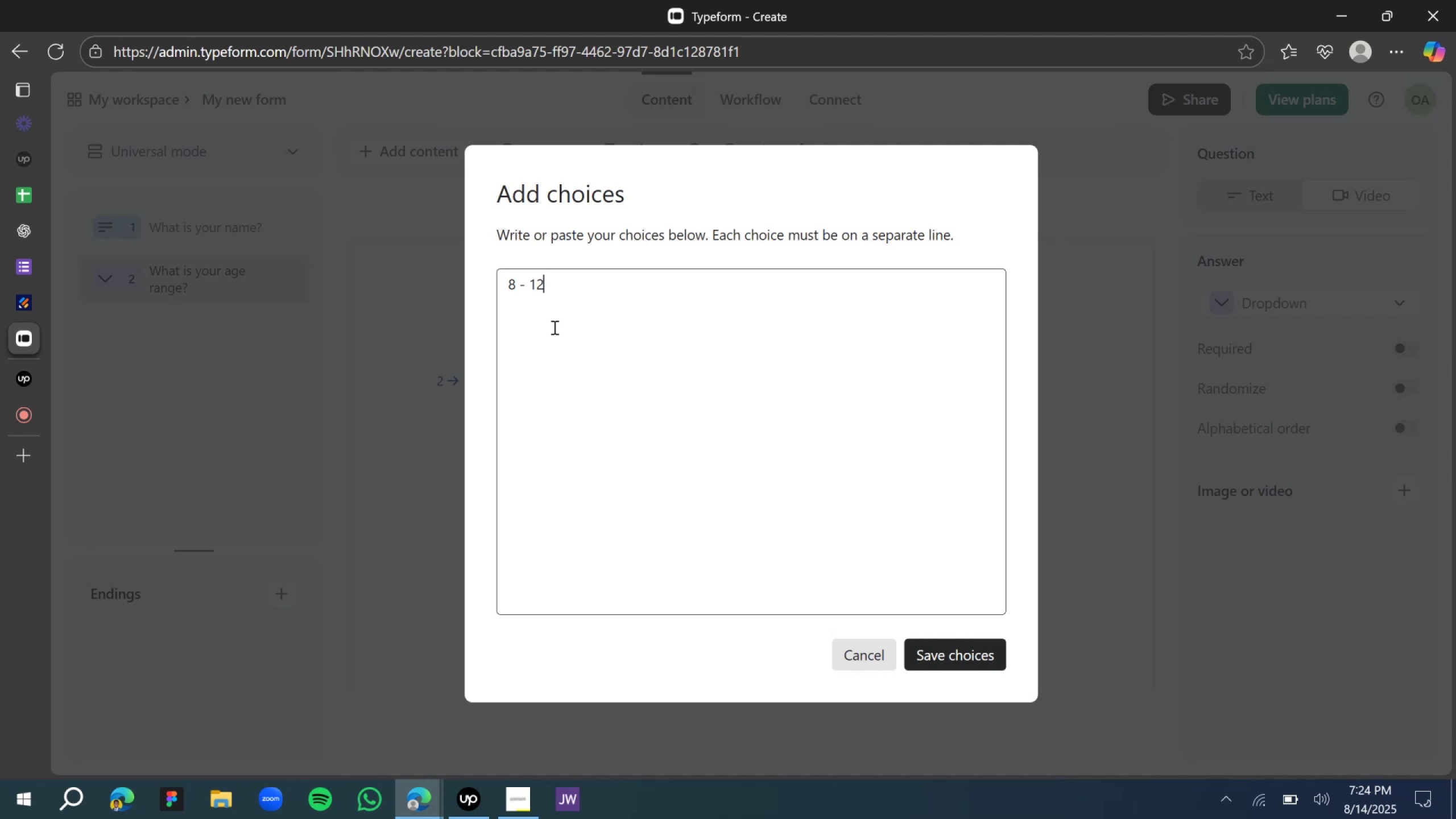 
key(Enter)
 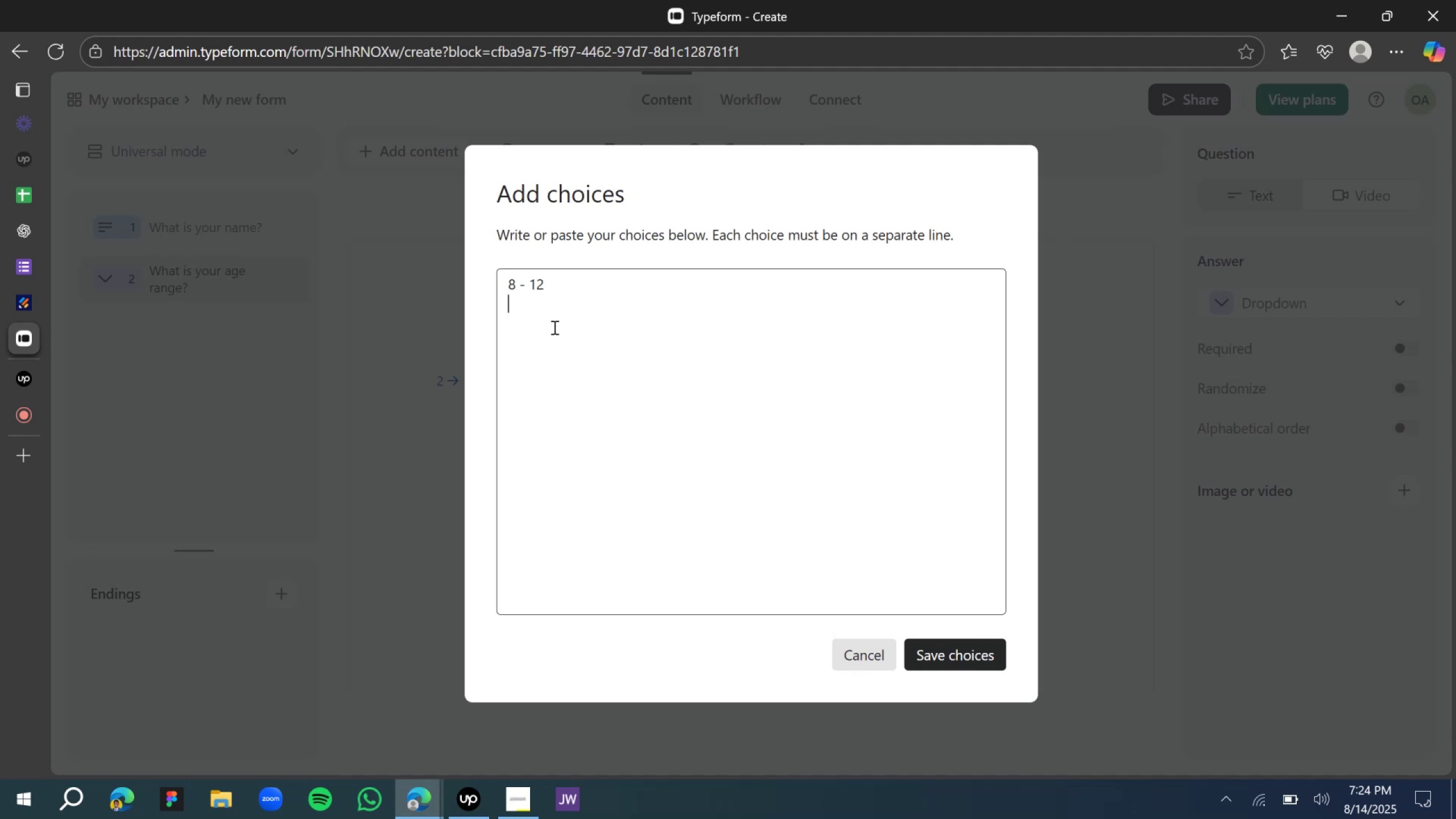 
type(13 -n)
key(Backspace)
type( 18)
 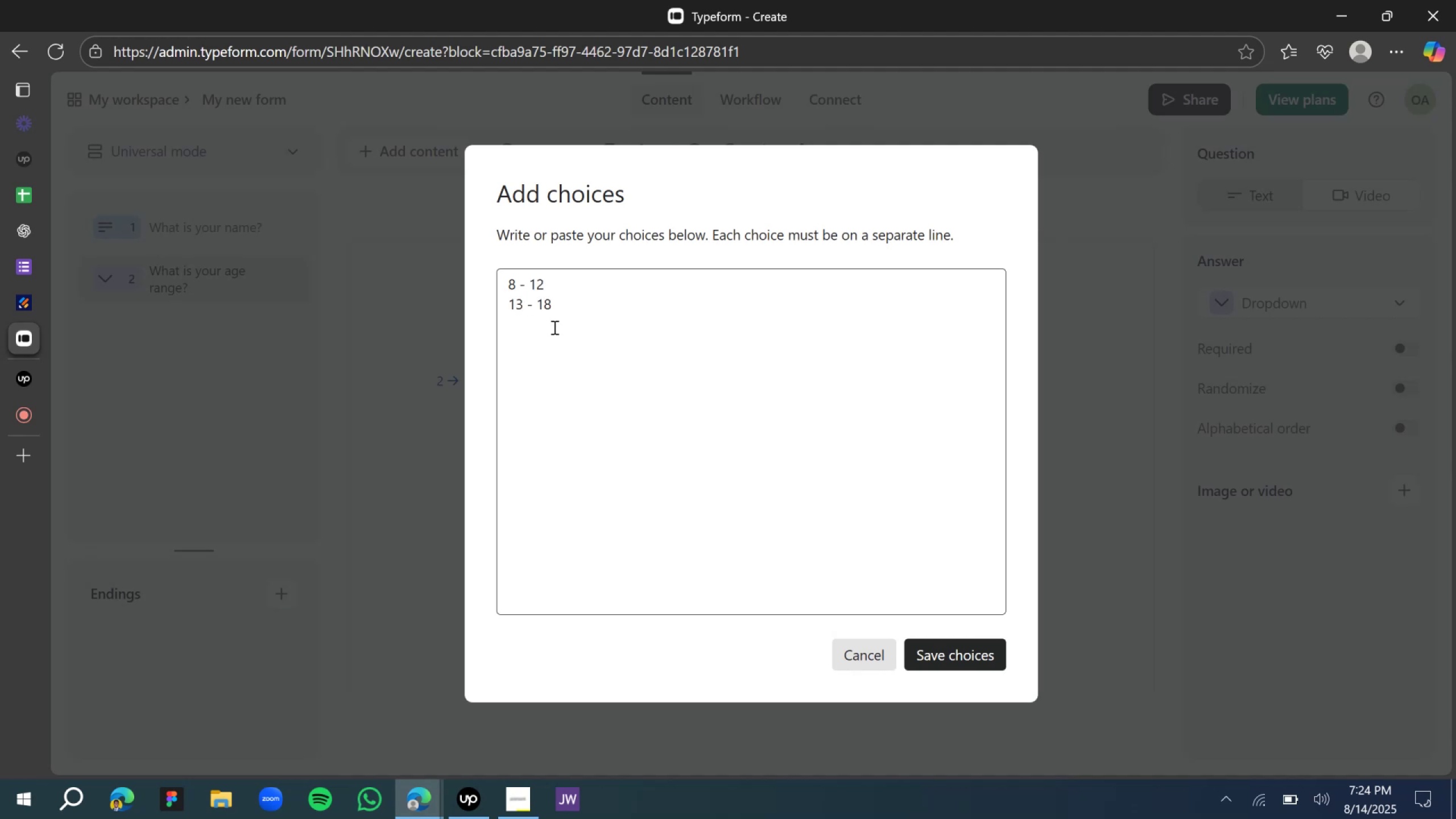 
key(Enter)
 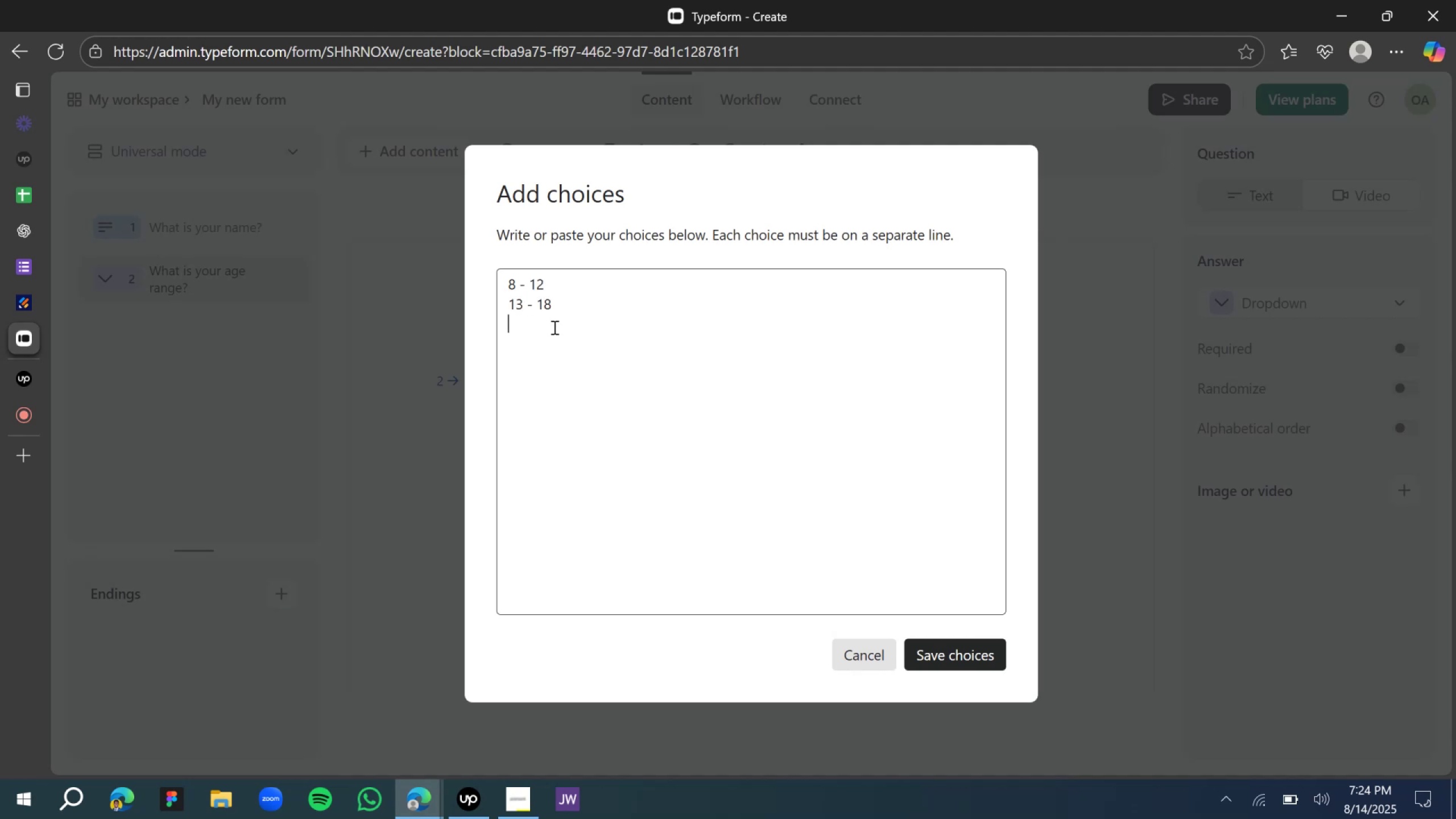 
type(19 - 25)
 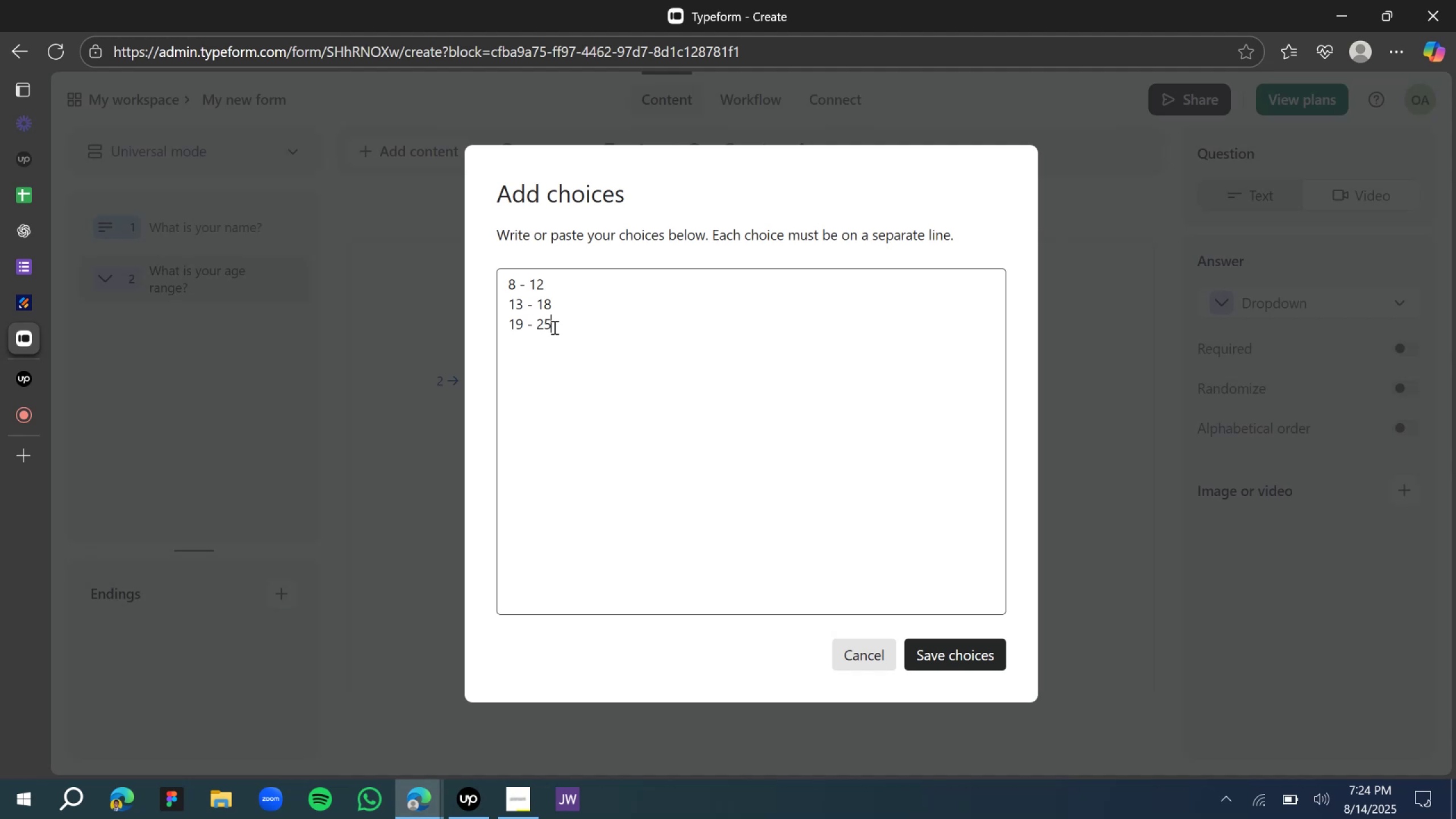 
key(Enter)
 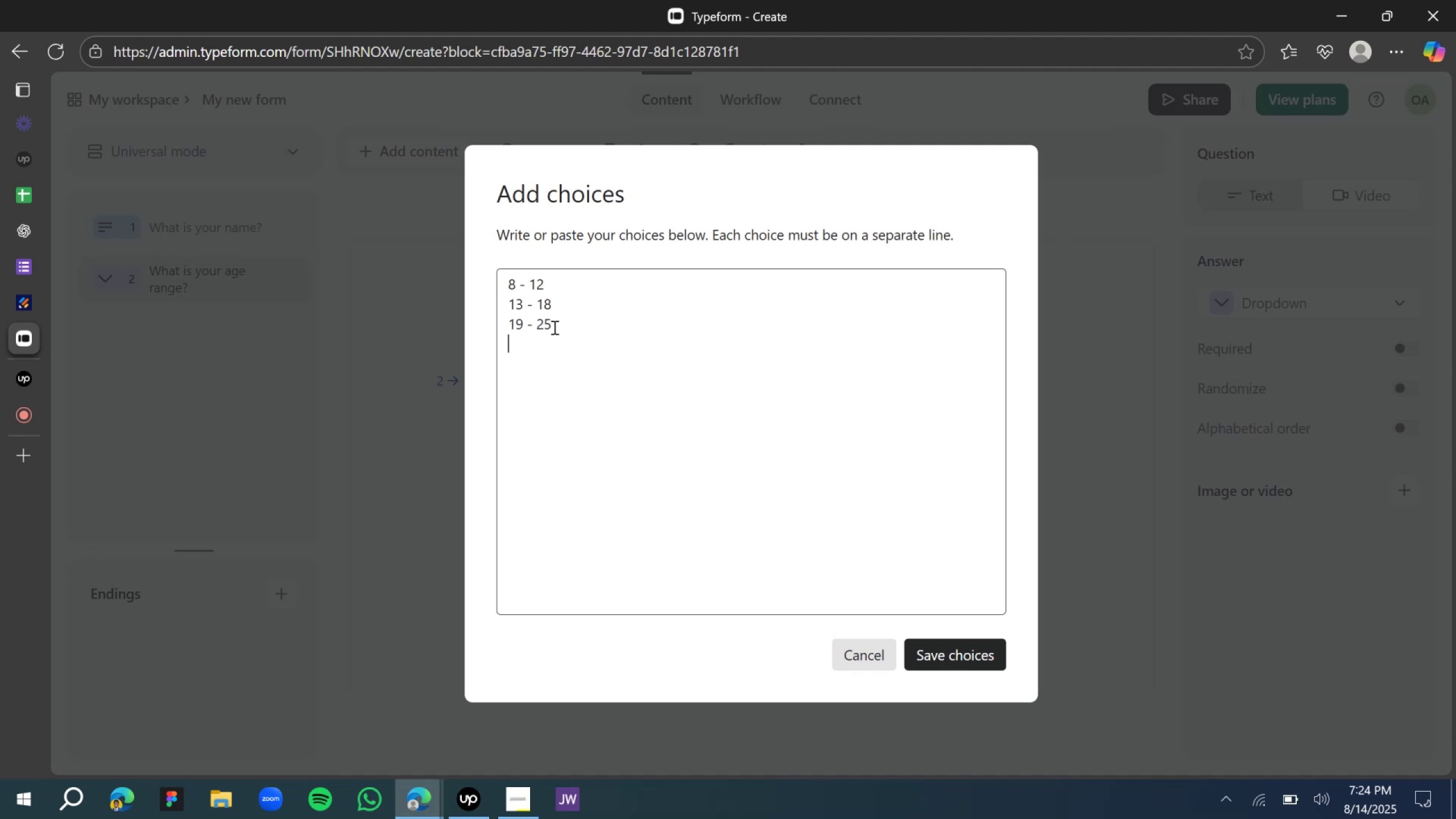 
type(26 - 30)
 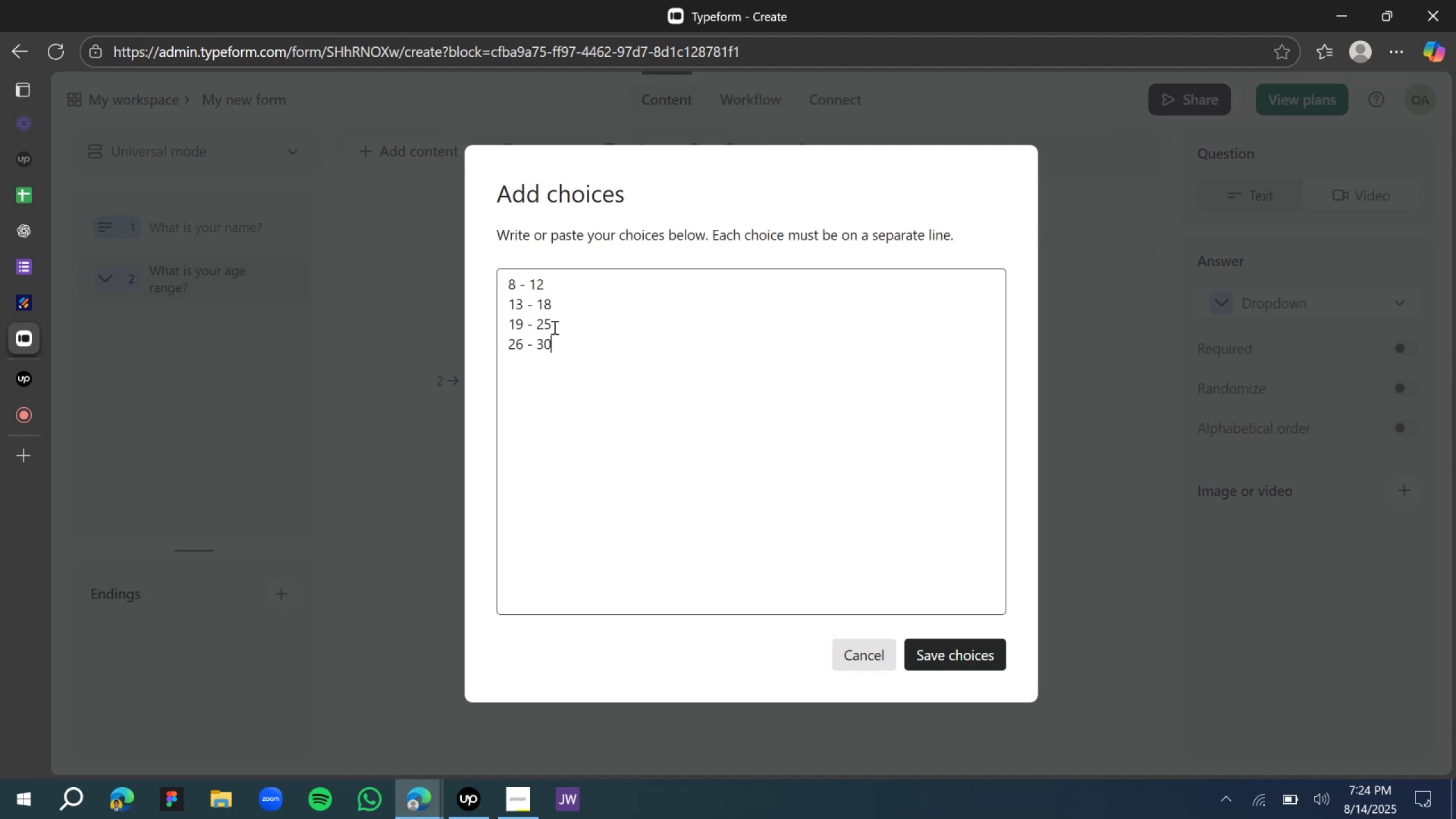 
key(Enter)
 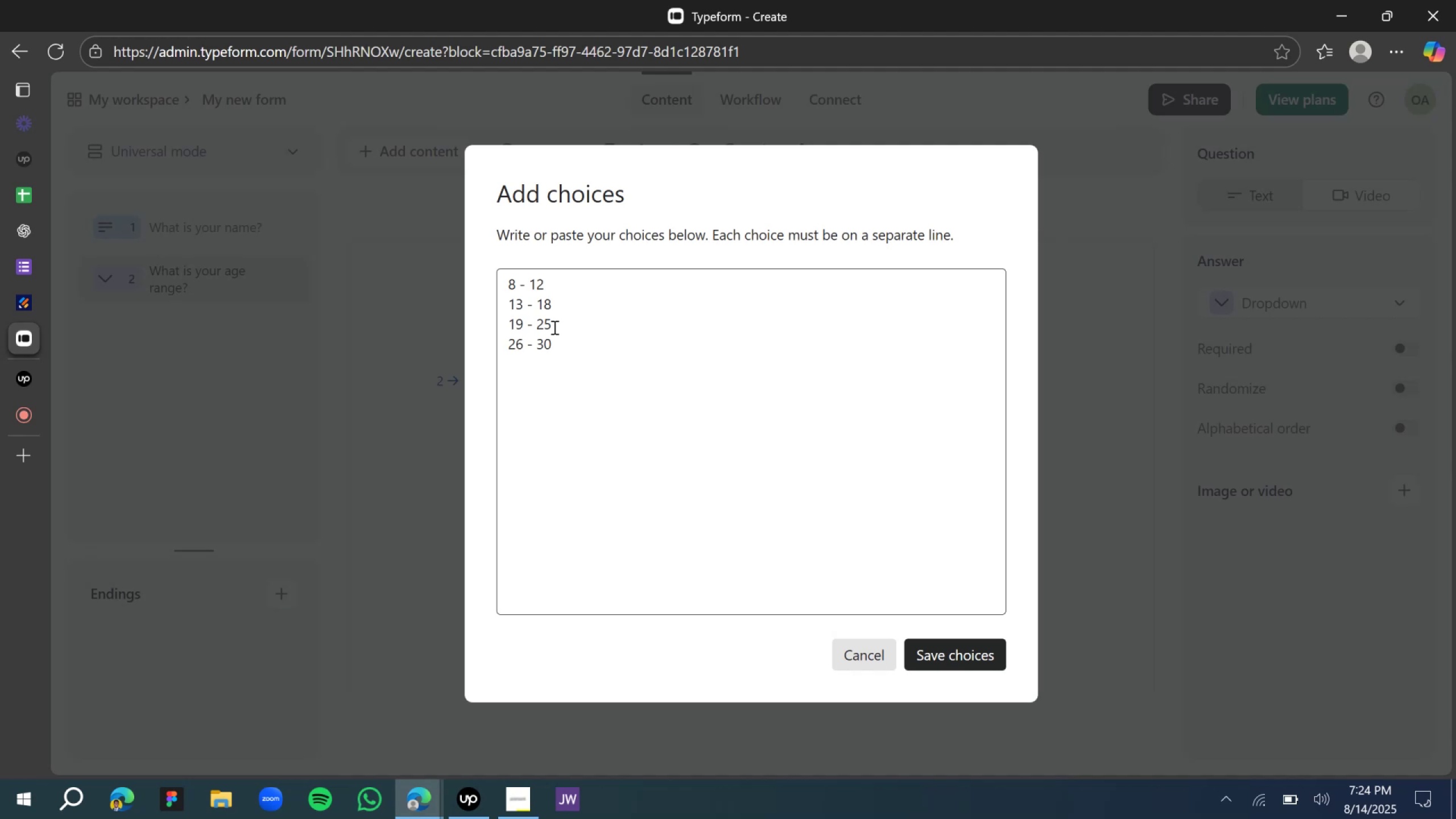 
type(31 - 35)
 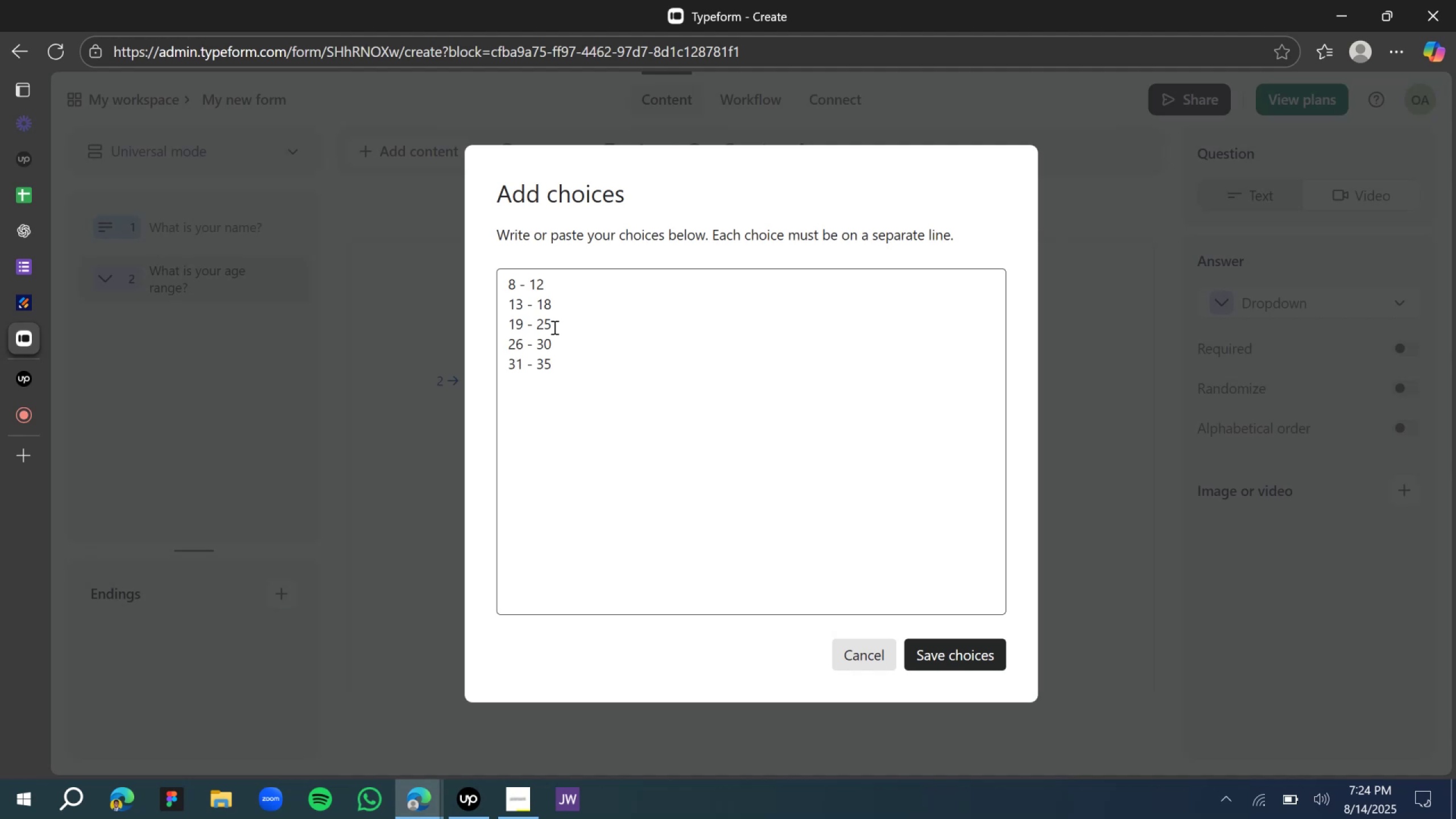 
key(Enter)
 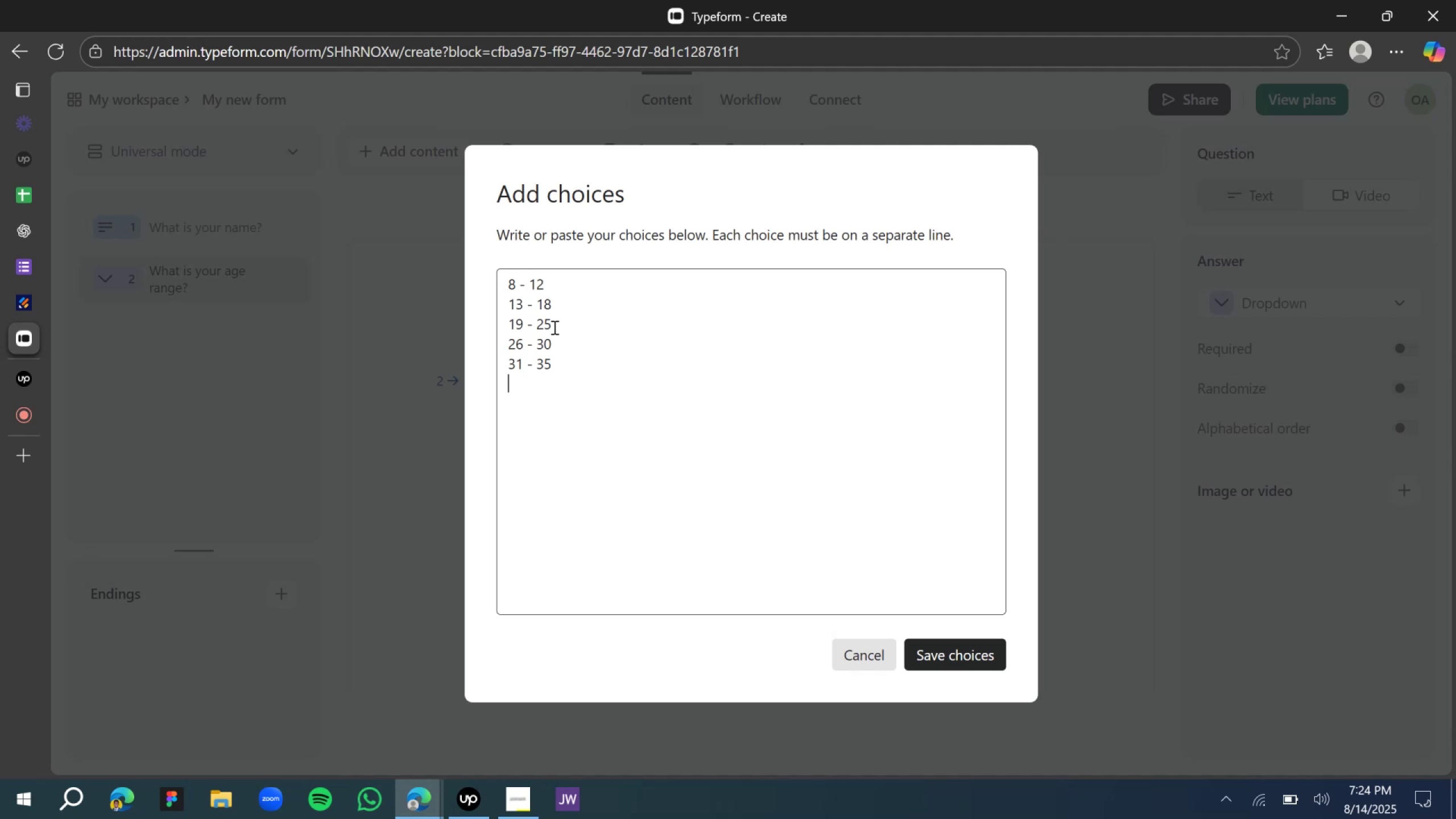 
type(36 - )
 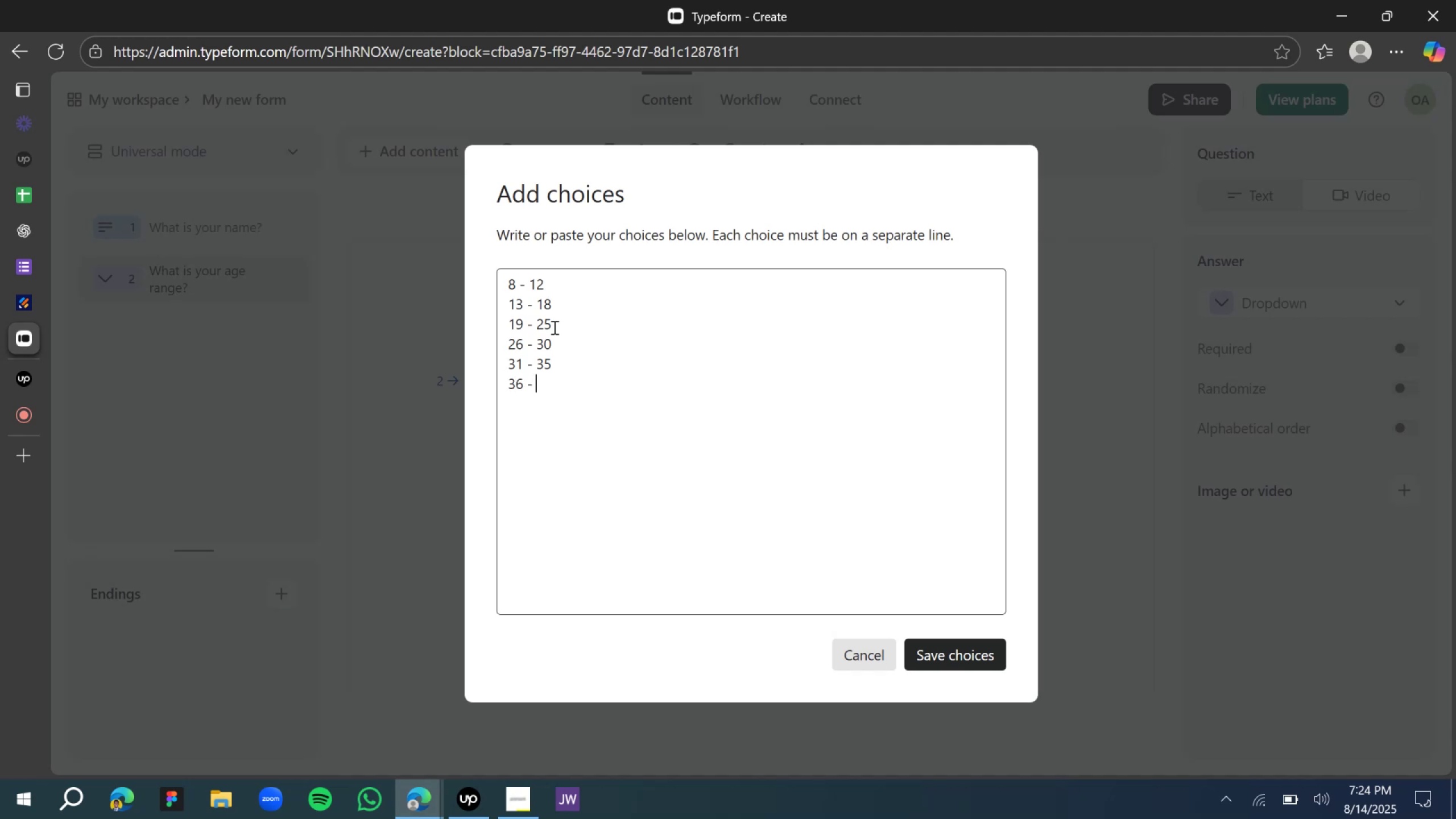 
wait(7.63)
 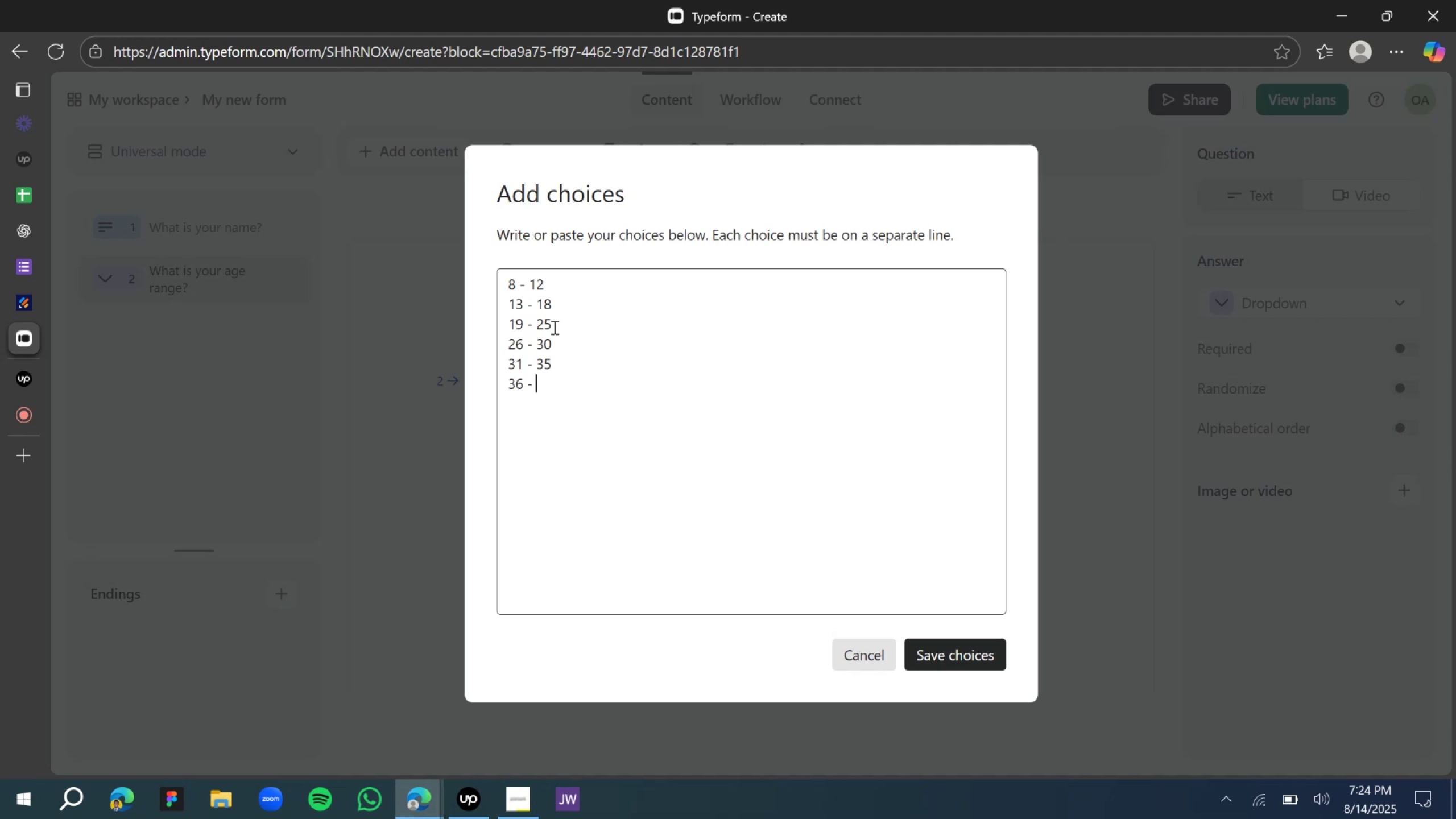 
type(40)
 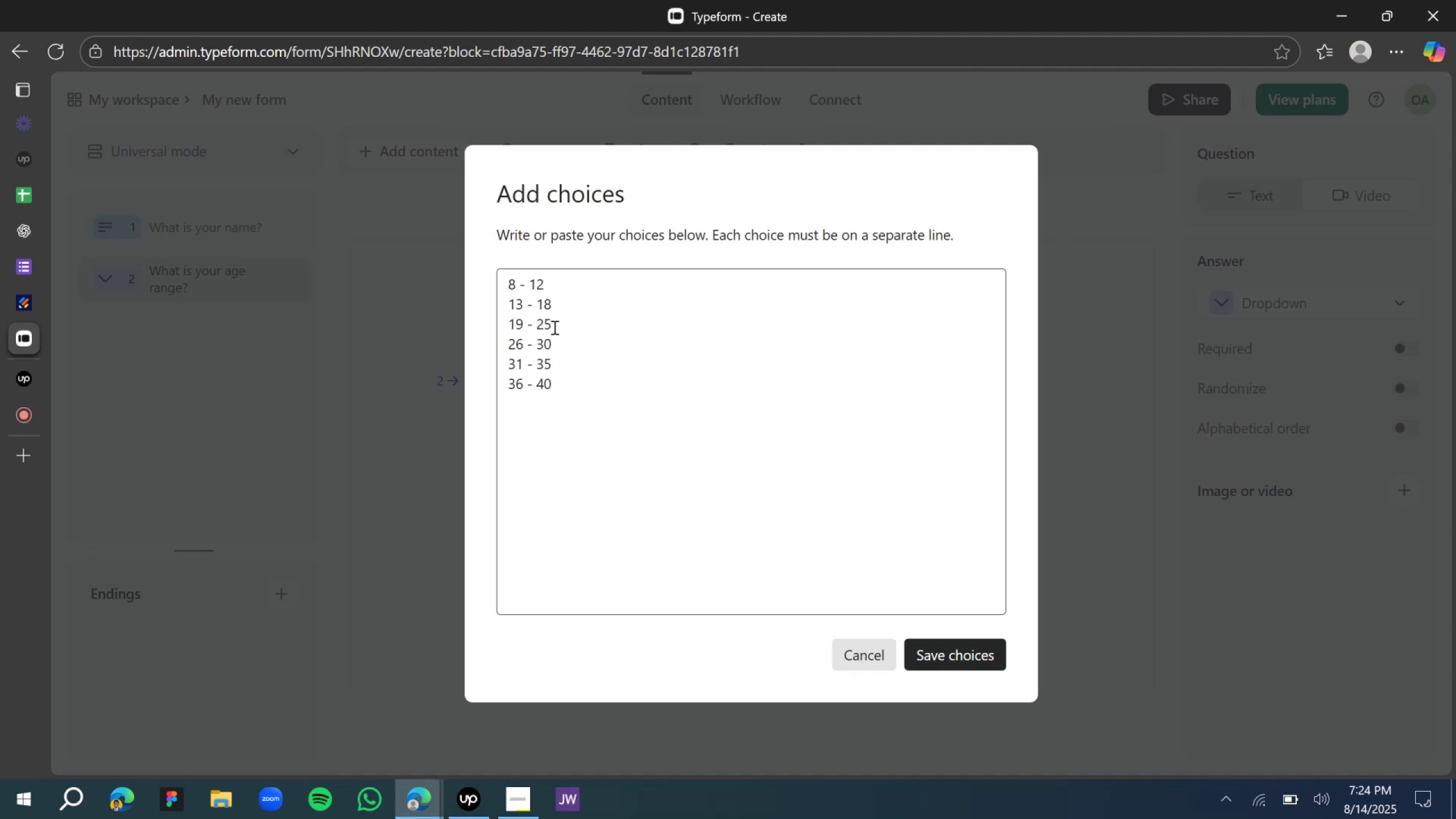 
key(Enter)
 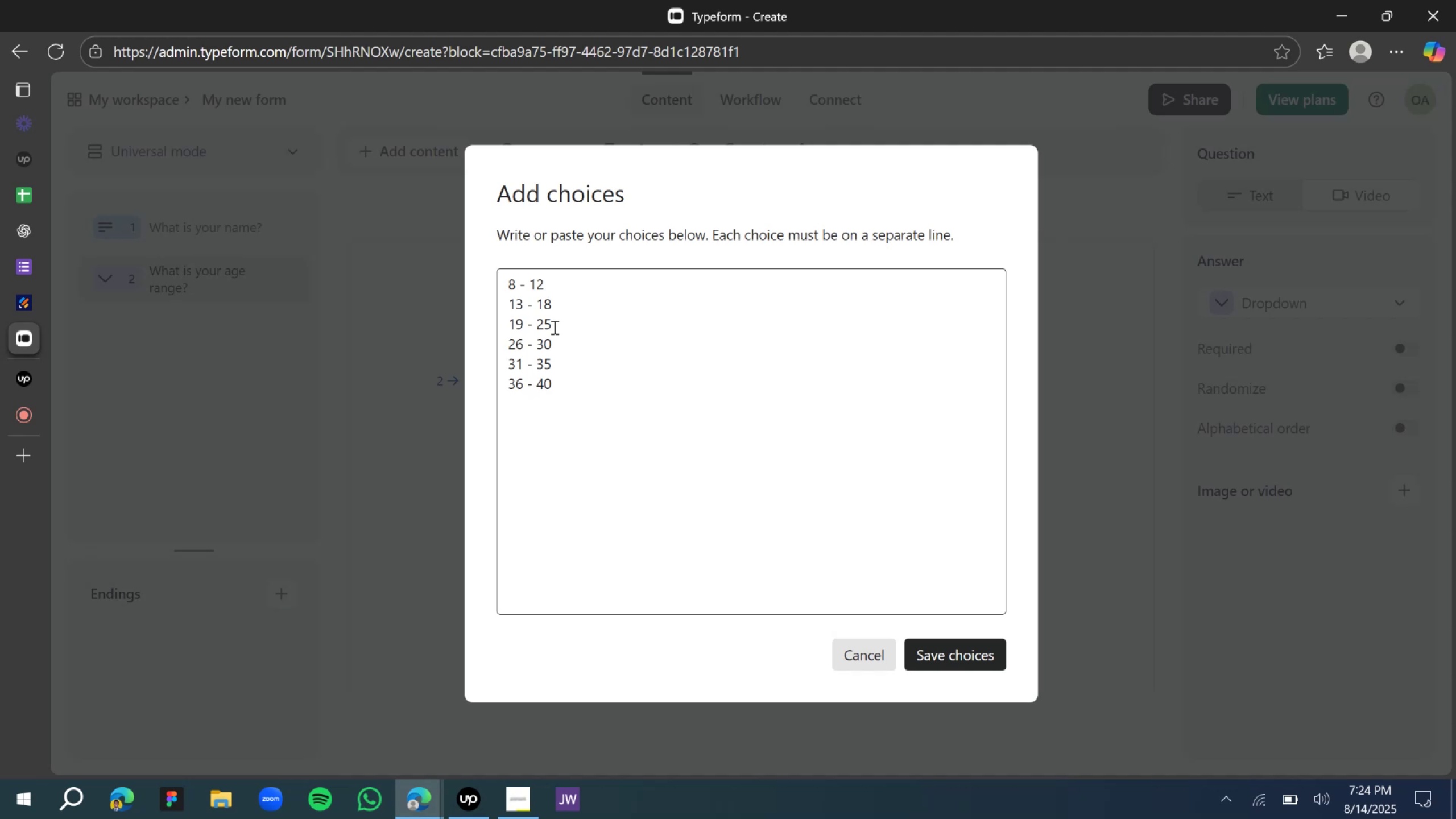 
type(41 - 50)
 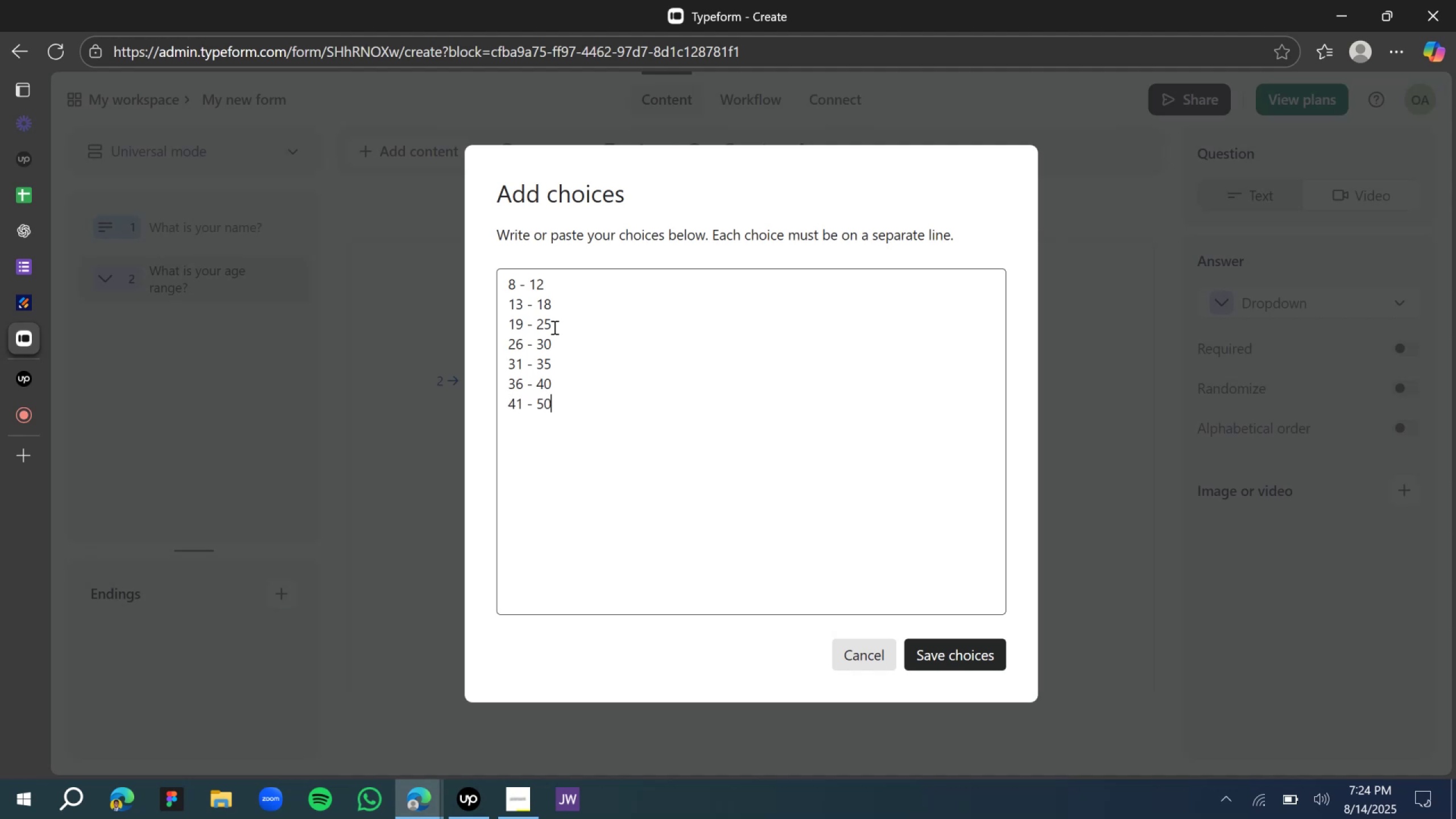 
key(Enter)
 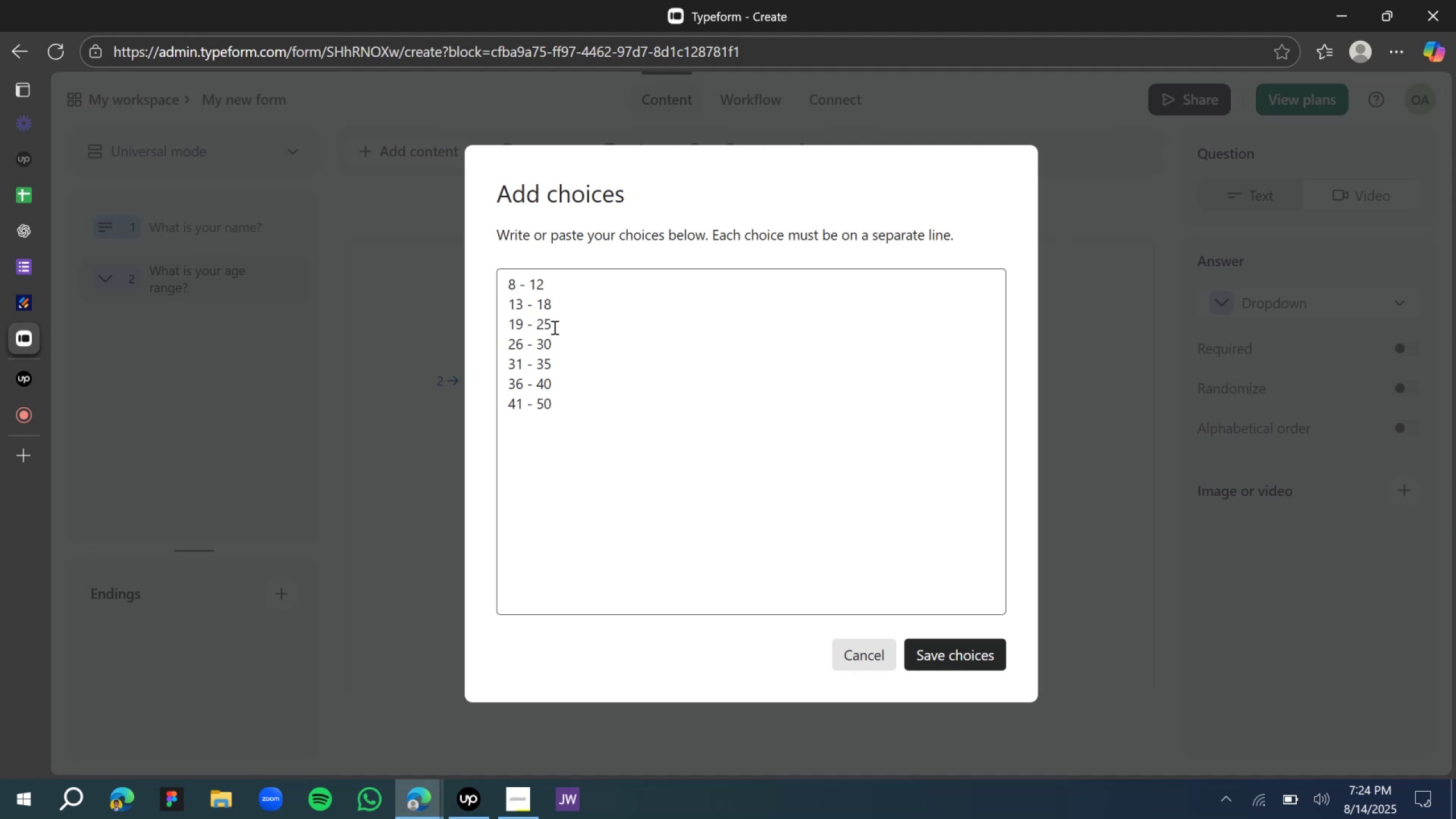 
type(50+)
 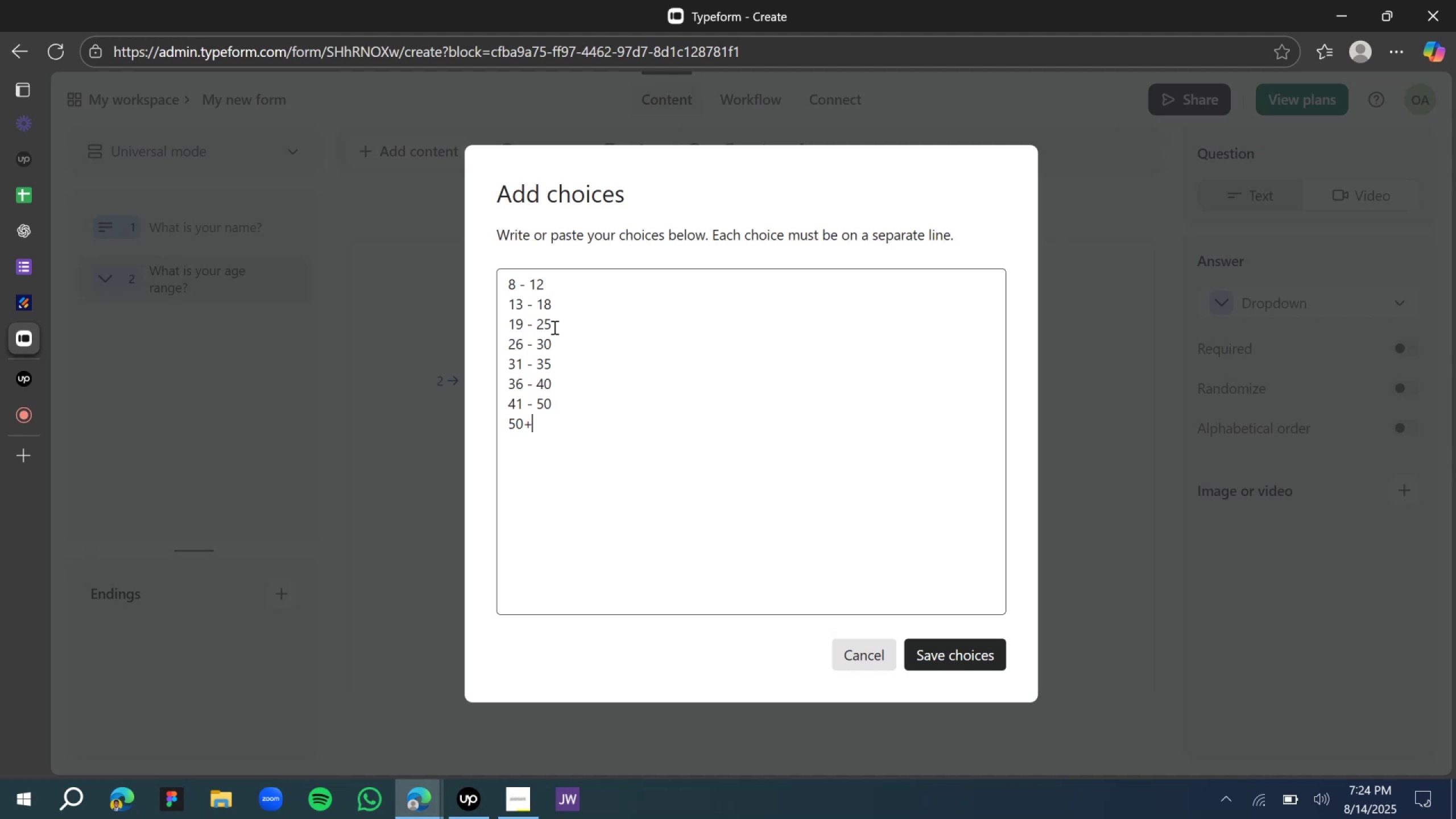 
left_click([947, 651])
 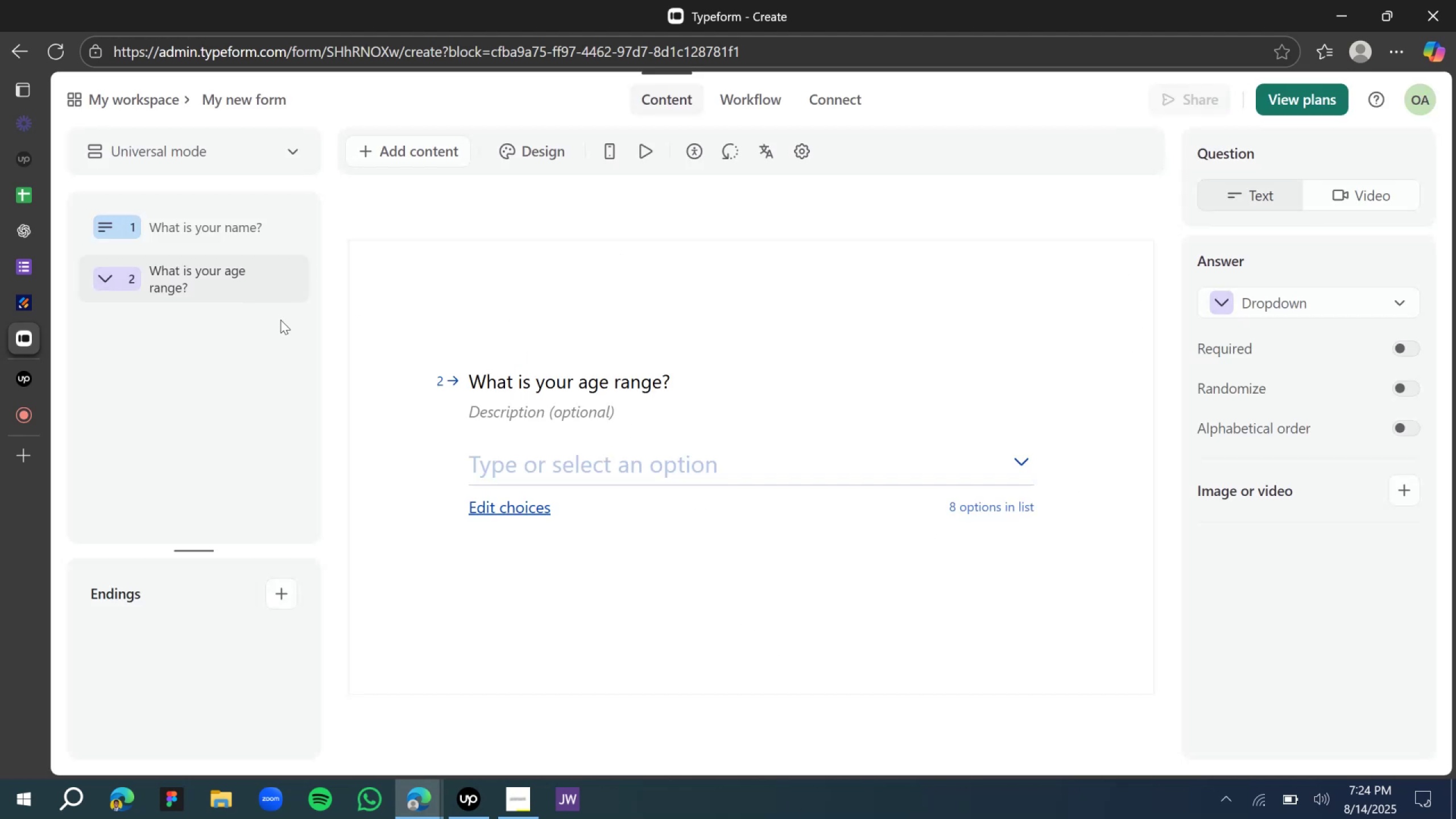 
left_click([193, 226])
 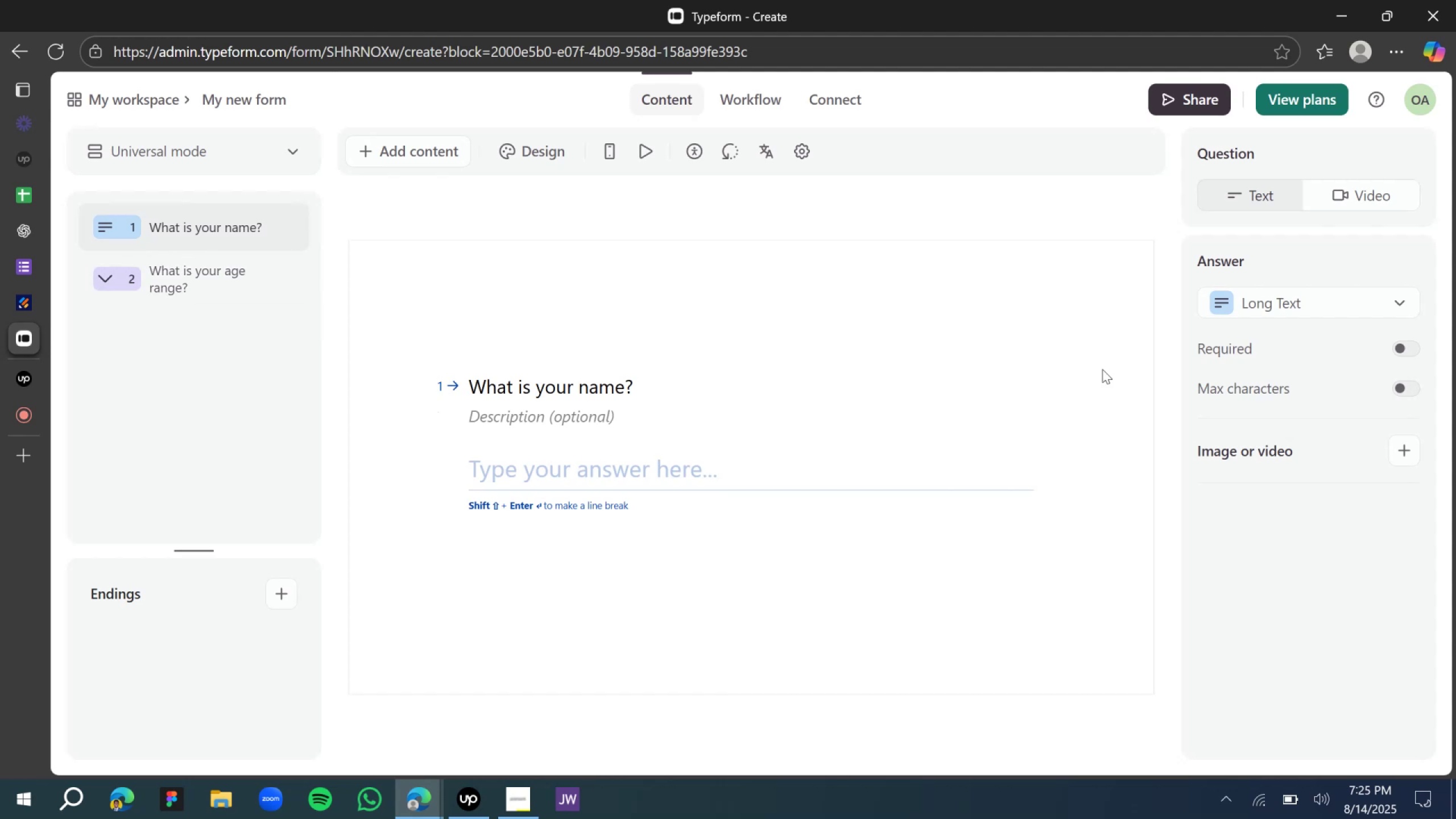 
left_click([1401, 349])
 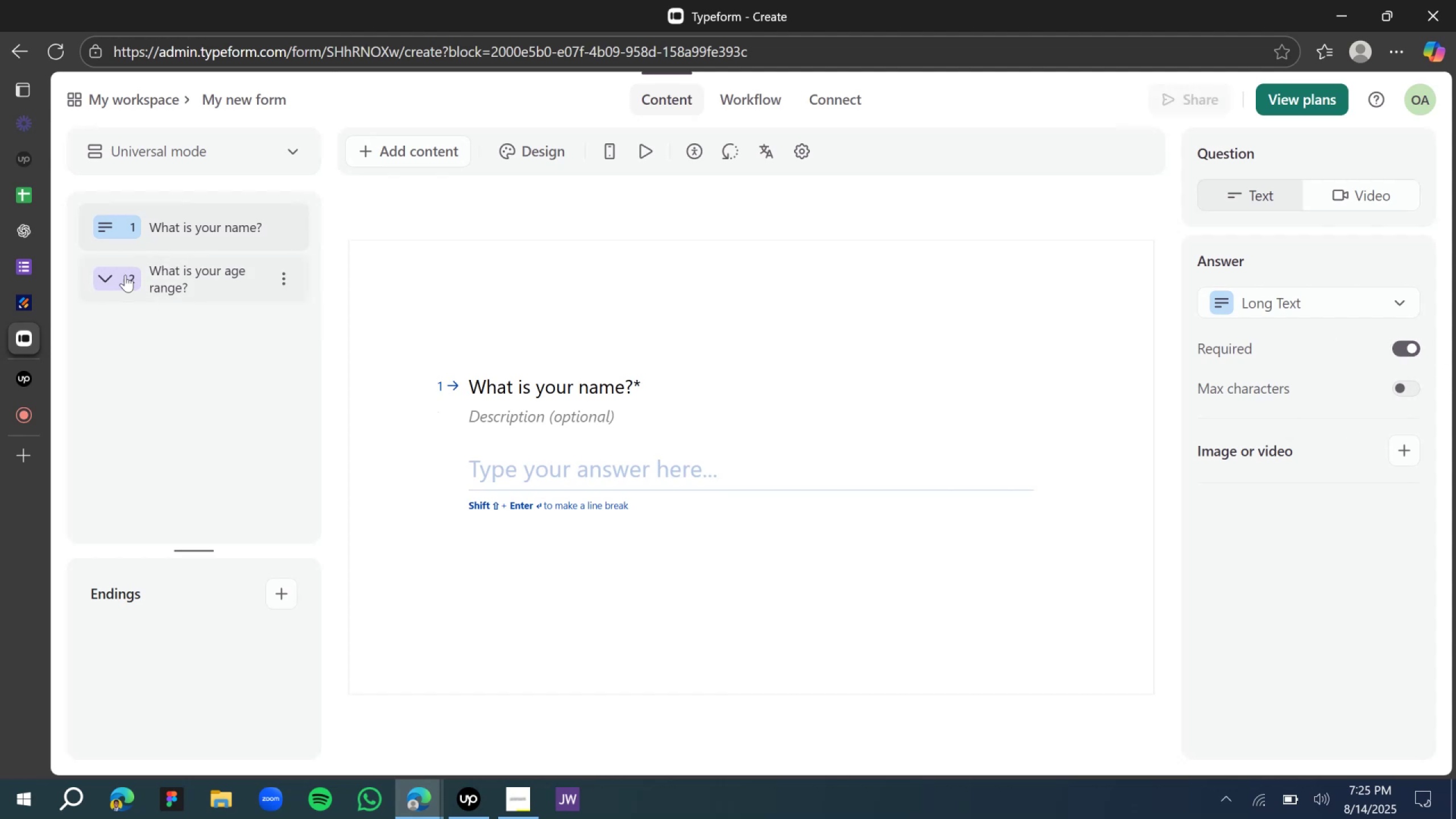 
left_click([180, 278])
 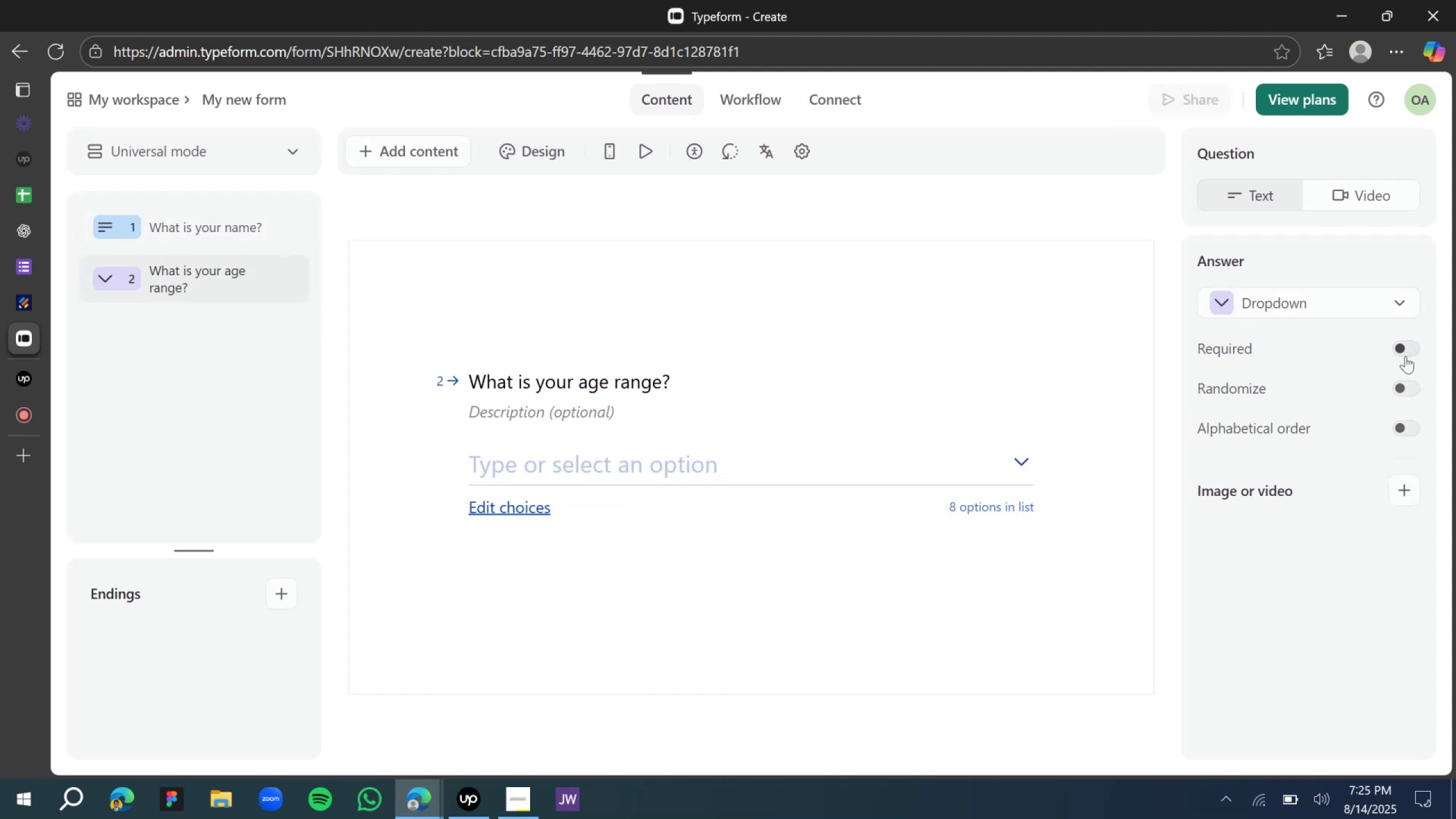 
left_click([1398, 348])
 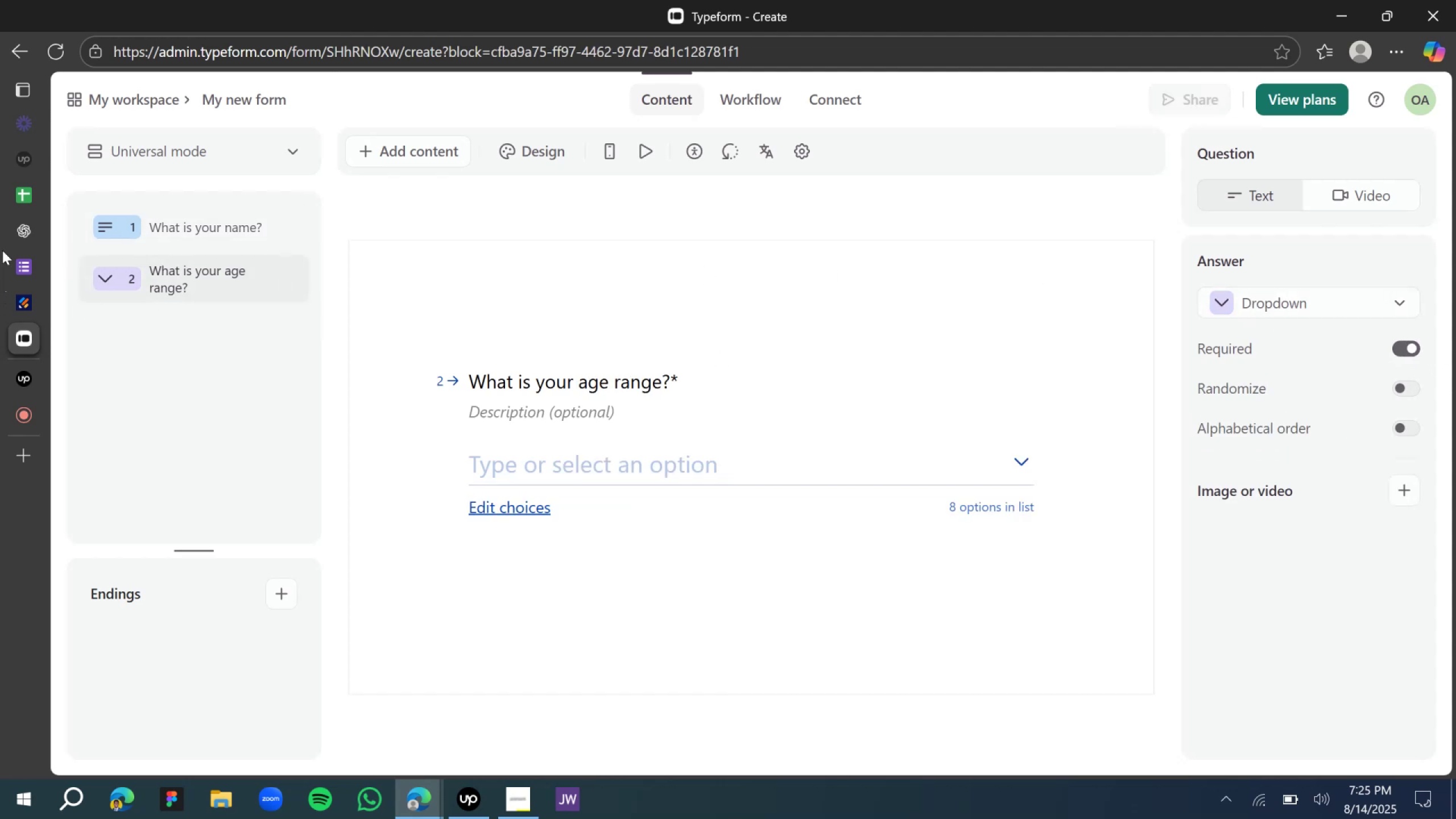 
left_click([20, 234])
 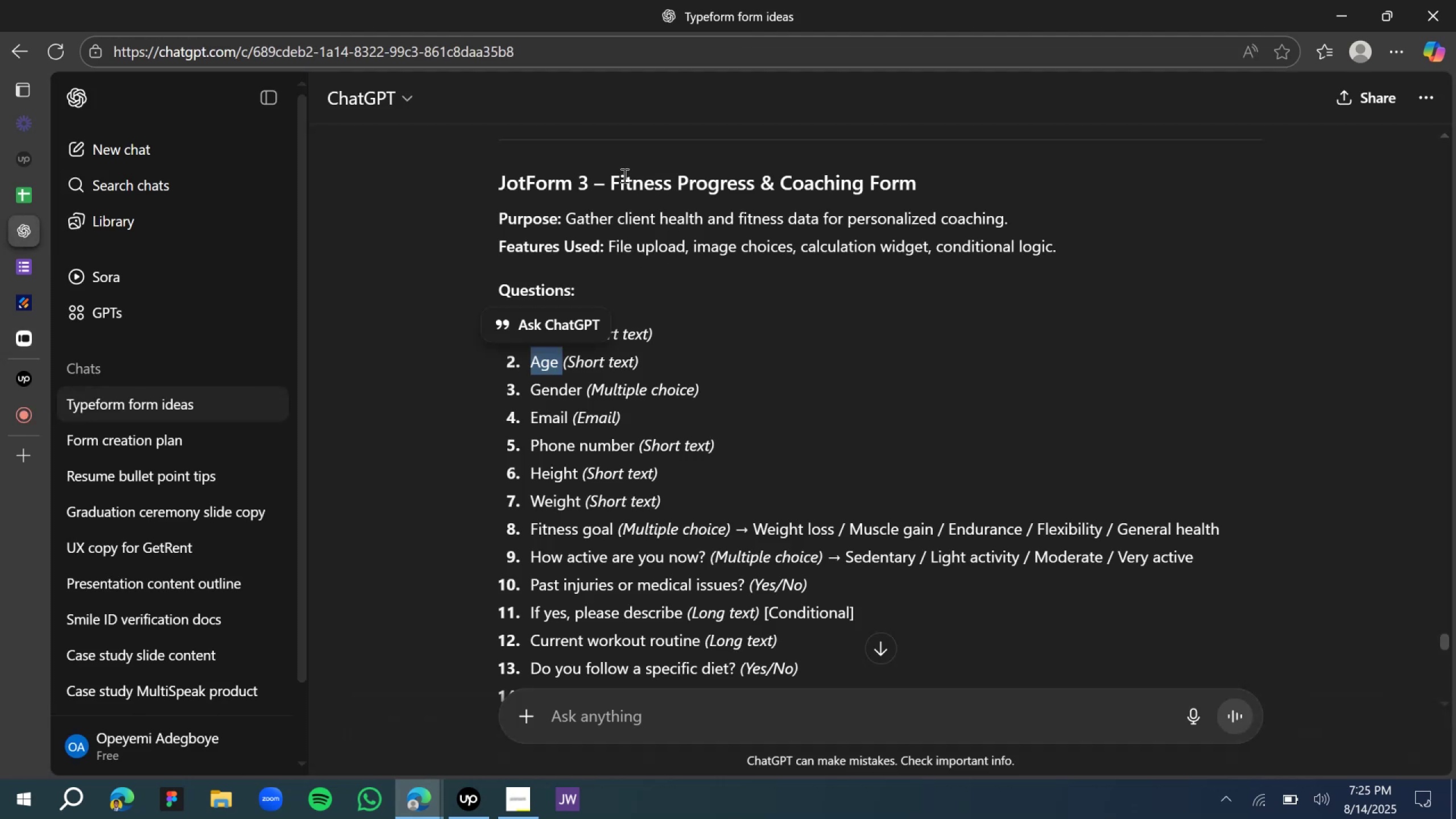 
left_click_drag(start_coordinate=[612, 183], to_coordinate=[913, 184])
 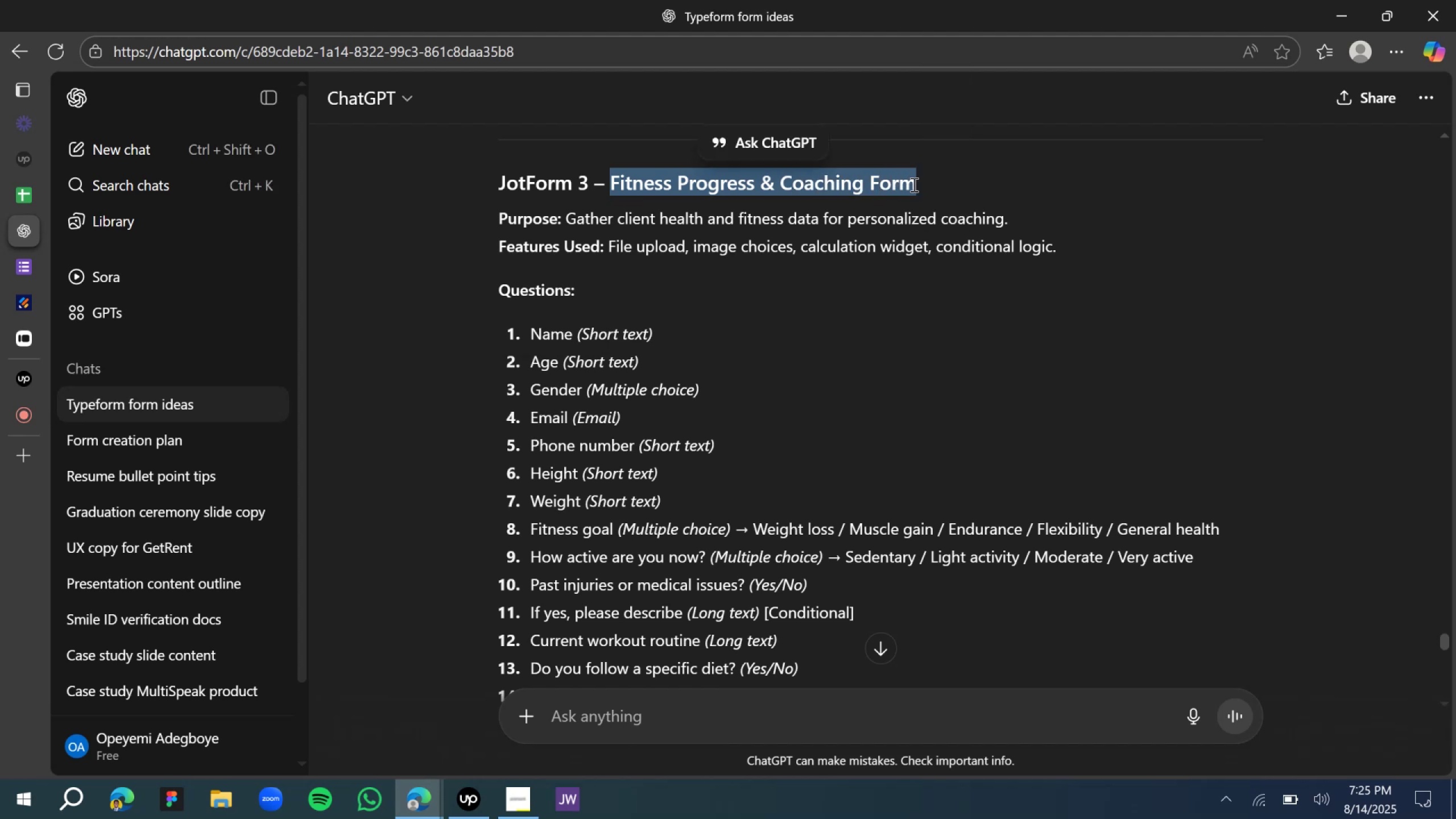 
key(Control+C)
 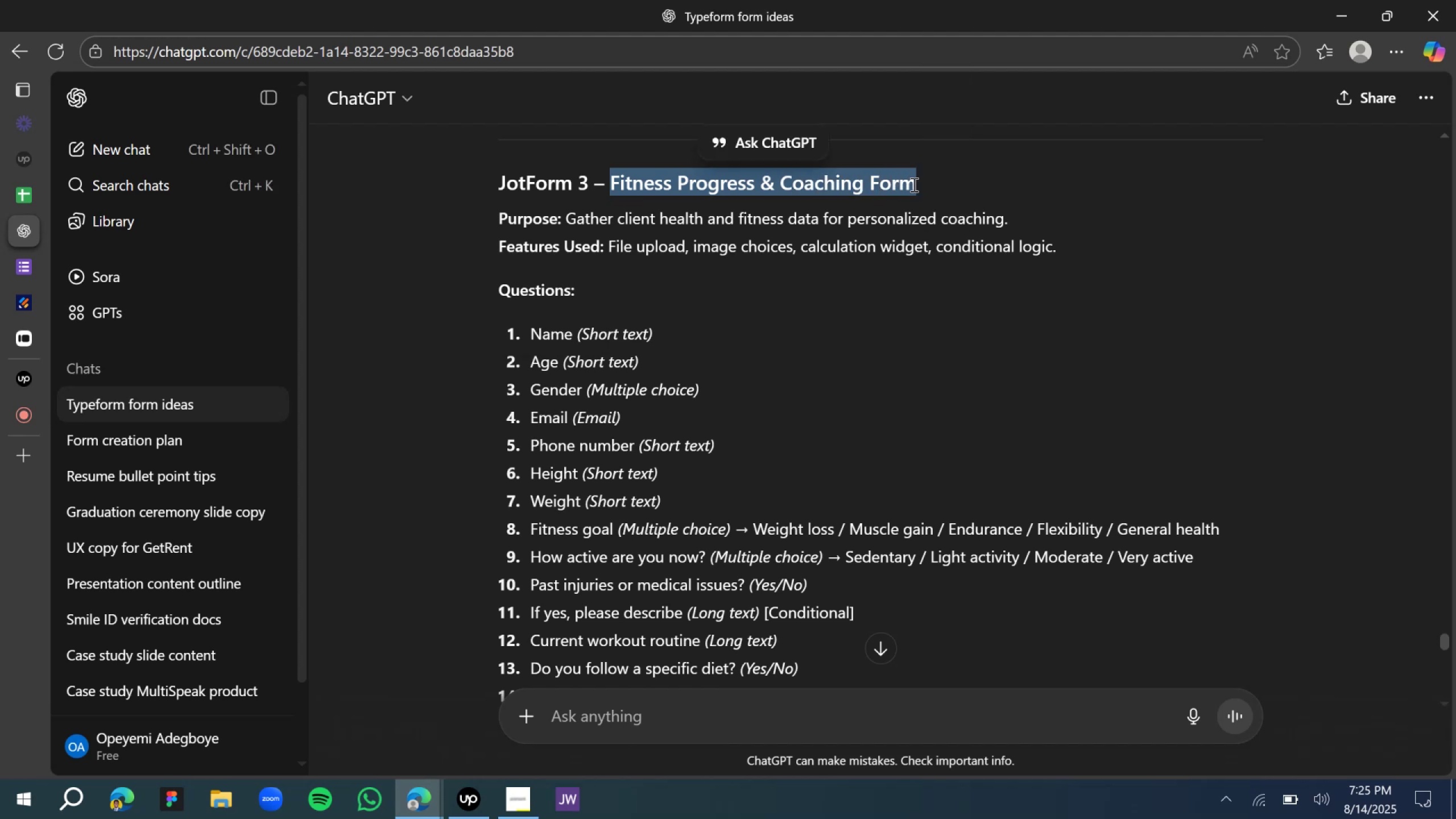 
key(Control+C)
 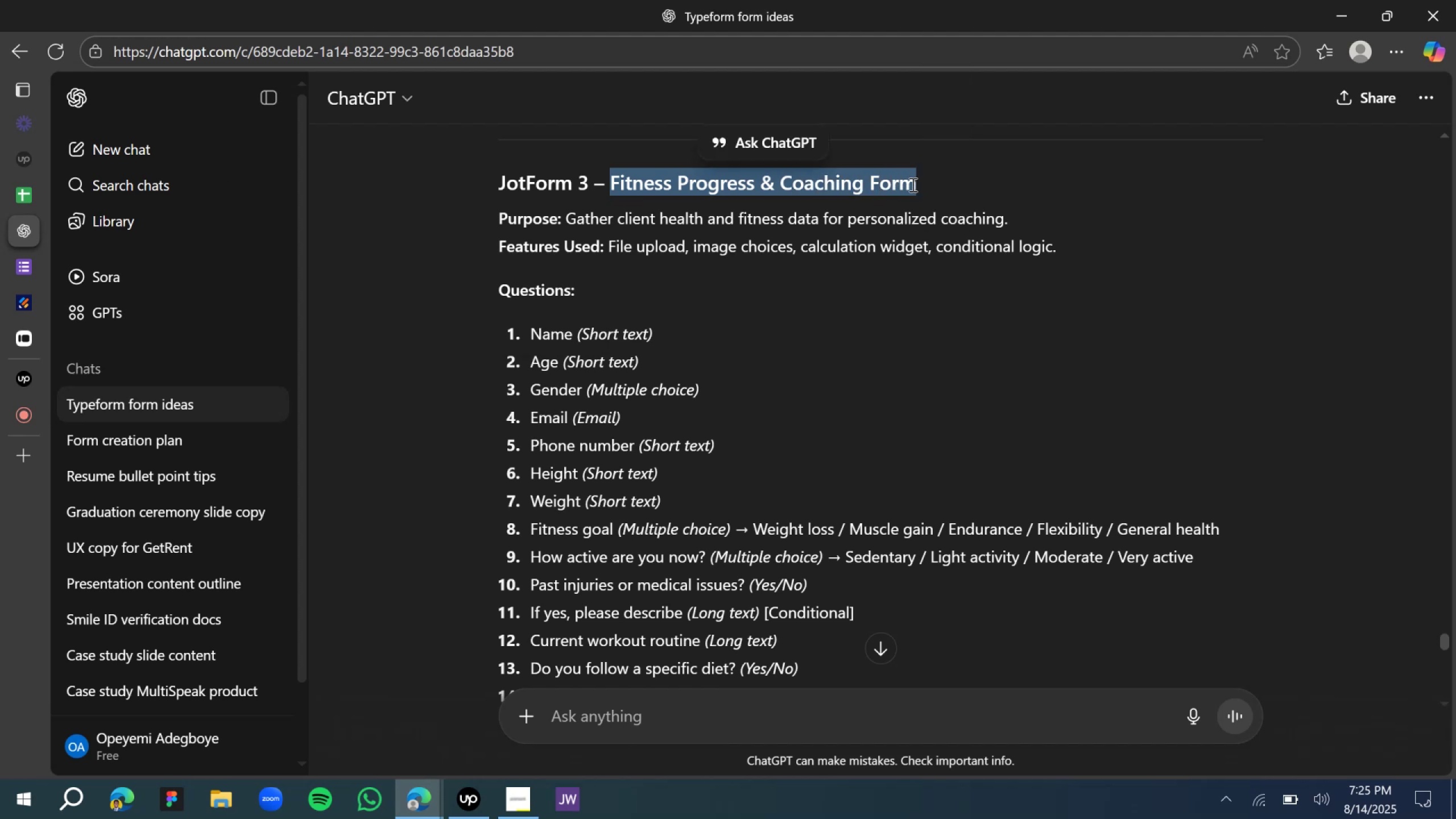 
key(Control+C)
 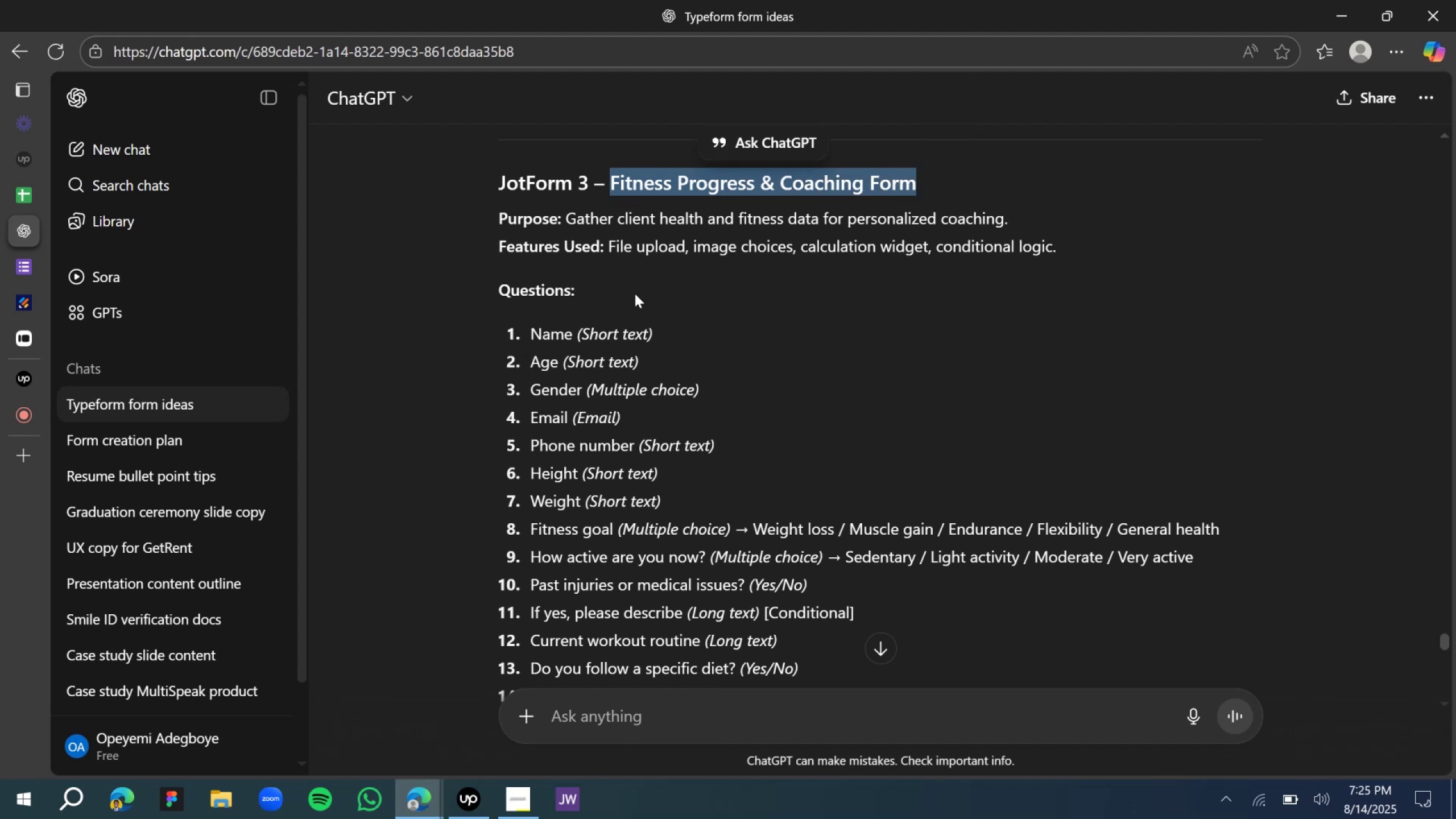 
key(Control+C)
 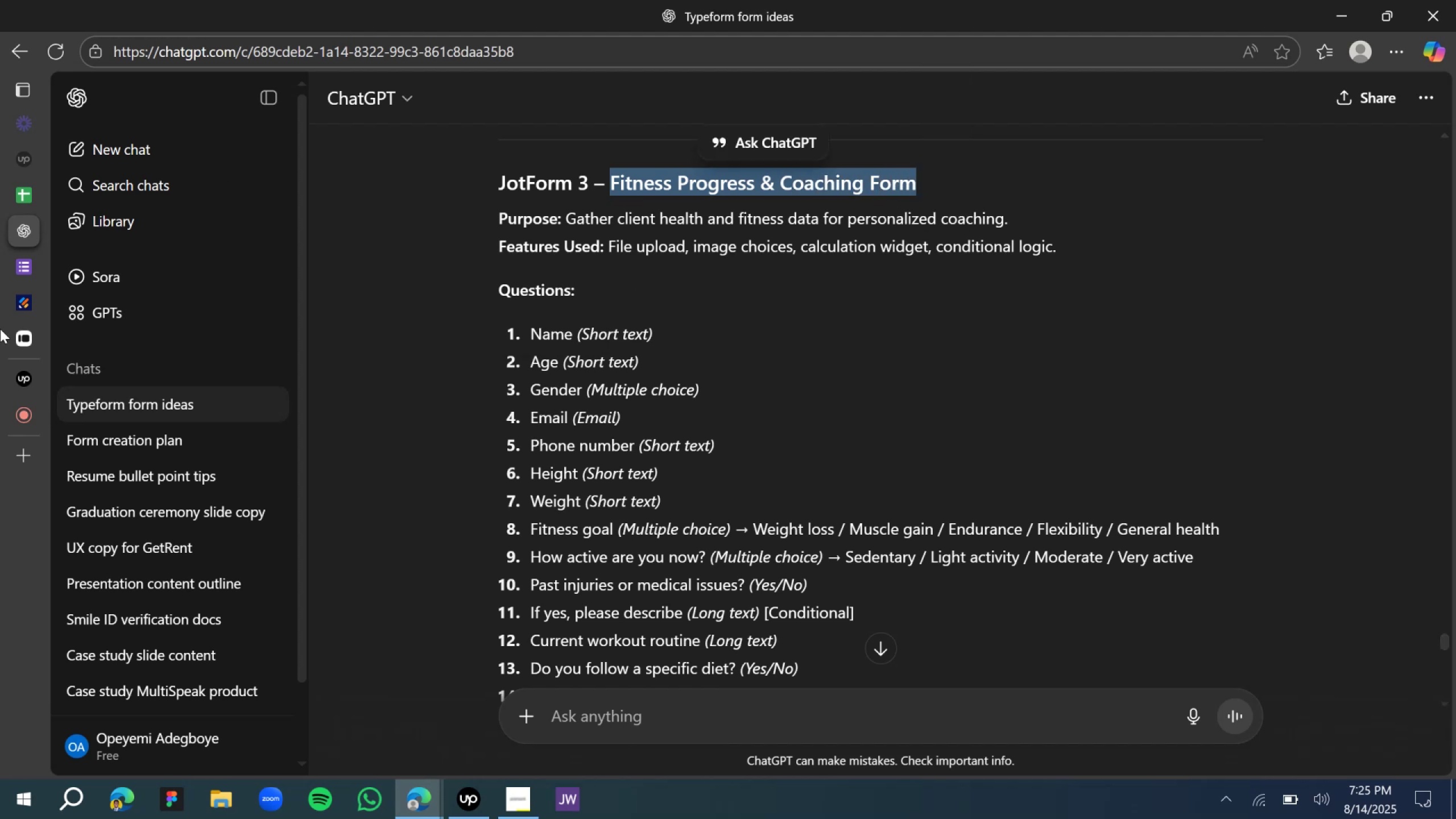 
key(Control+C)
 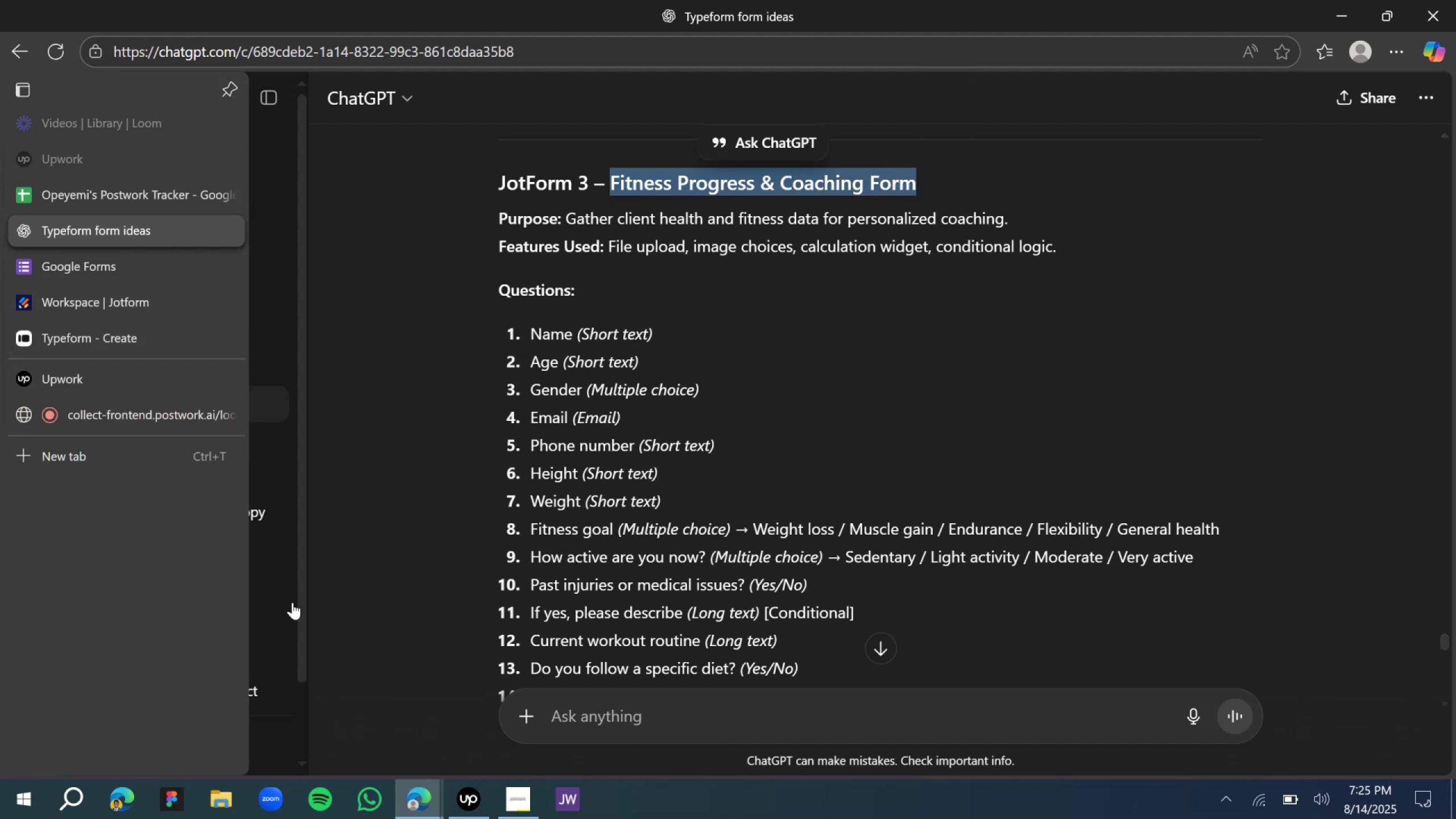 
wait(5.14)
 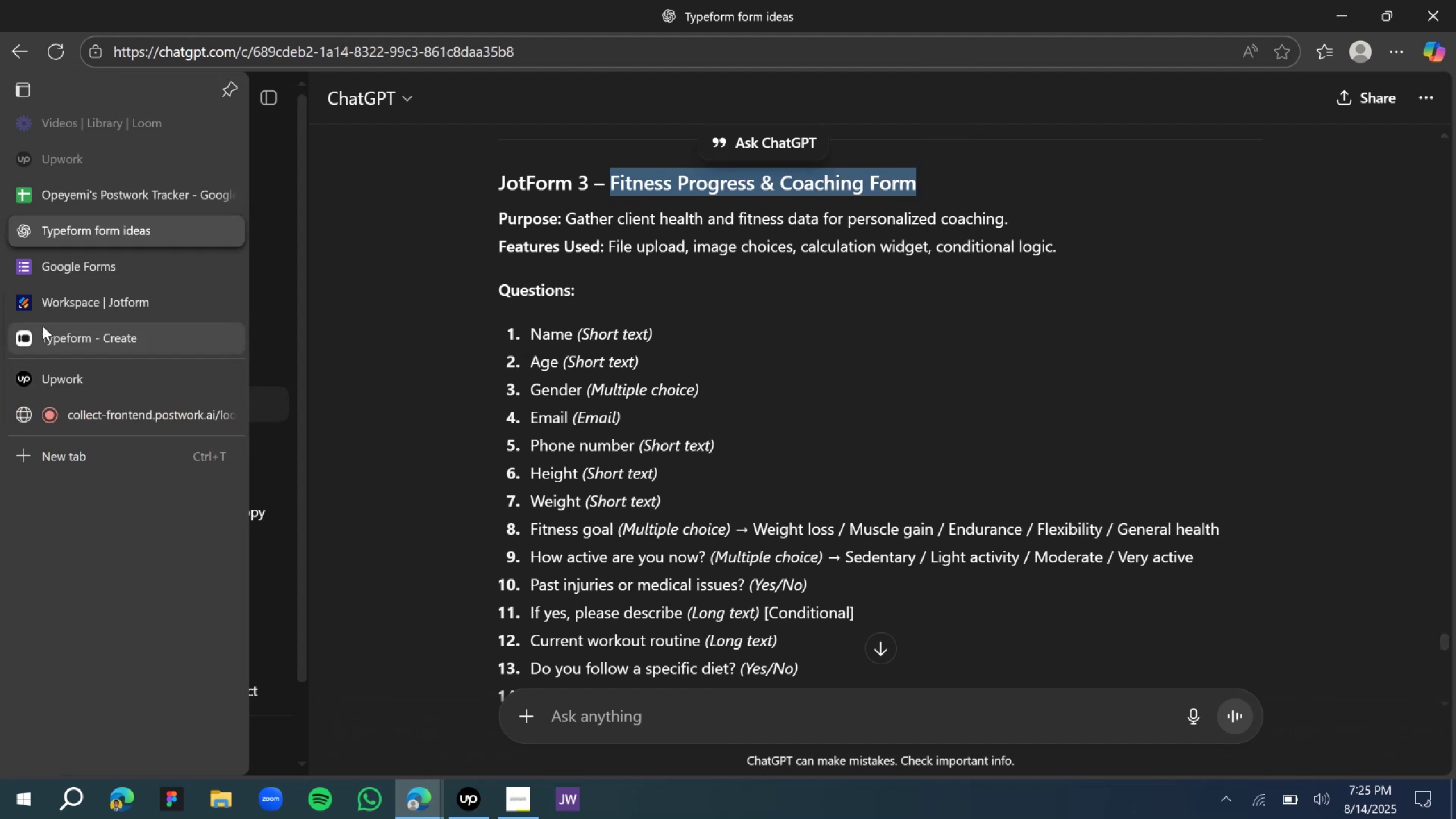 
left_click([482, 803])
 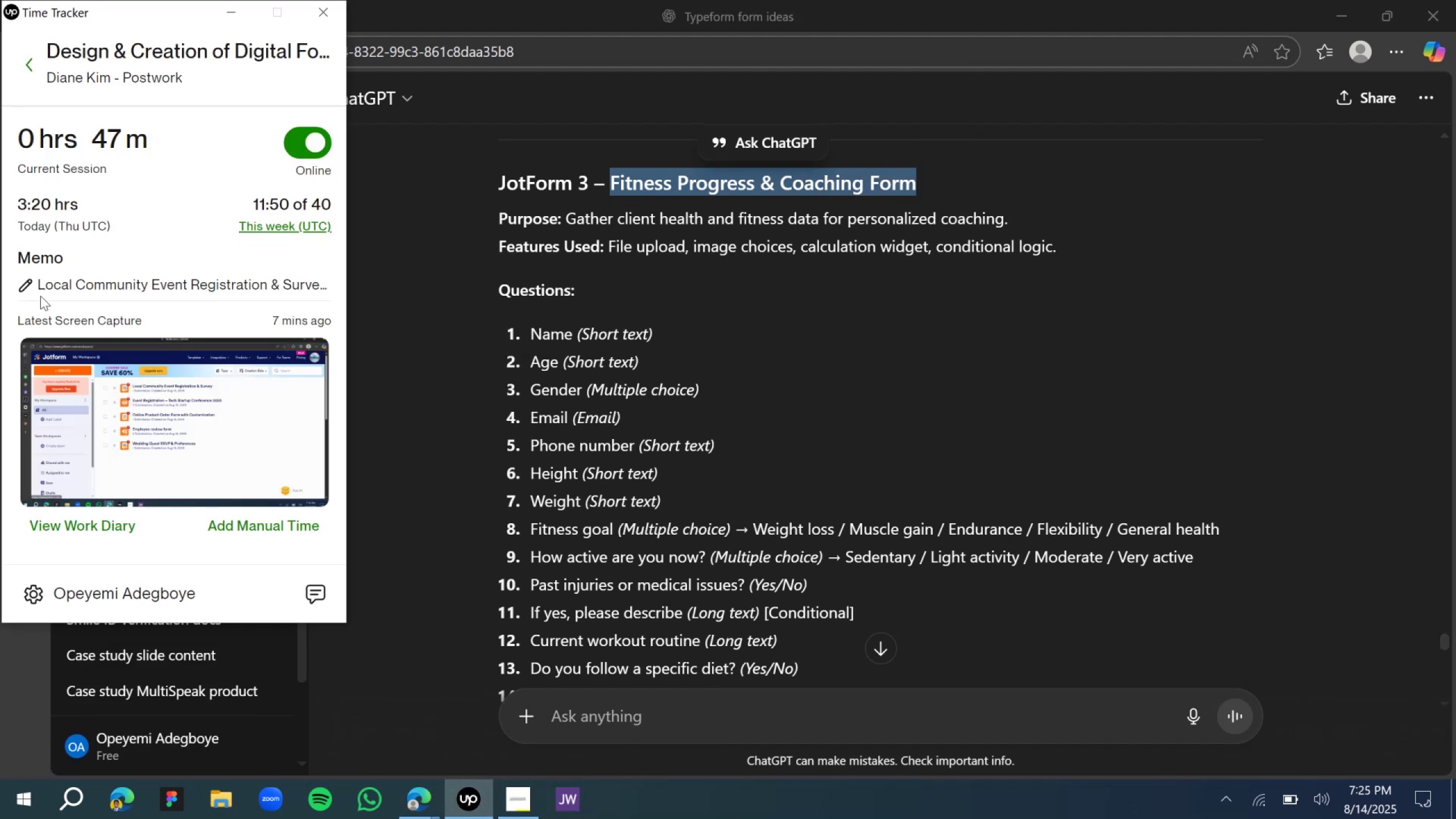 
left_click([24, 286])
 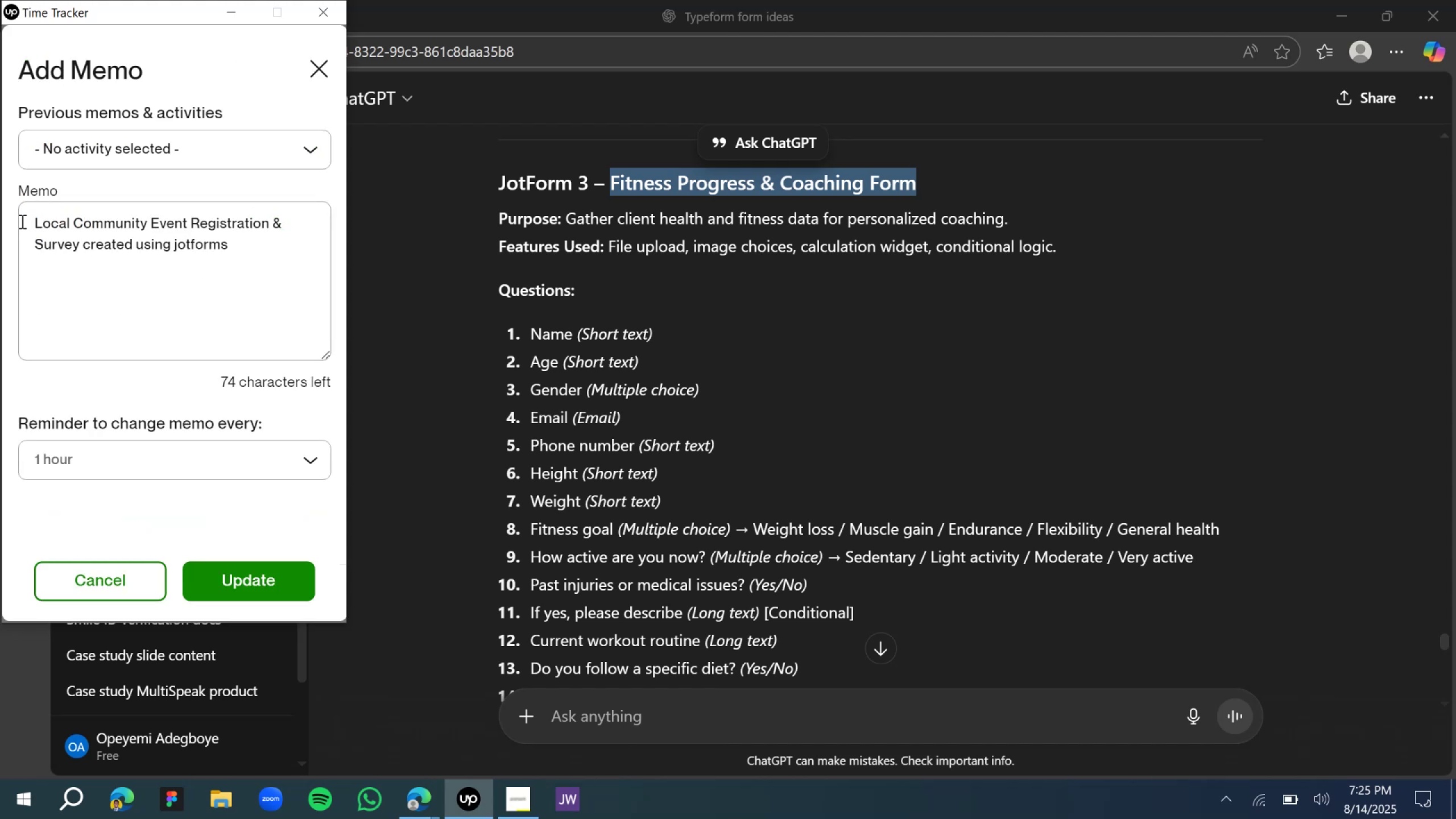 
left_click_drag(start_coordinate=[33, 226], to_coordinate=[81, 241])
 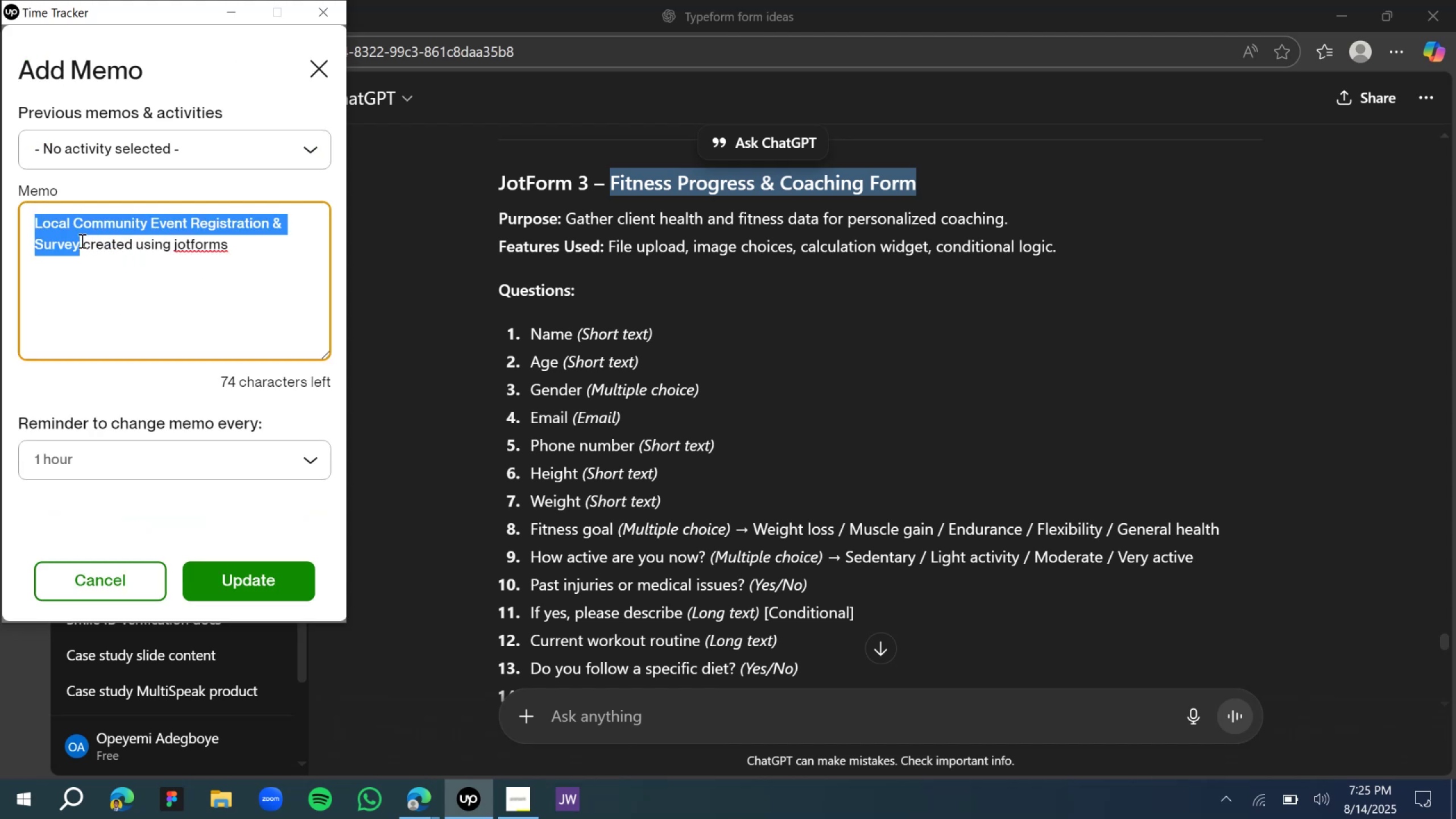 
key(Control+V)
 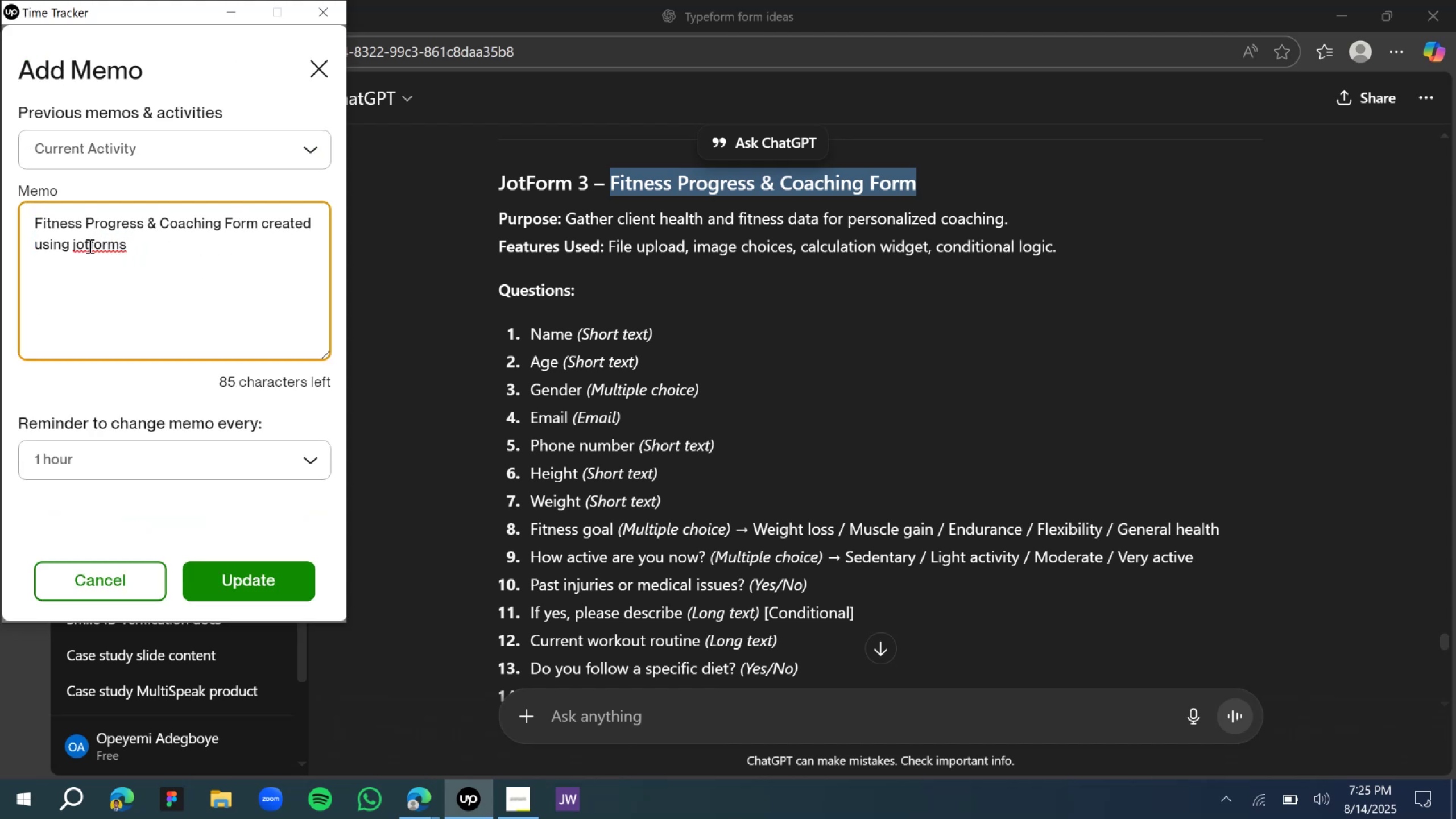 
double_click([89, 246])
 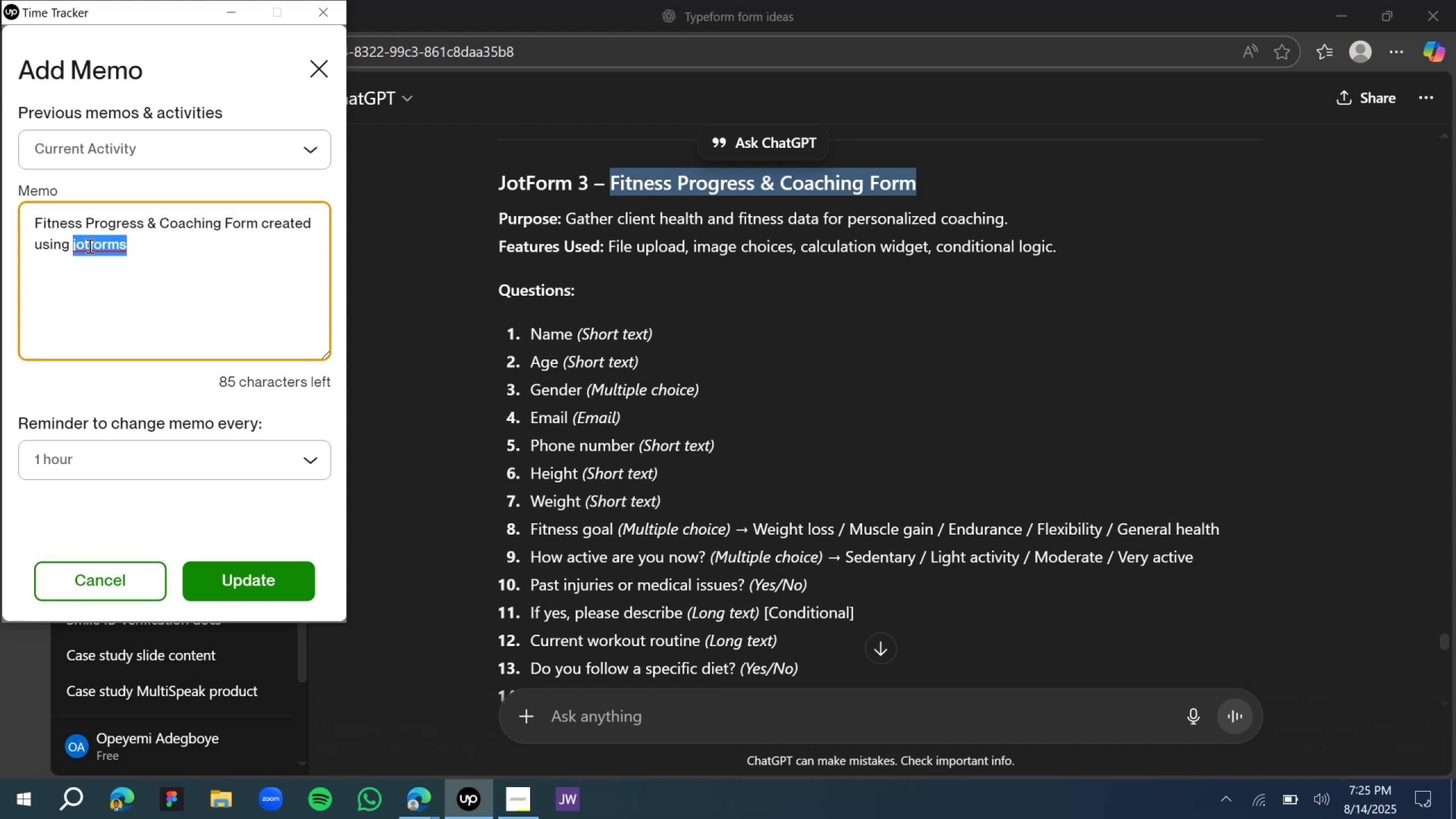 
wait(6.73)
 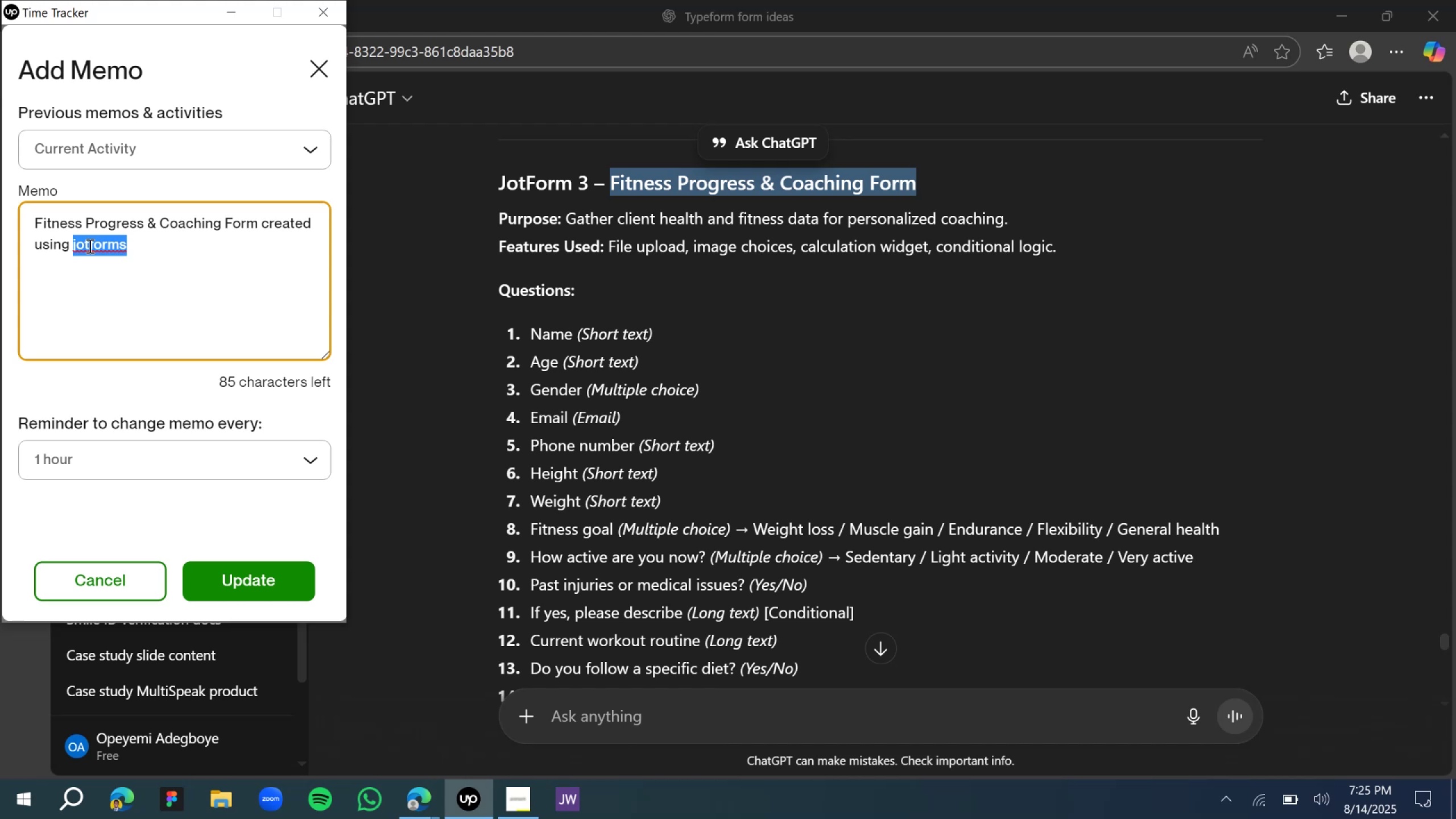 
type(Typeform)
 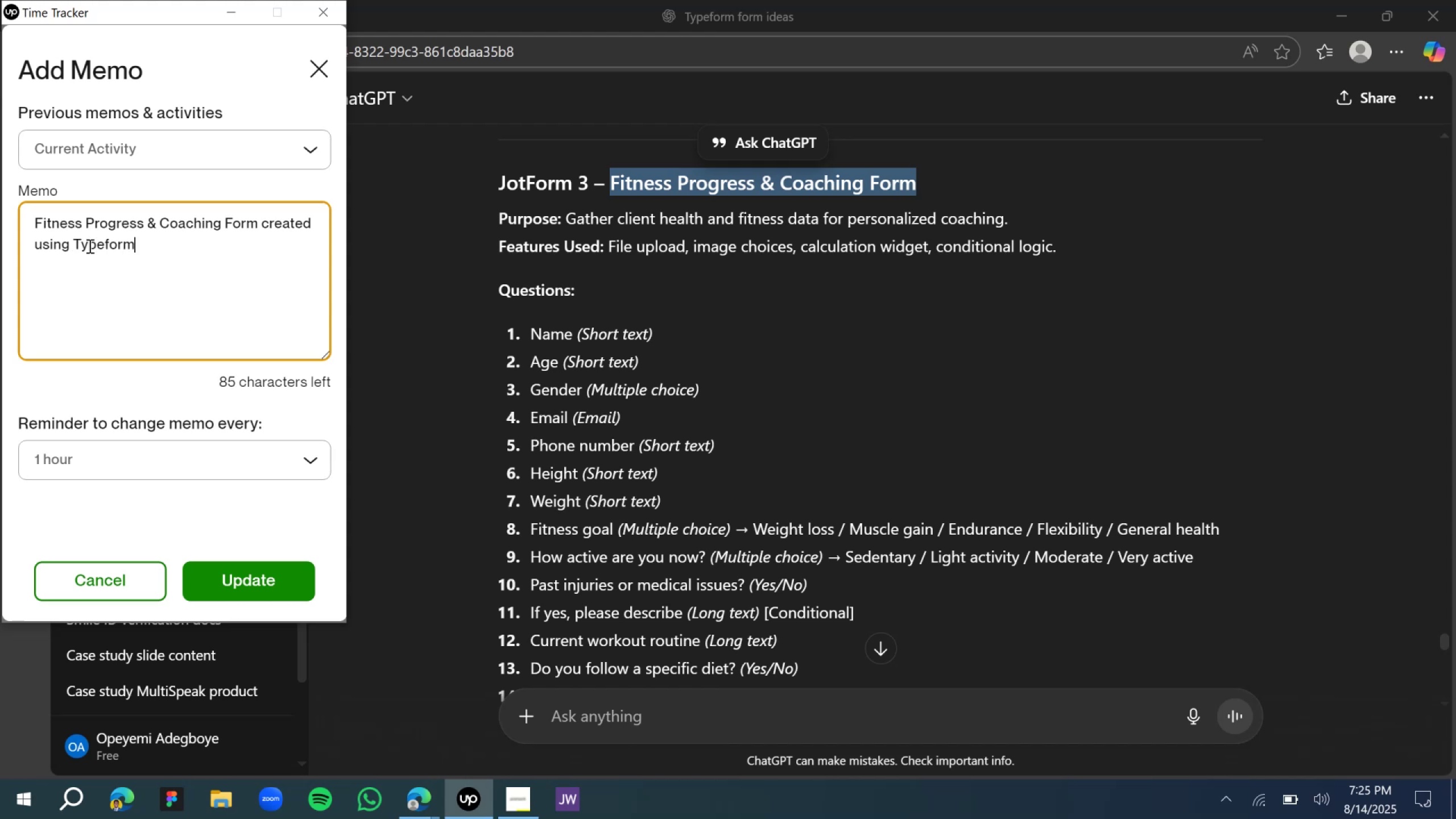 
left_click([218, 469])
 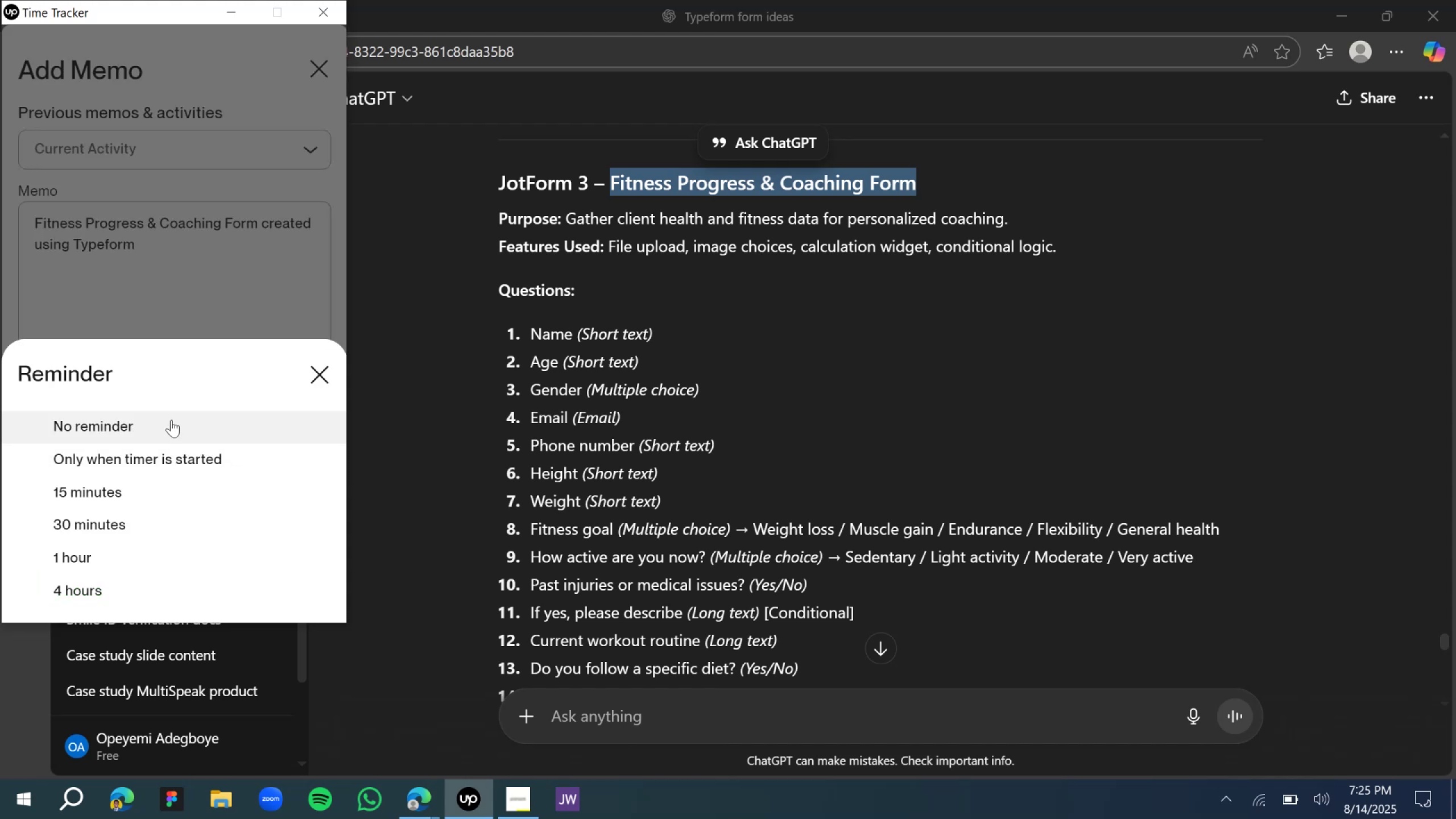 
left_click([169, 427])
 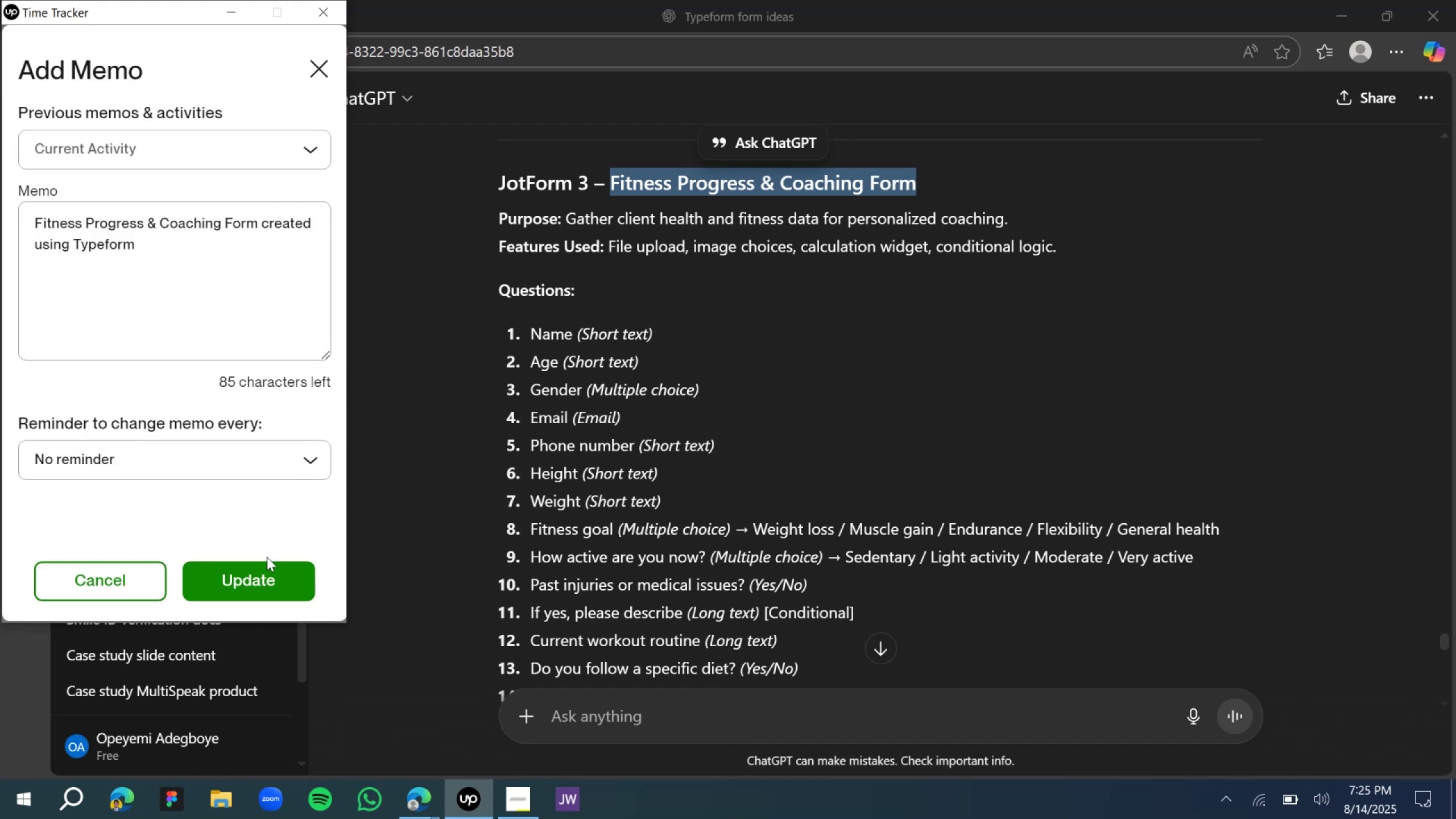 
left_click([263, 576])
 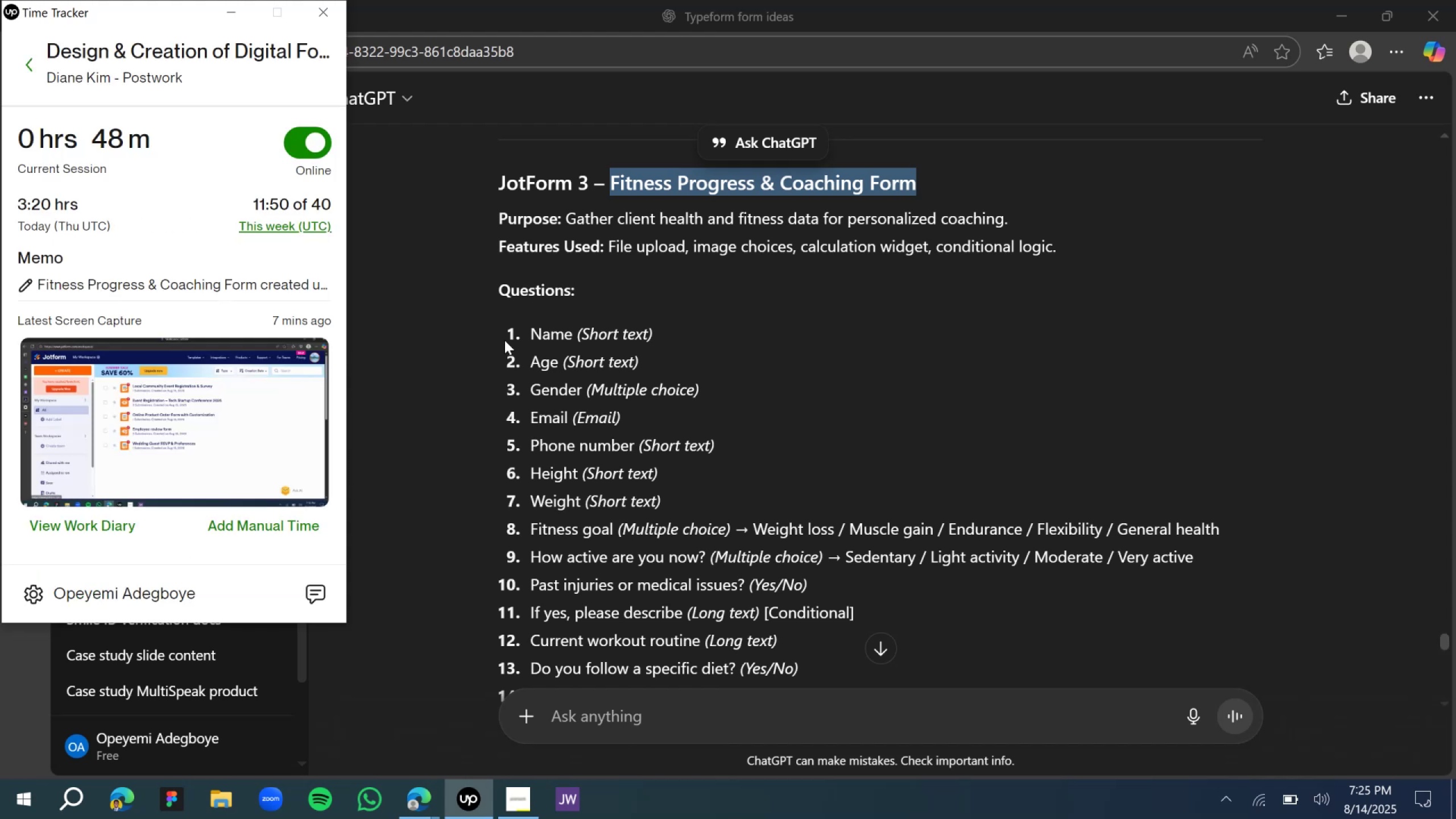 
left_click([474, 307])
 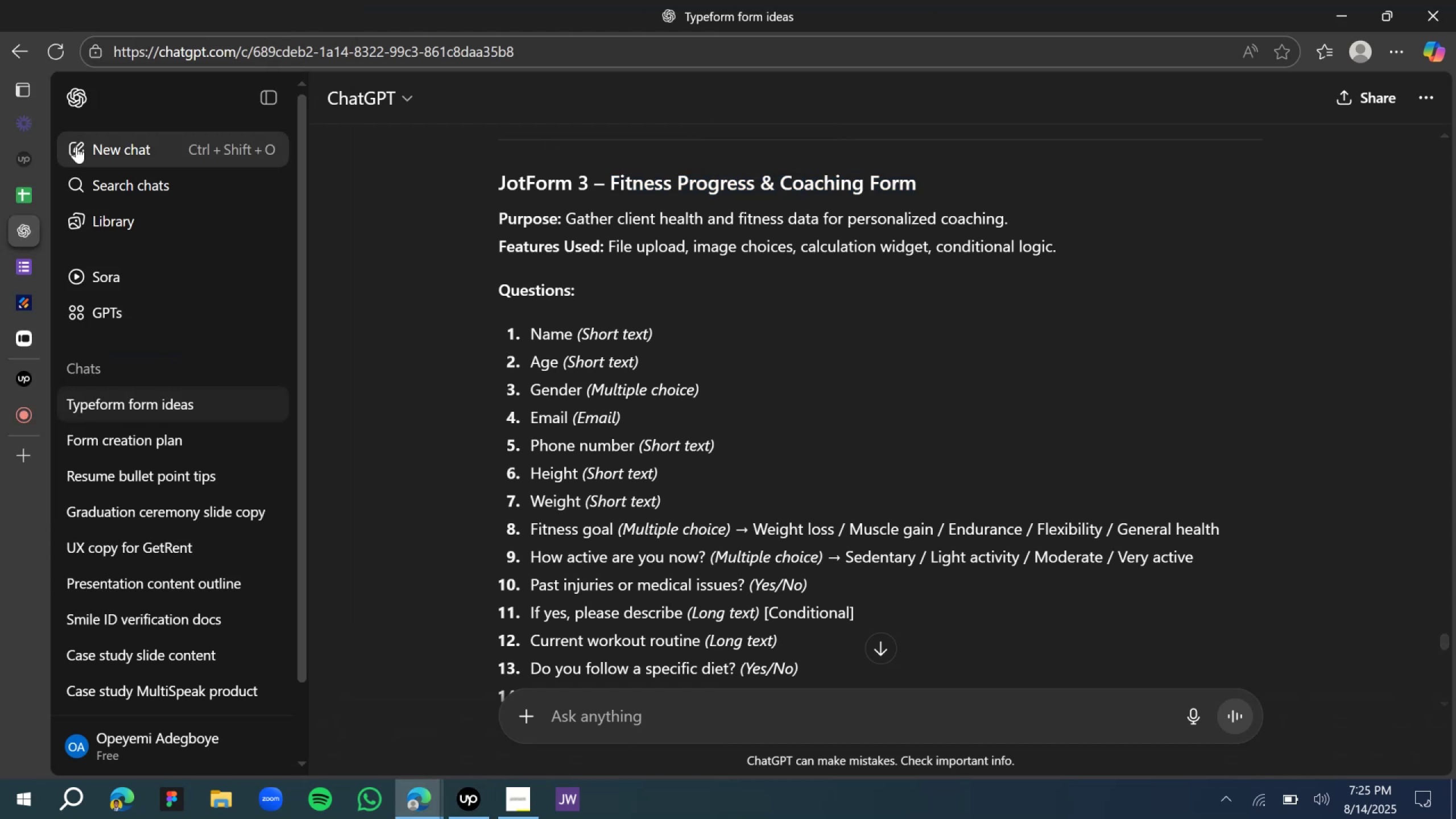 
wait(6.26)
 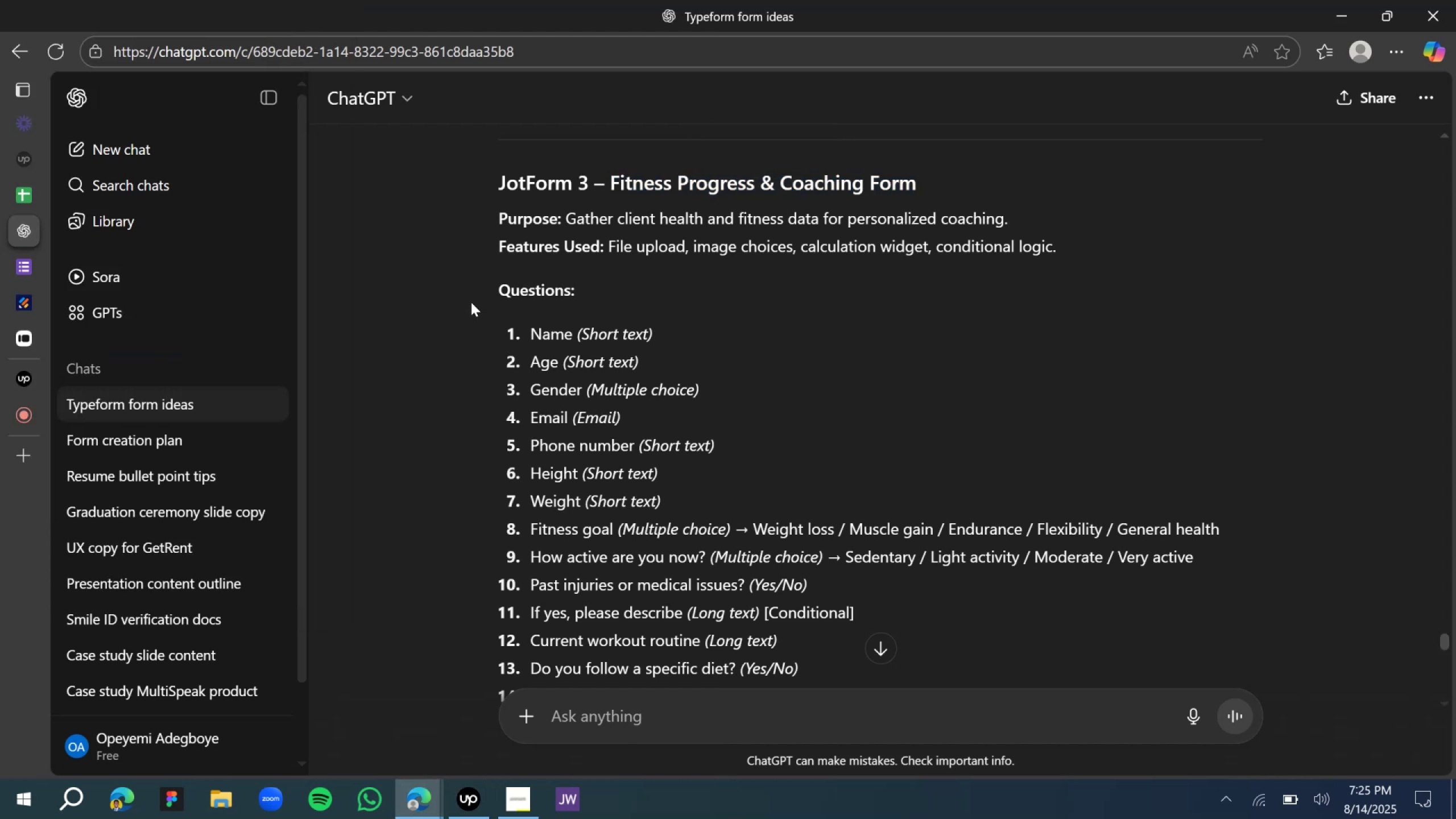 
scroll: coordinate [485, 338], scroll_direction: down, amount: 1.0
 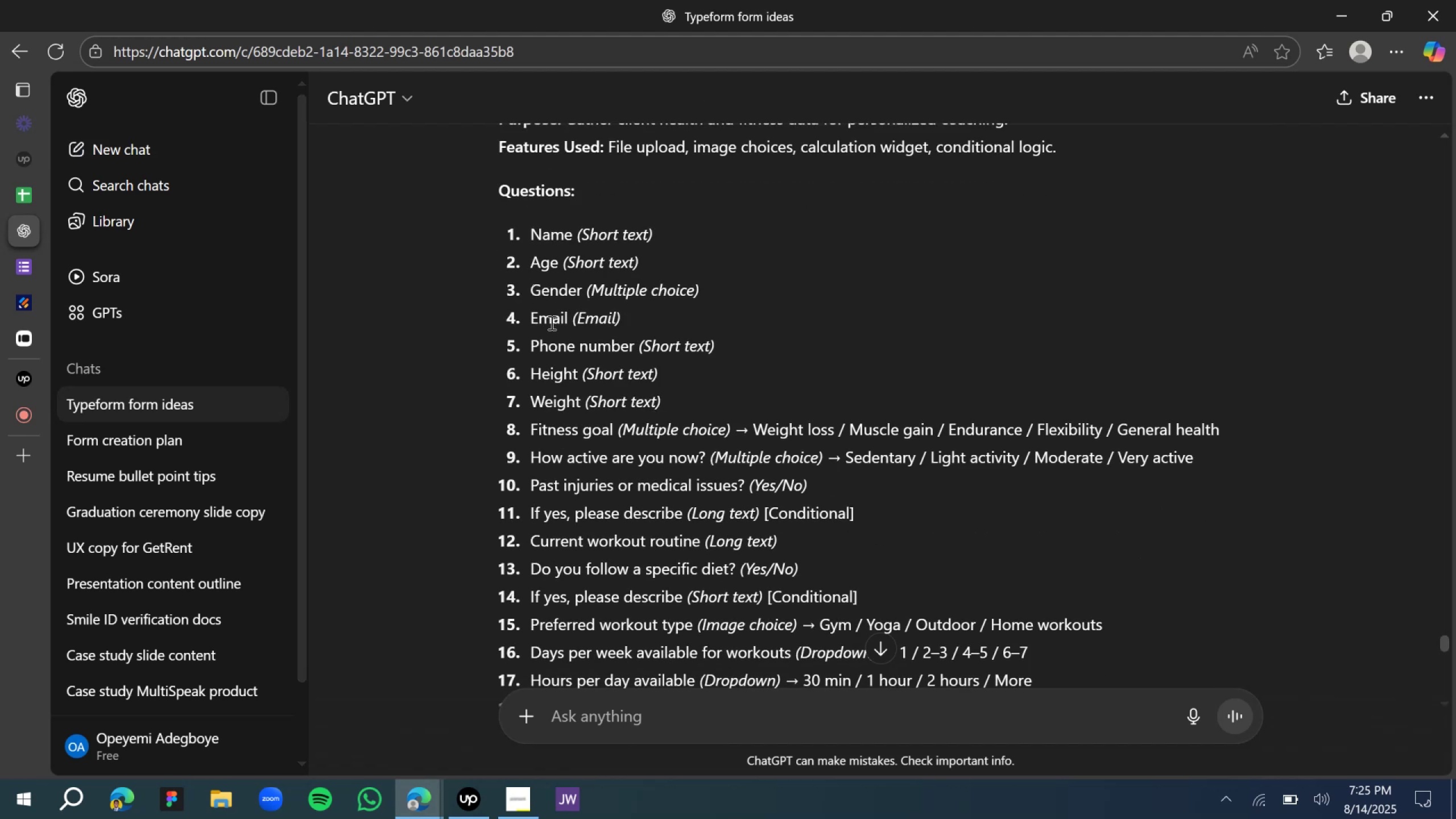 
key(Shift+ShiftLeft)
 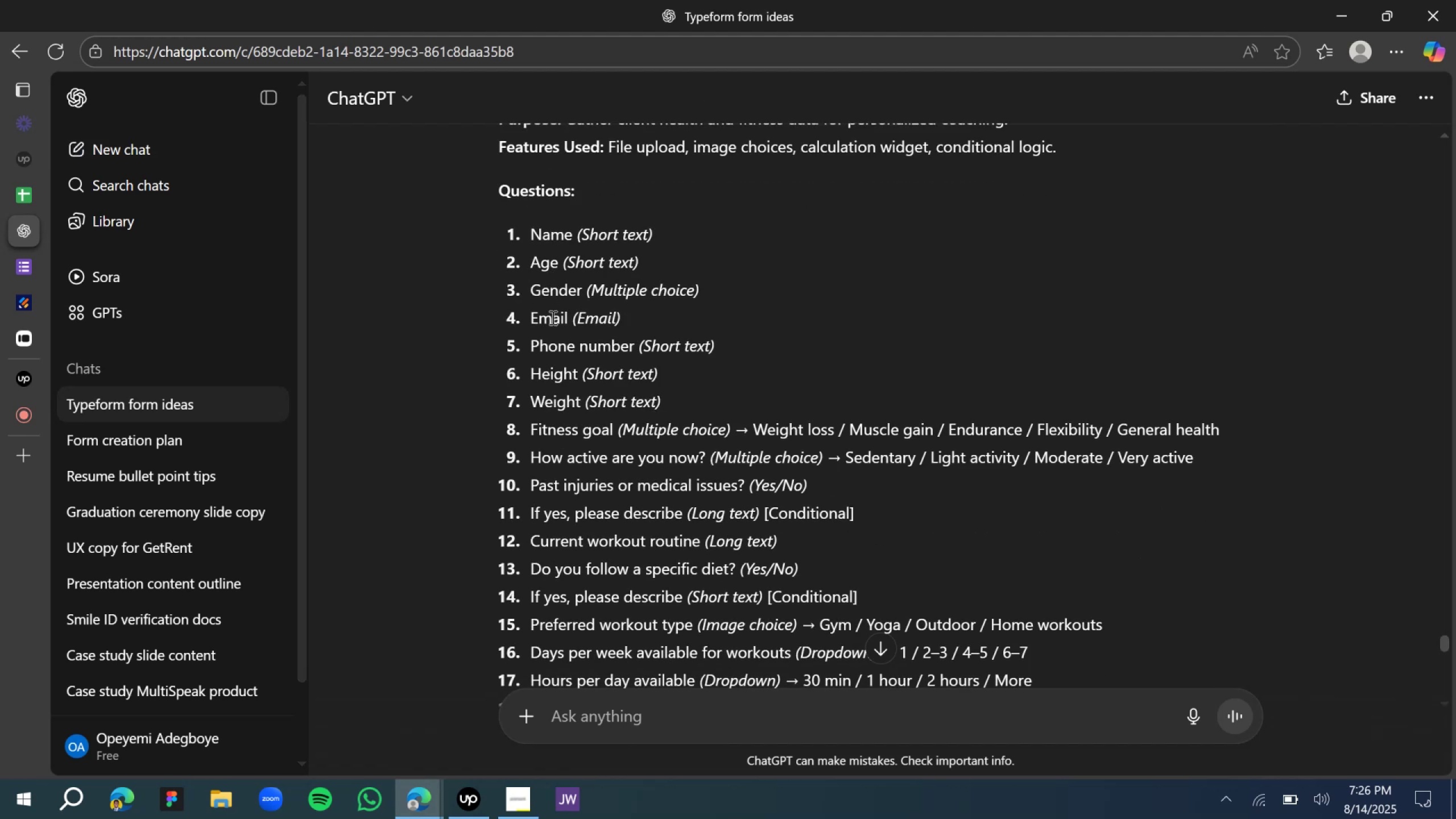 
double_click([552, 317])
 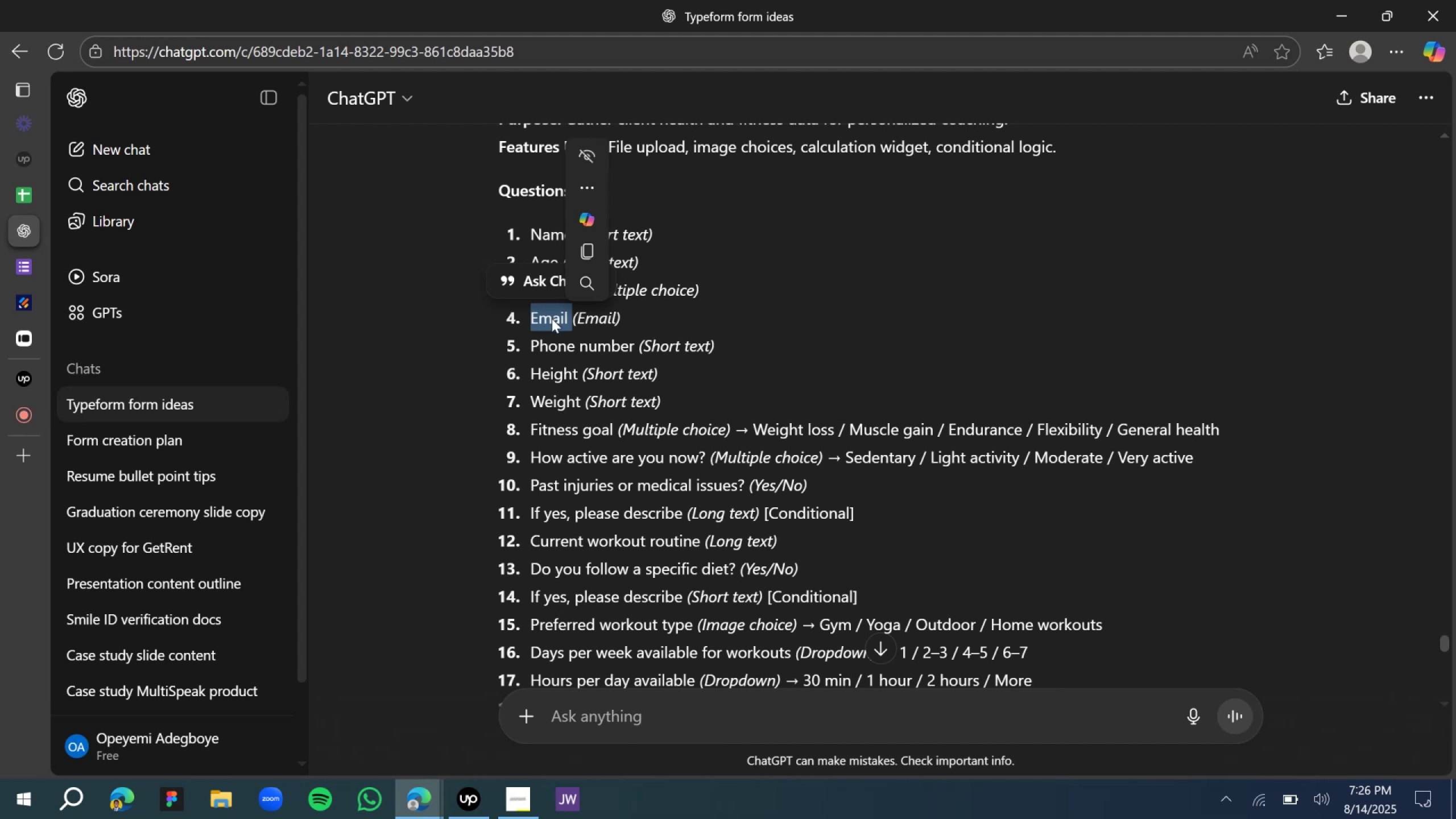 
left_click([674, 346])
 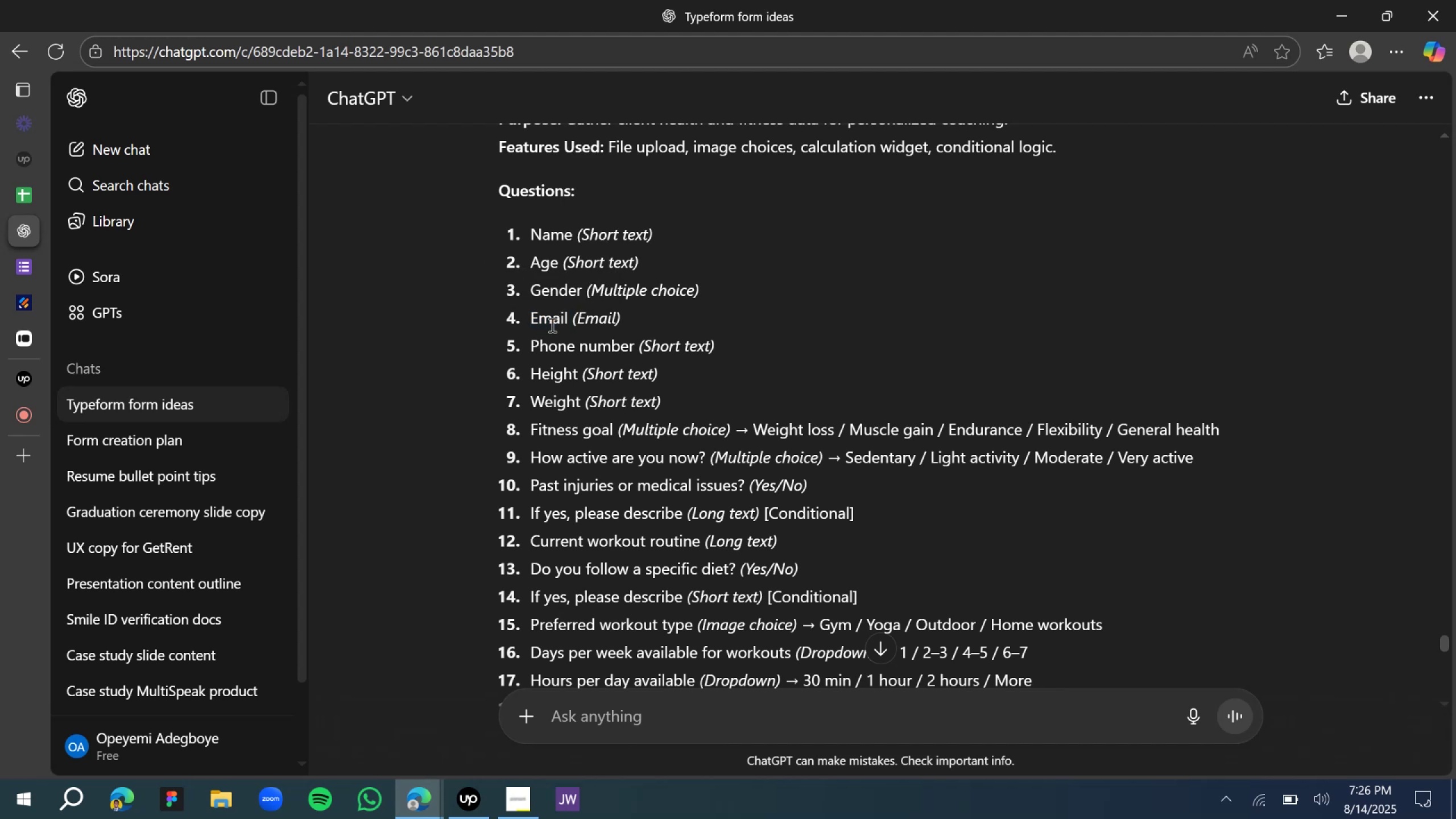 
scroll: coordinate [565, 373], scroll_direction: up, amount: 1.0
 